 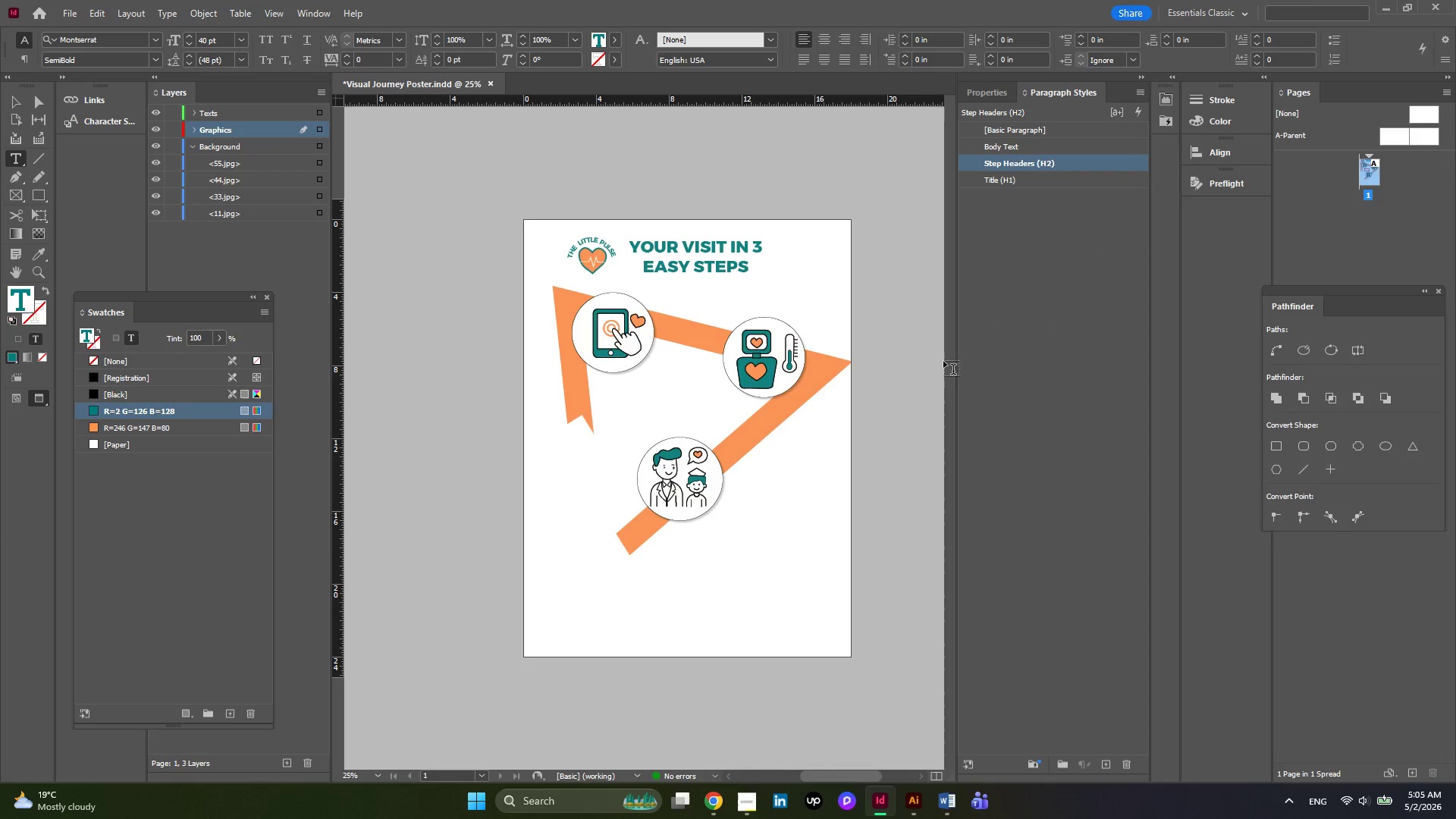 
hold_key(key=AltLeft, duration=0.52)
scroll: coordinate [610, 389], scroll_direction: up, amount: 3.0
 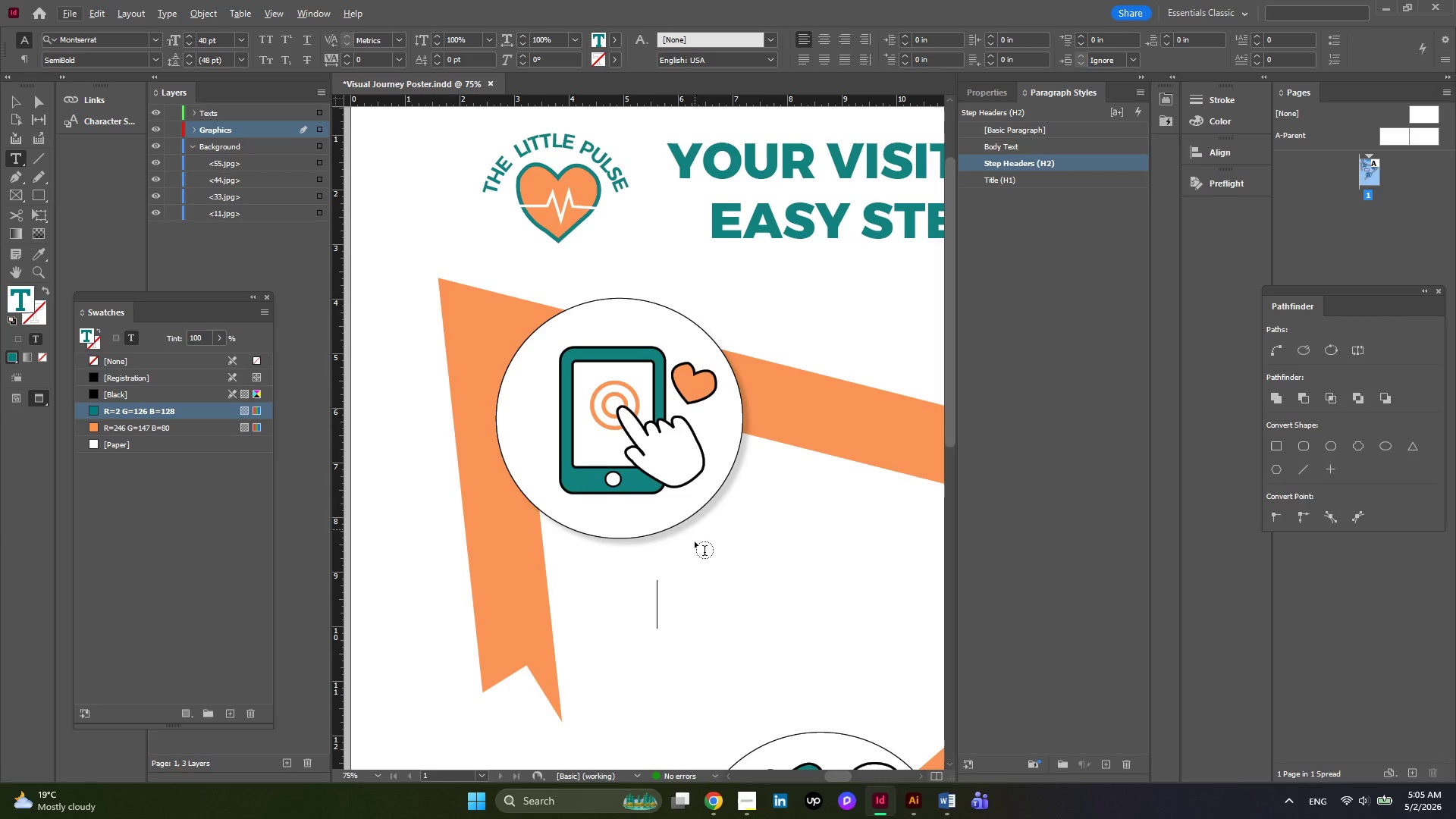 
key(Control+V)
 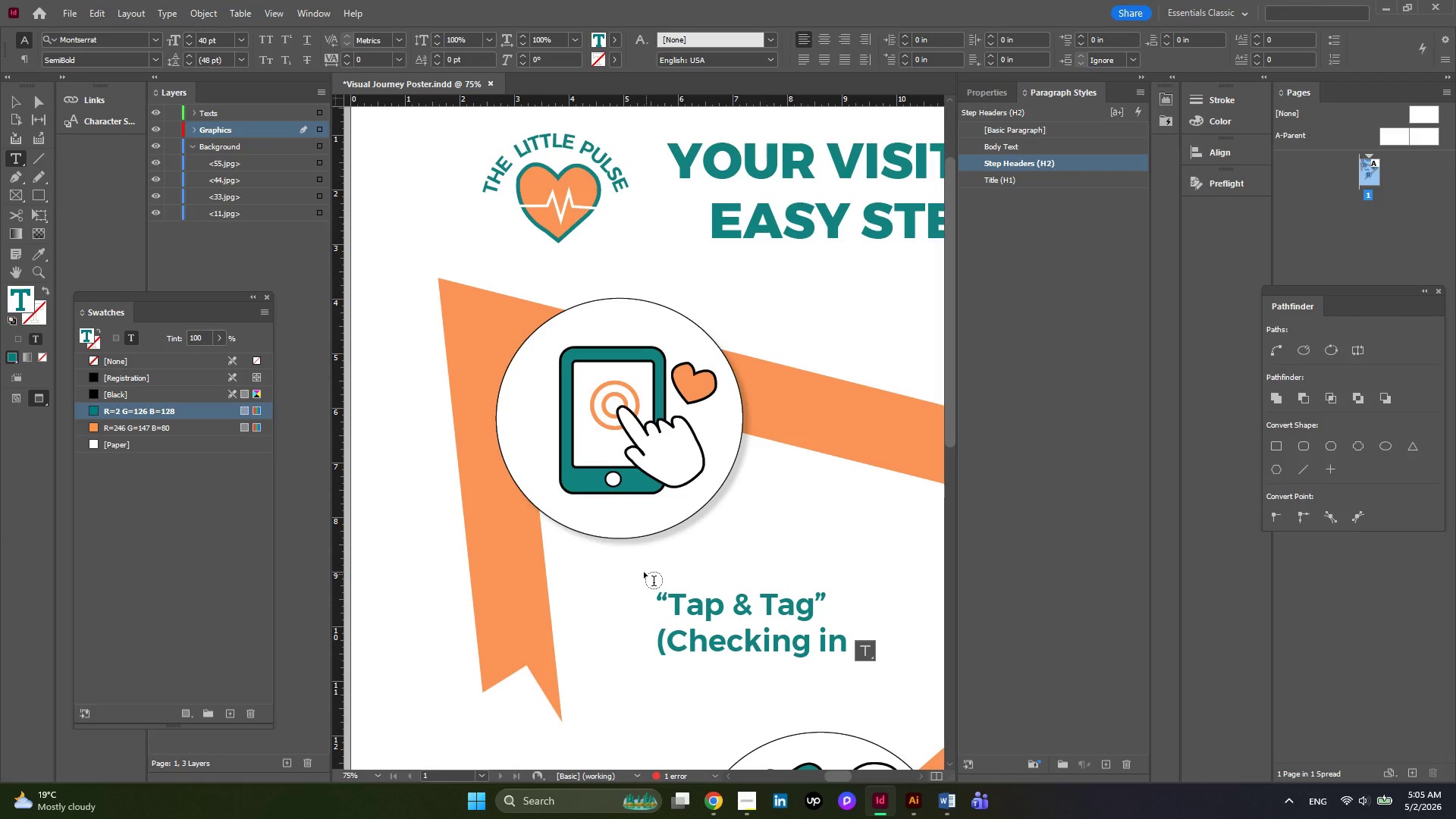 
hold_key(key=AltLeft, duration=0.45)
scroll: coordinate [631, 565], scroll_direction: down, amount: 1.0
 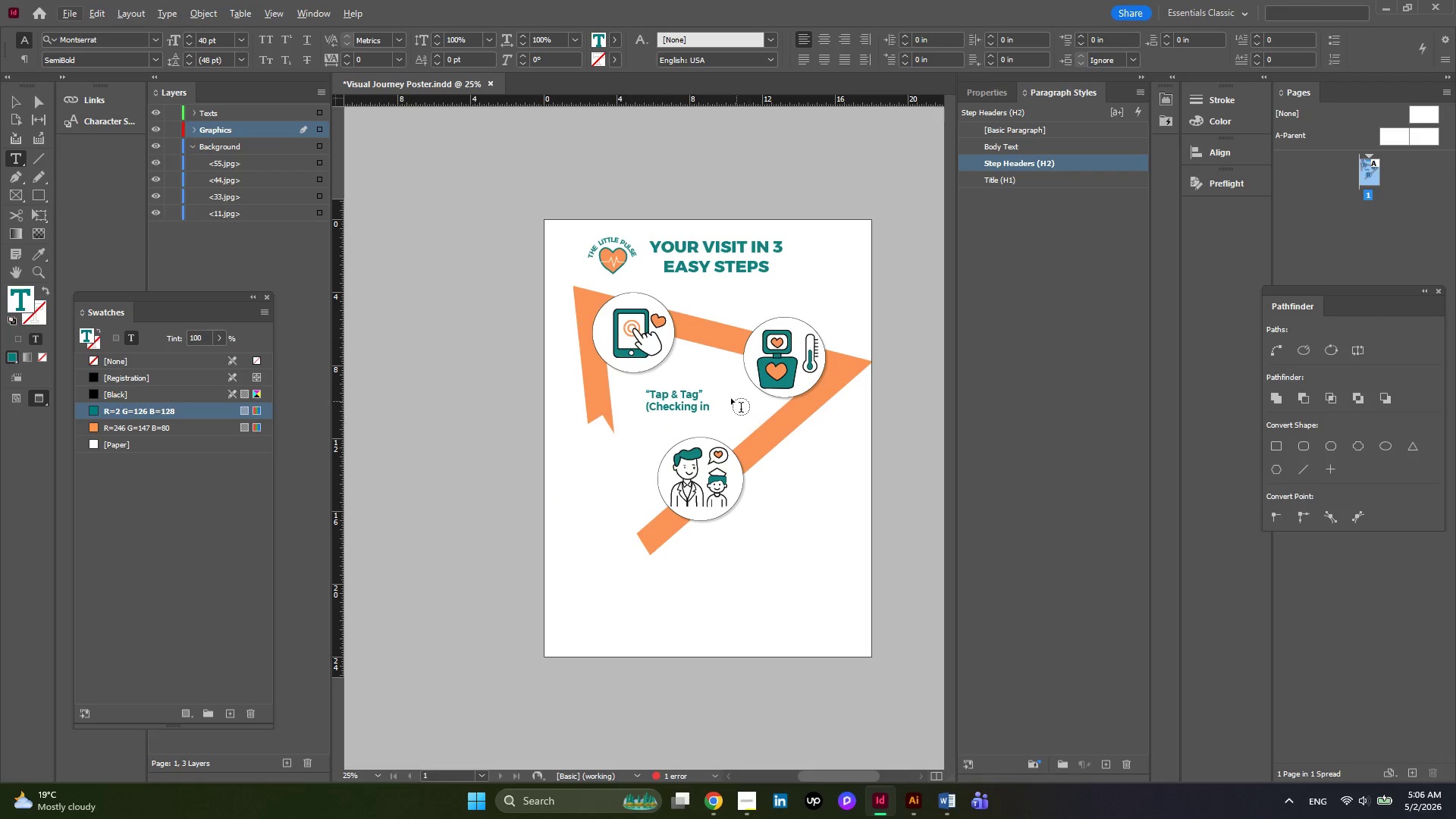 
hold_key(key=AltLeft, duration=0.39)
scroll: coordinate [719, 394], scroll_direction: none, amount: 0.0
 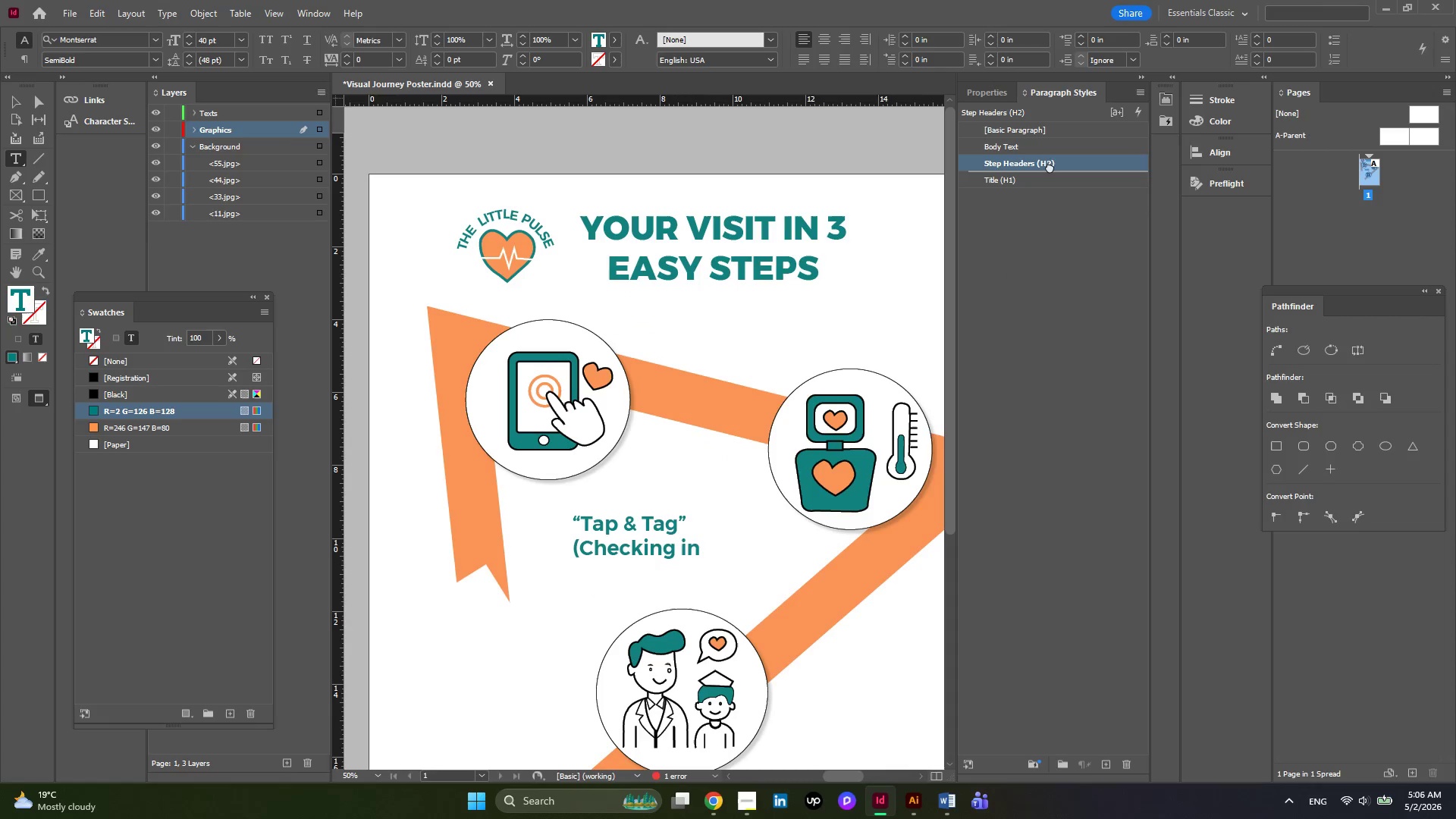 
wait(6.7)
 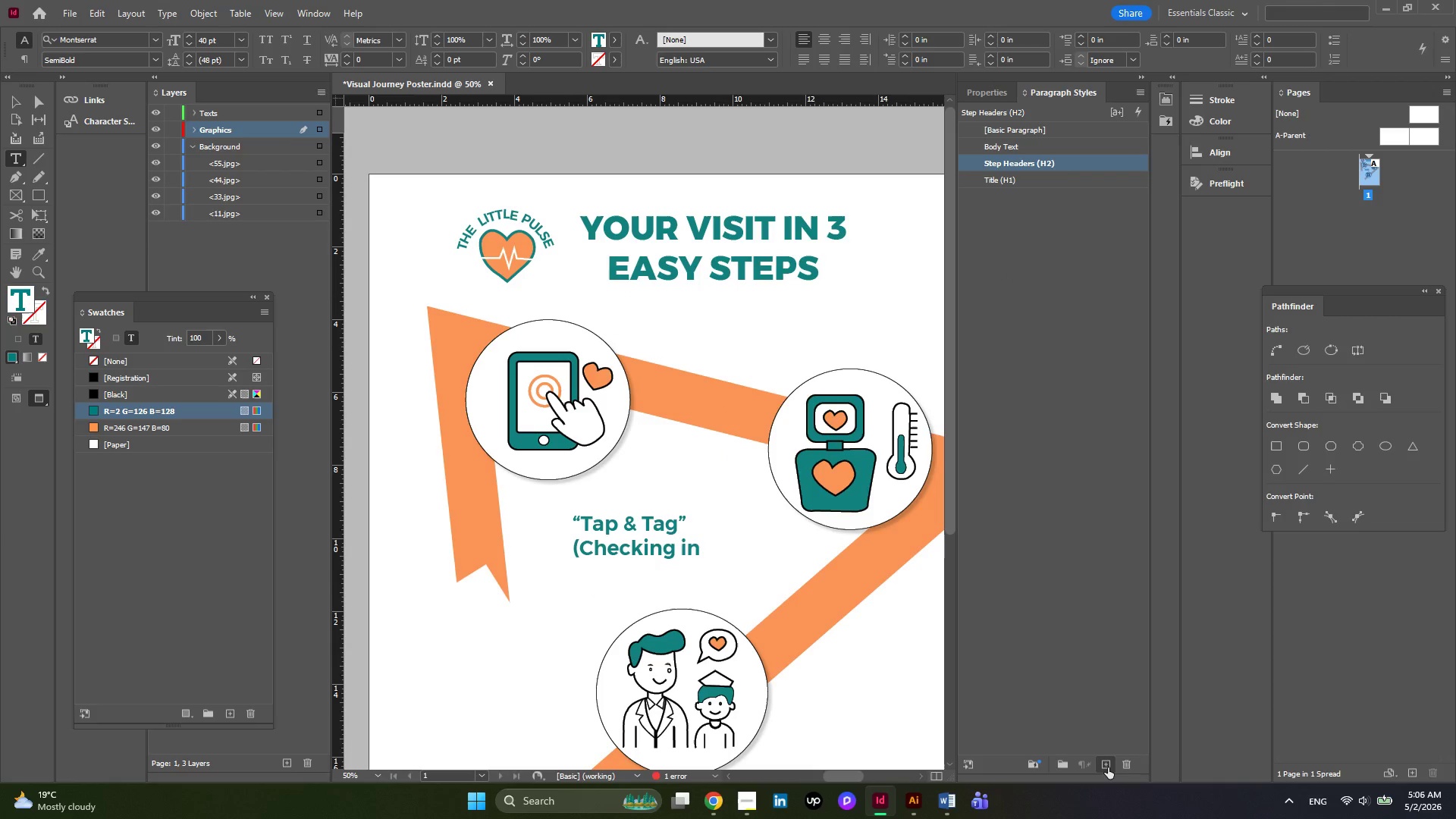 
left_click([1046, 163])
 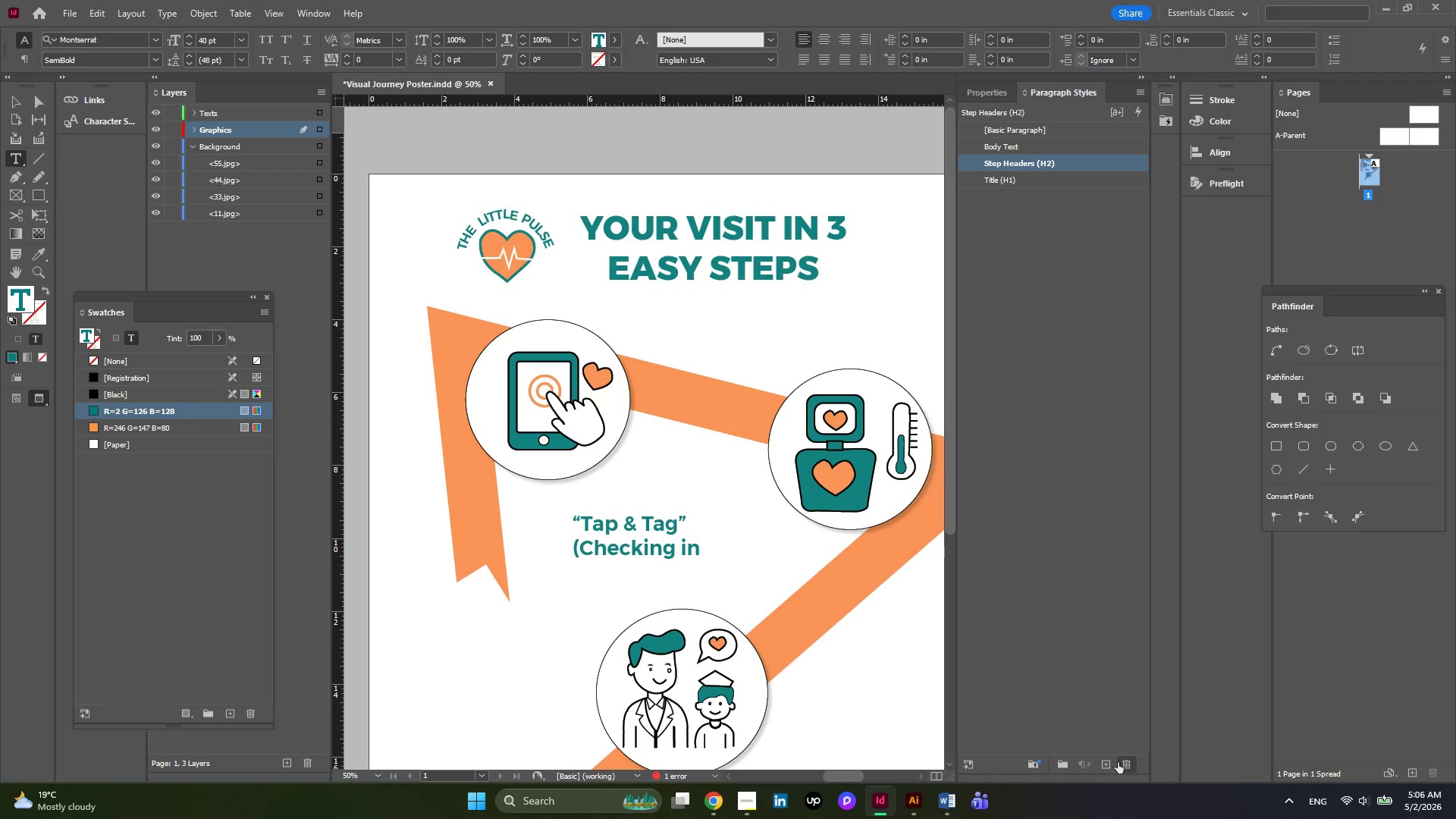 
left_click([1106, 766])
 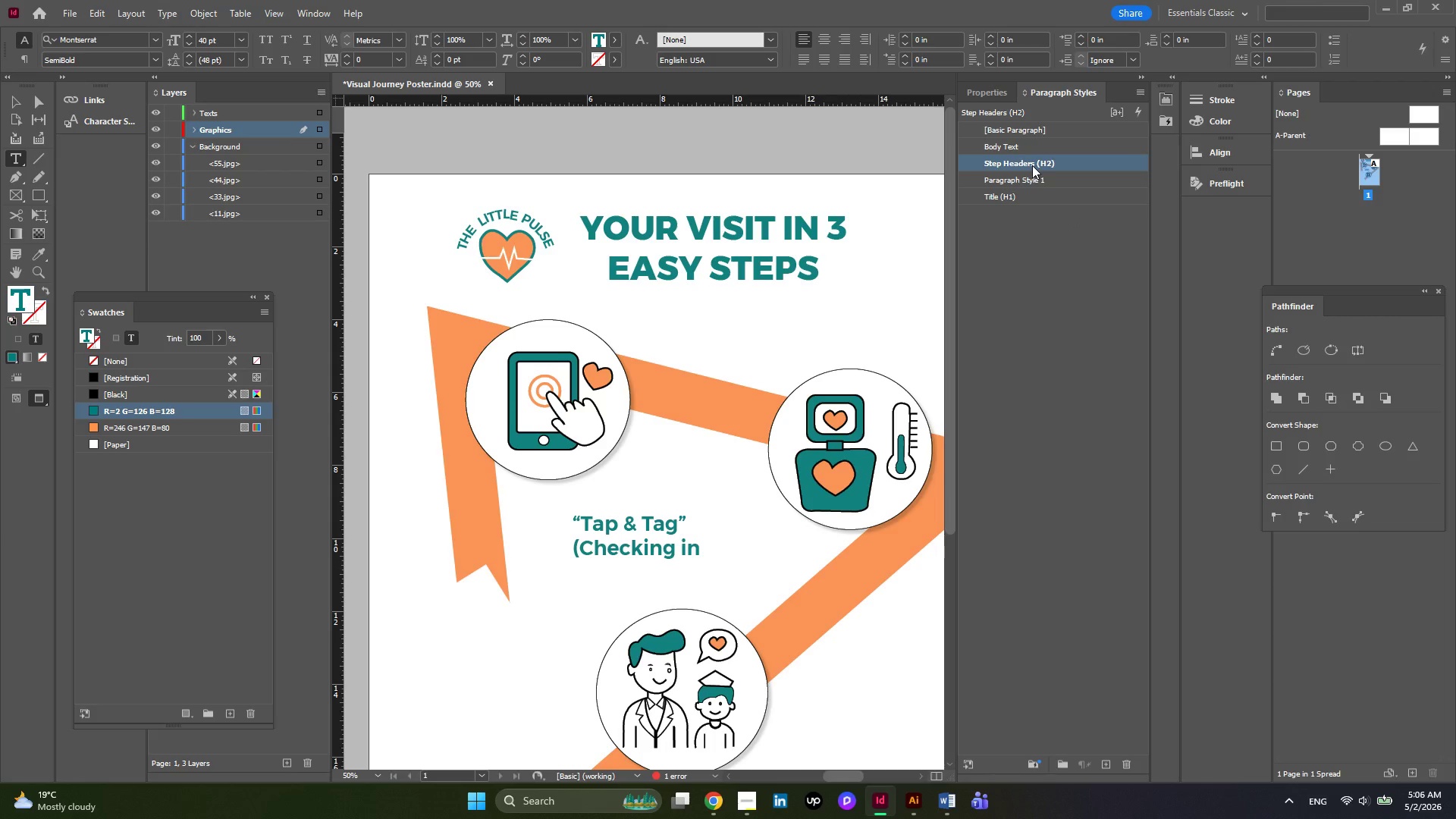 
wait(9.47)
 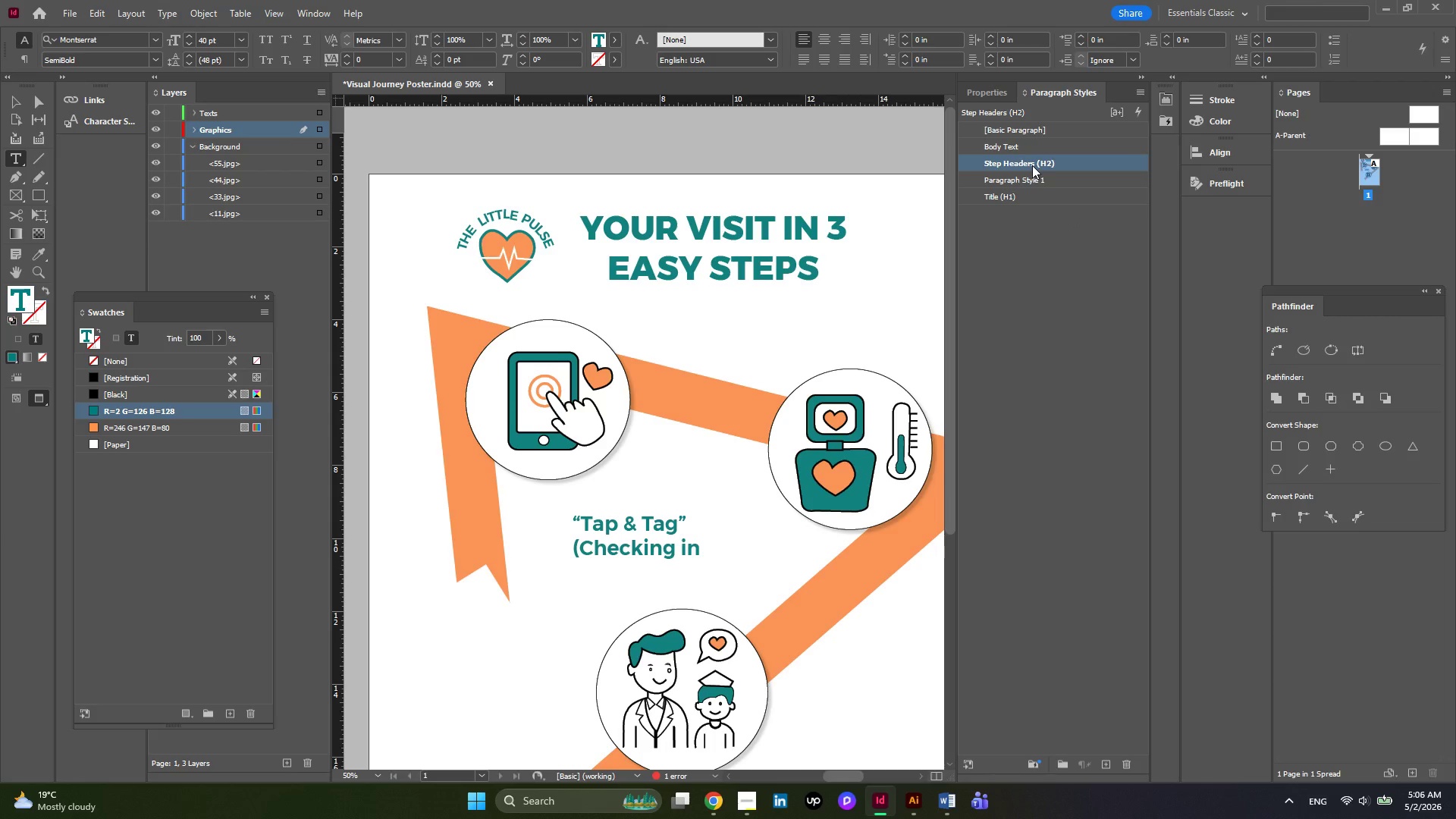 
left_click([648, 548])
 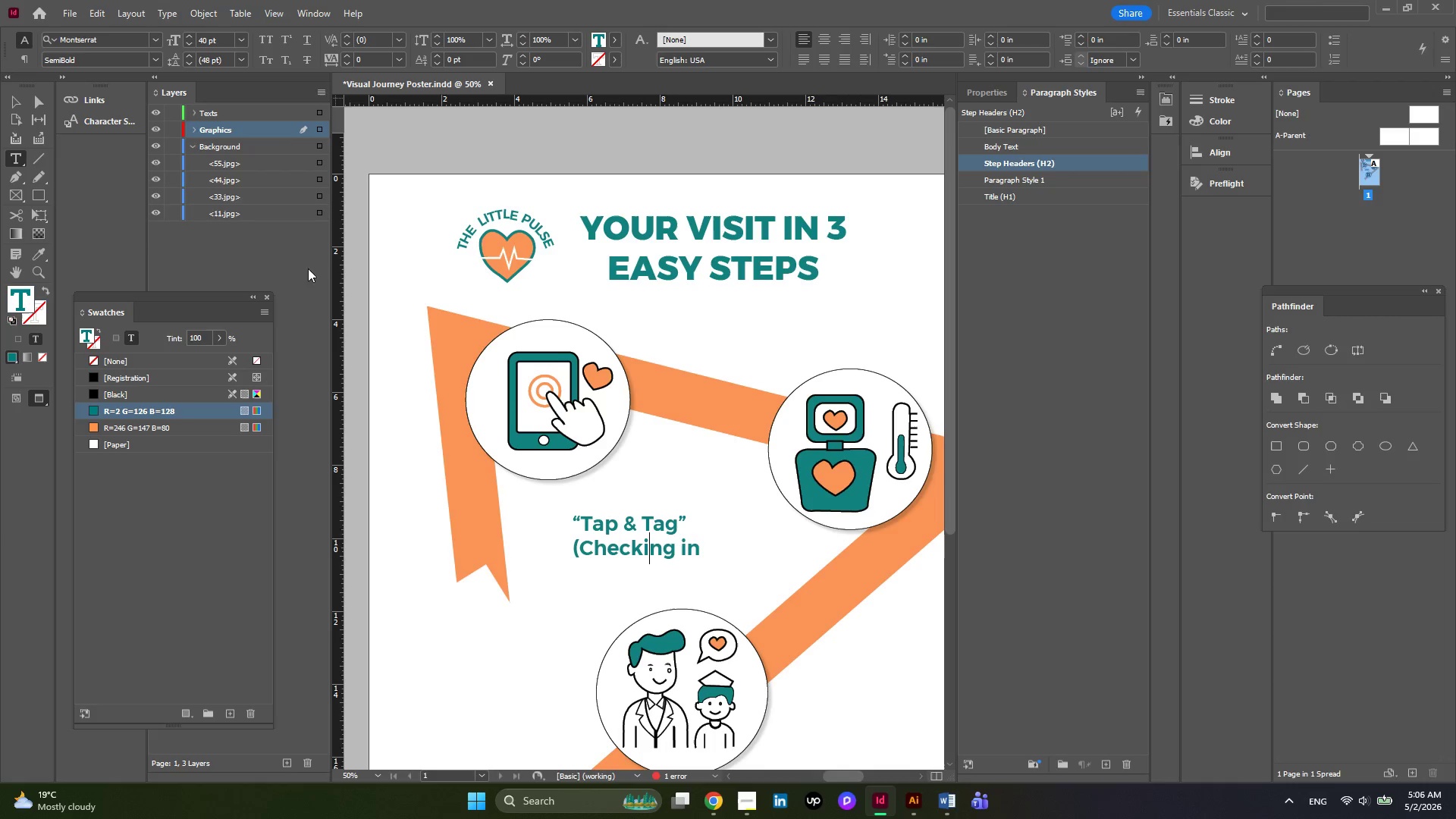 
left_click([26, 105])
 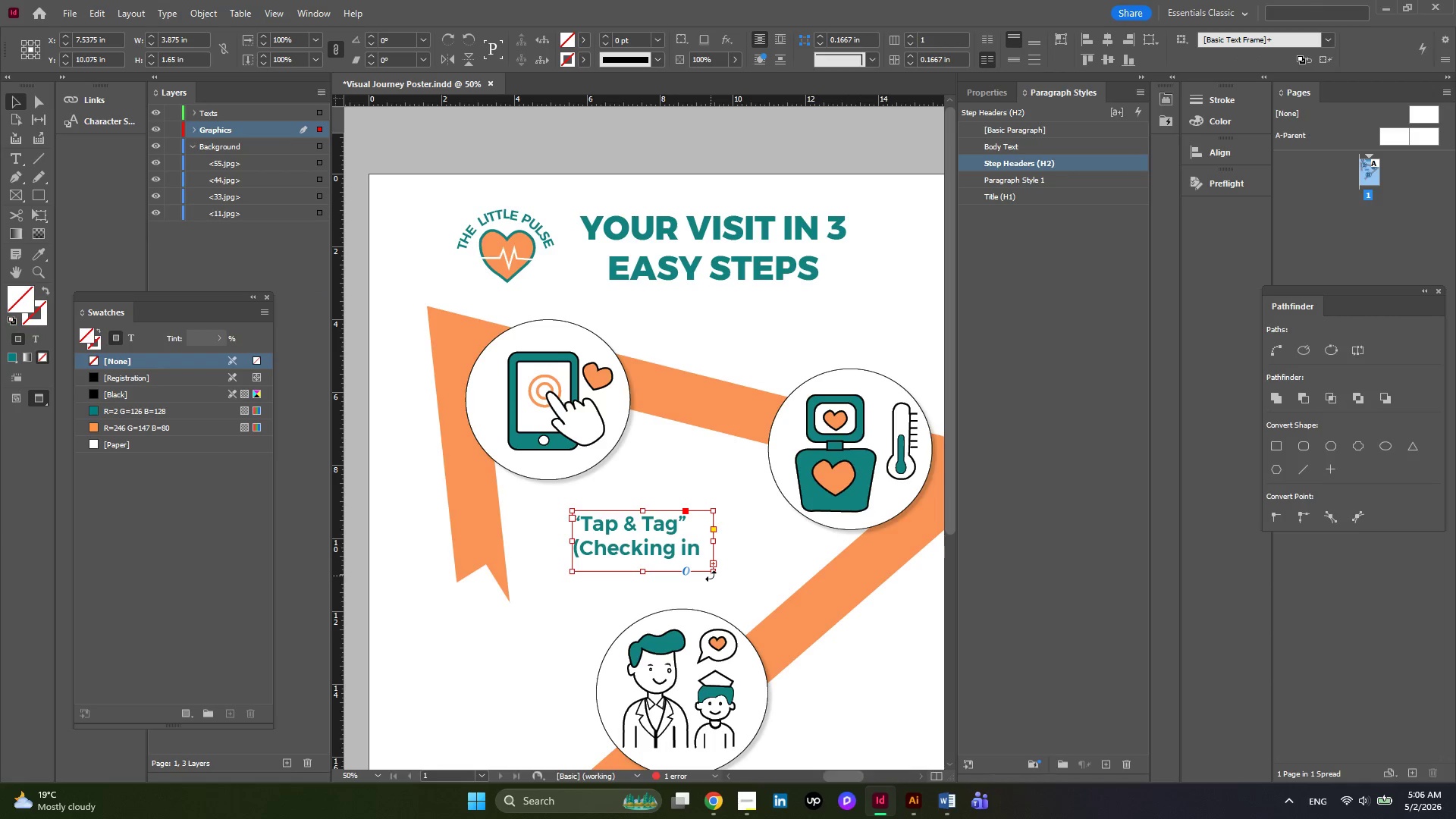 
left_click_drag(start_coordinate=[711, 570], to_coordinate=[739, 586])
 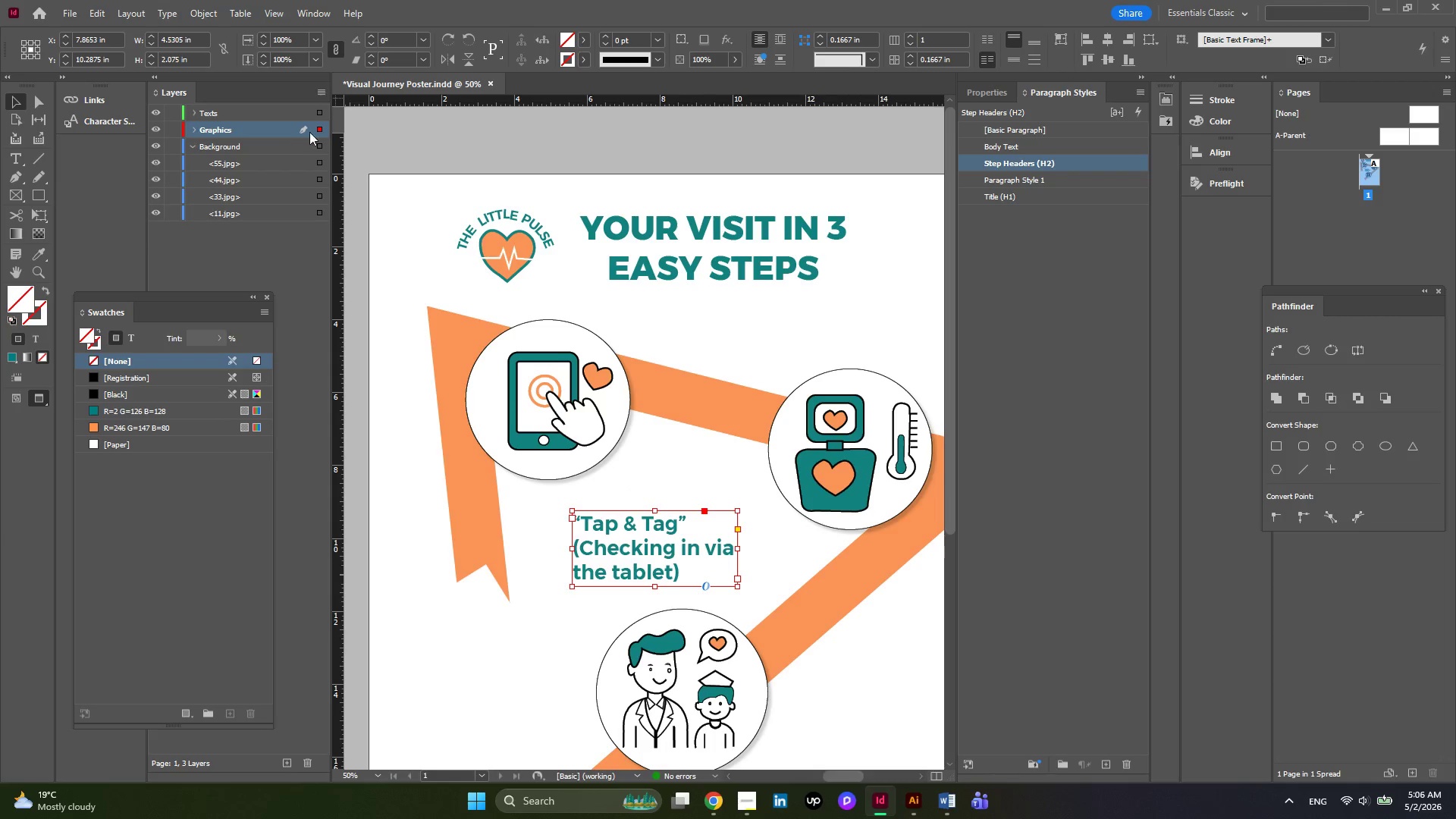 
left_click_drag(start_coordinate=[322, 127], to_coordinate=[321, 110])
 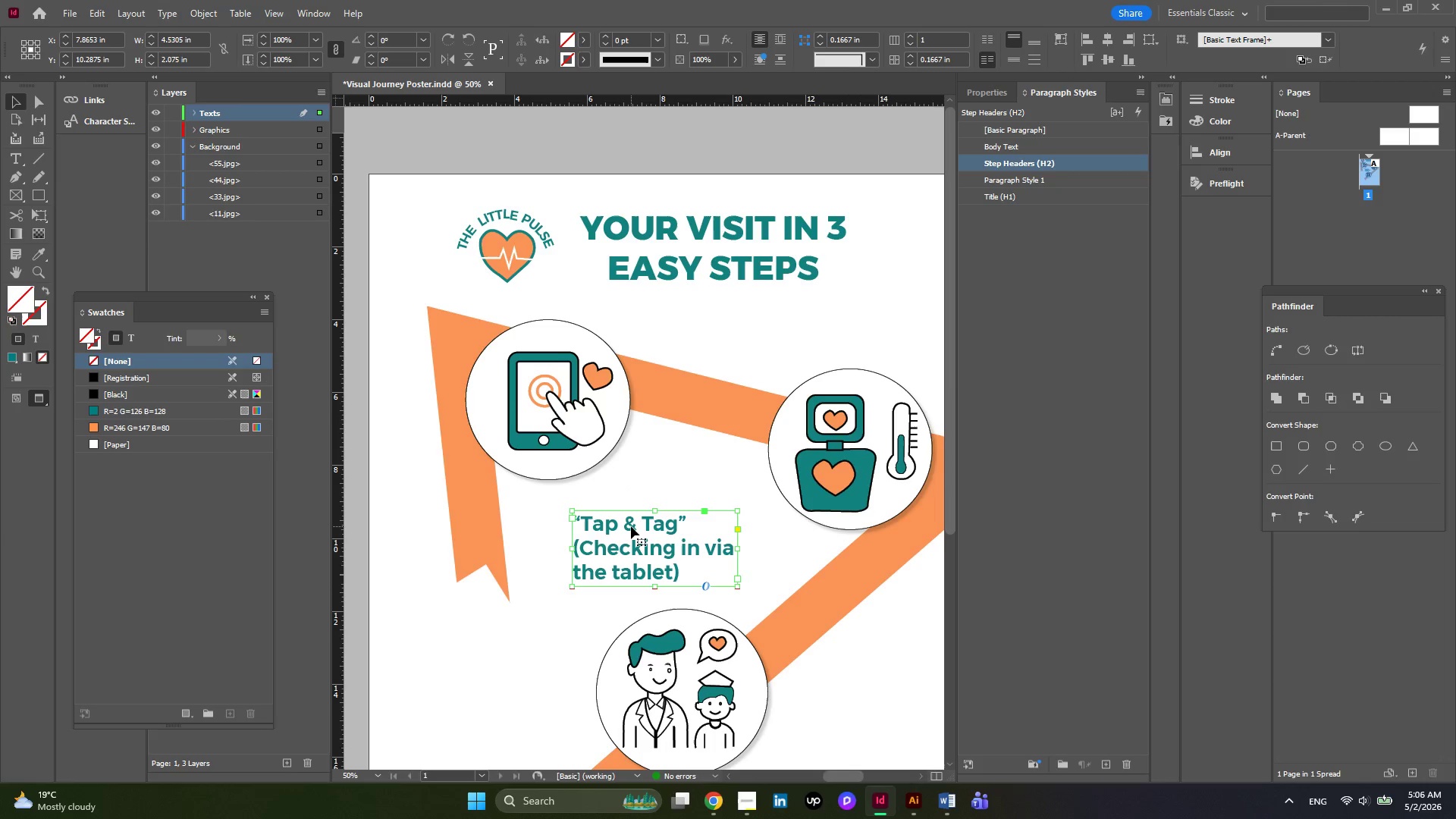 
left_click_drag(start_coordinate=[631, 526], to_coordinate=[623, 526])
 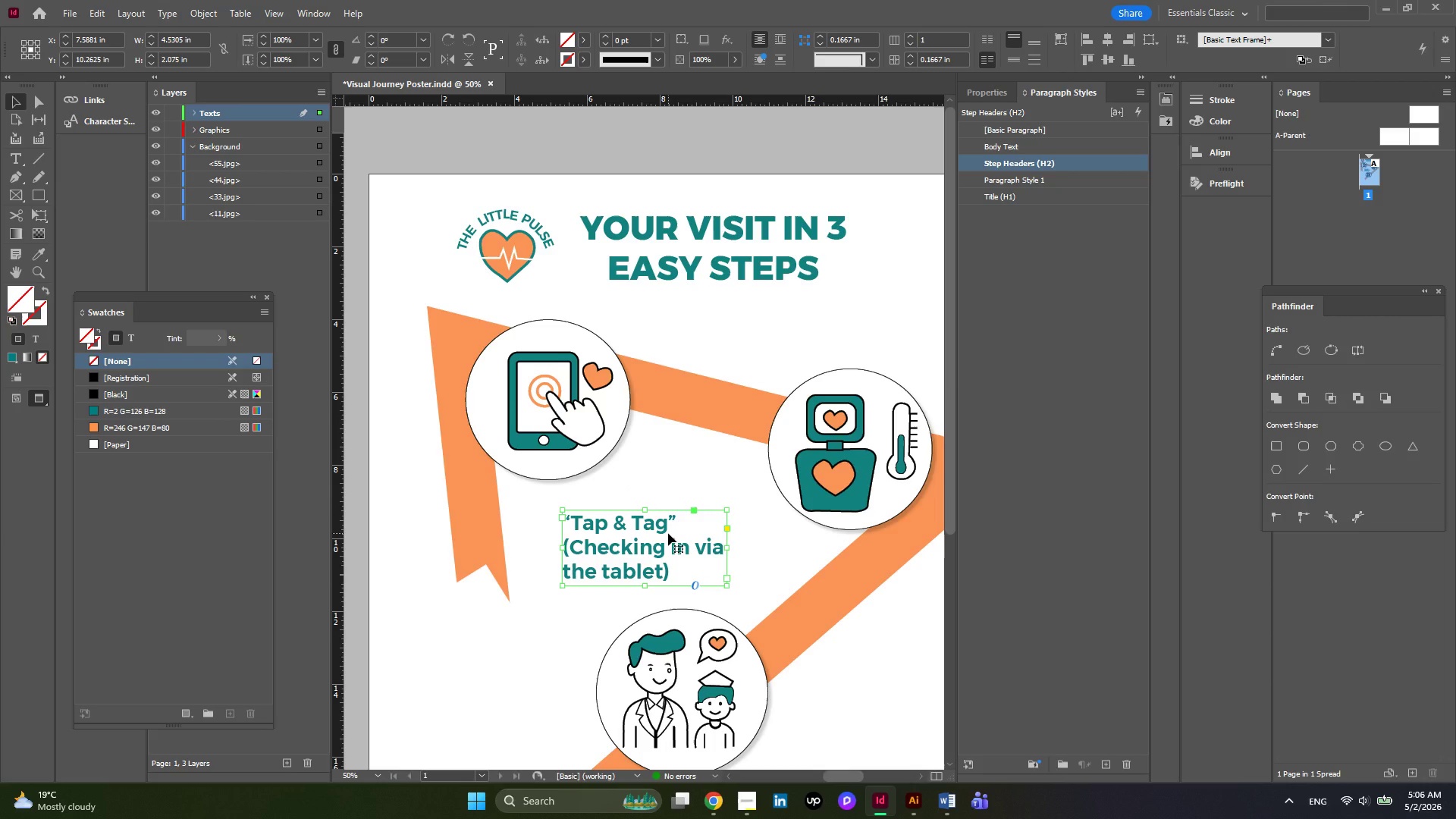 
double_click([668, 533])
 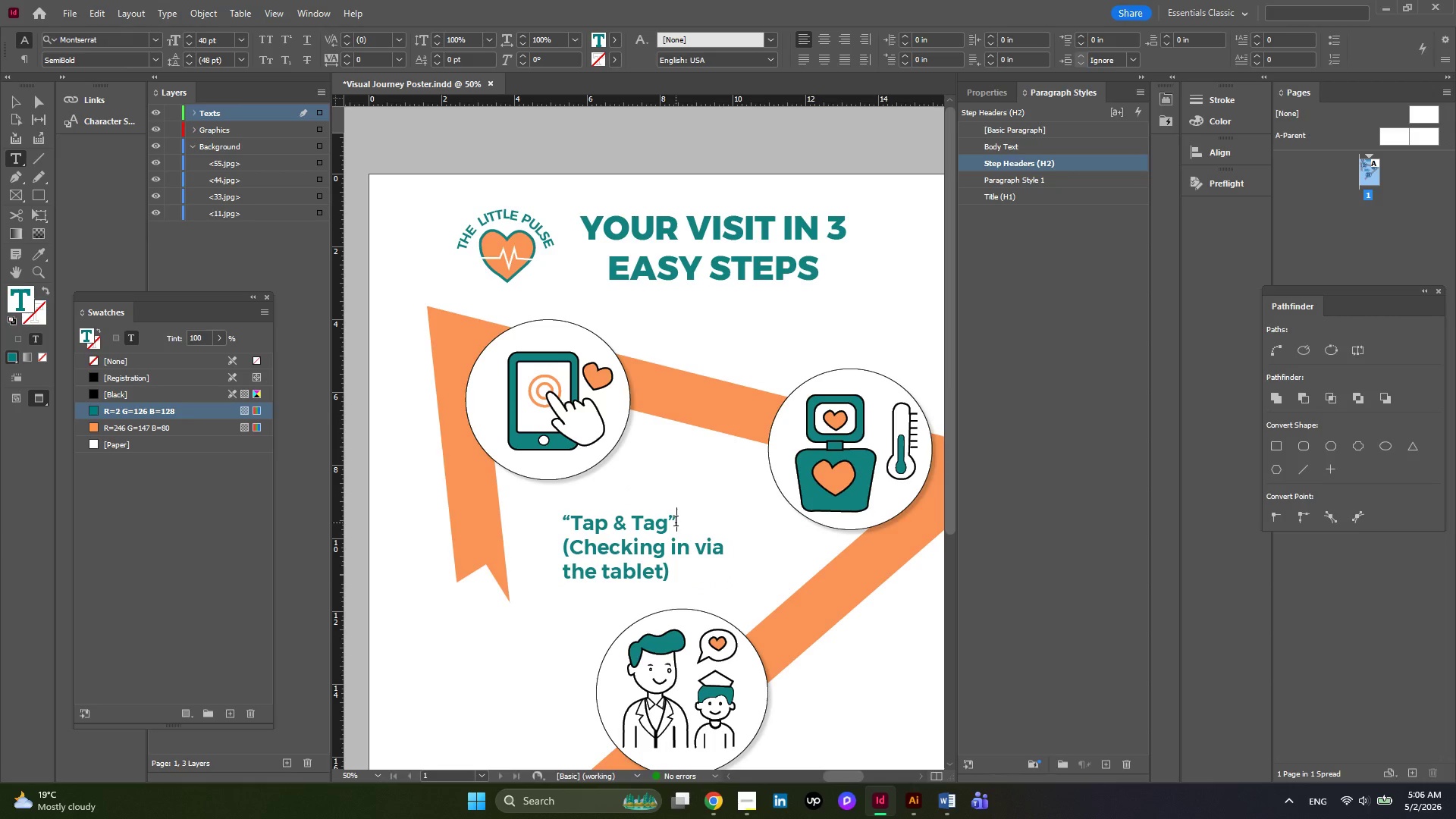 
left_click([676, 522])
 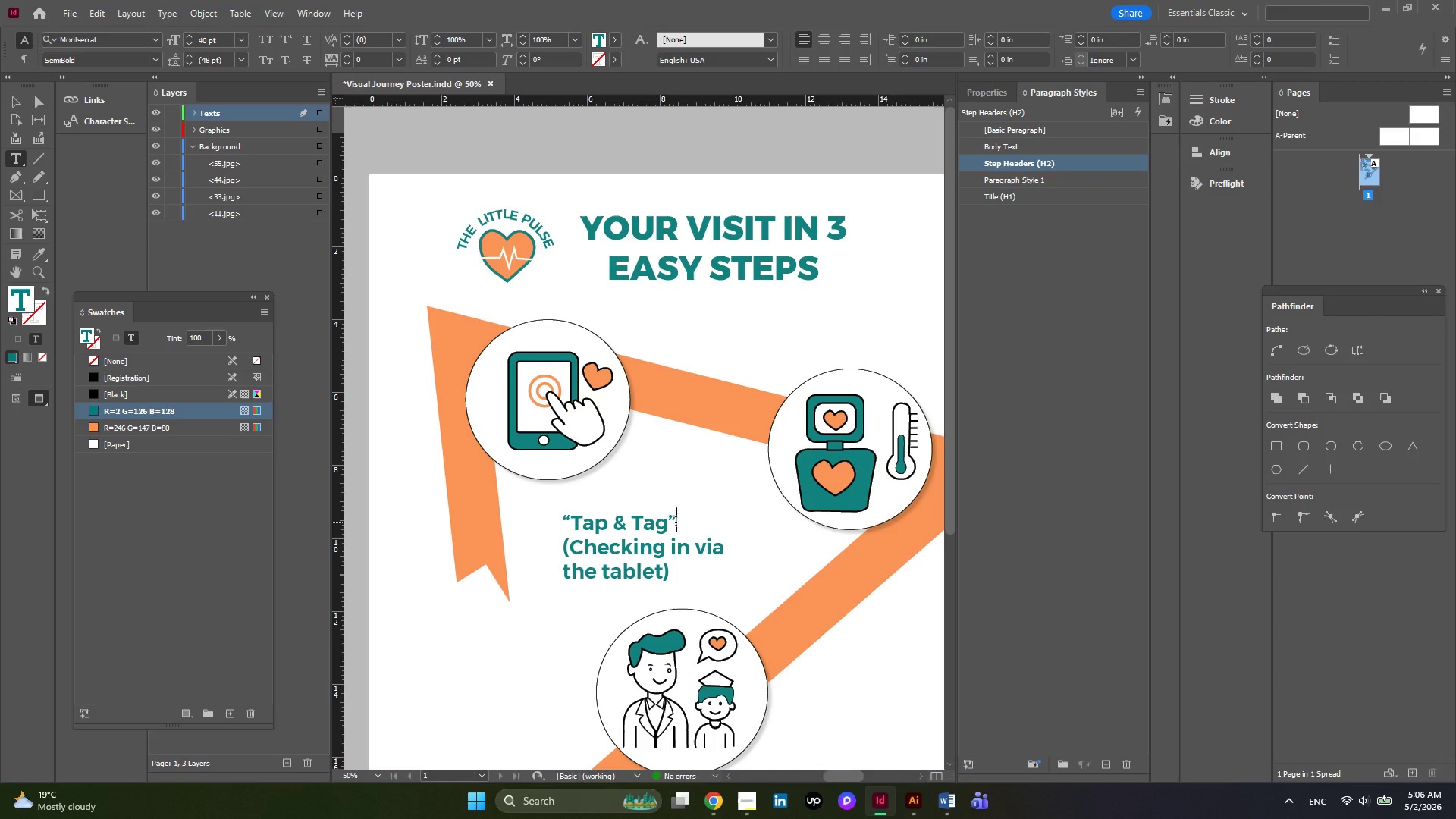 
key(Backspace)
 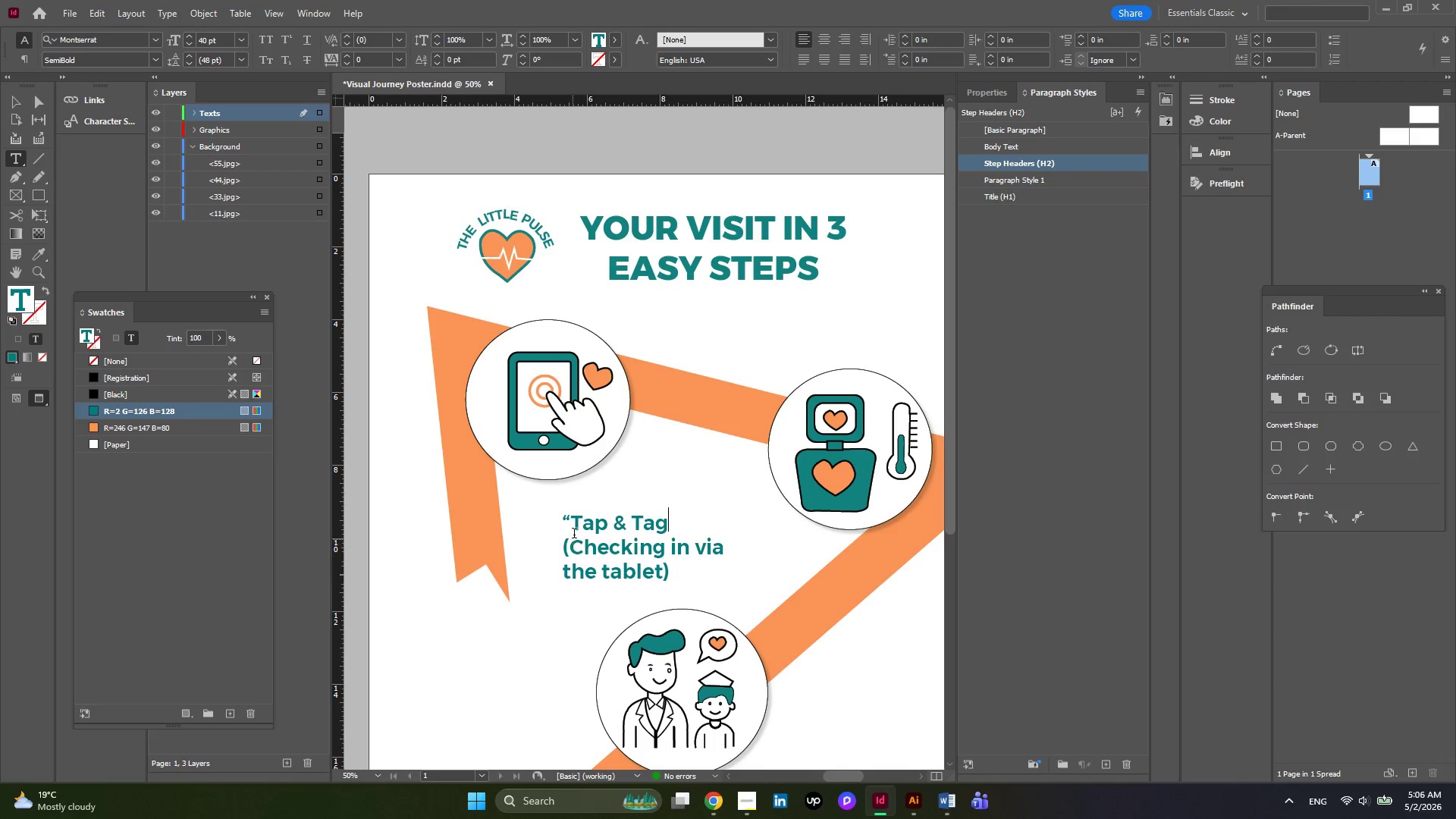 
left_click_drag(start_coordinate=[575, 527], to_coordinate=[557, 526])
 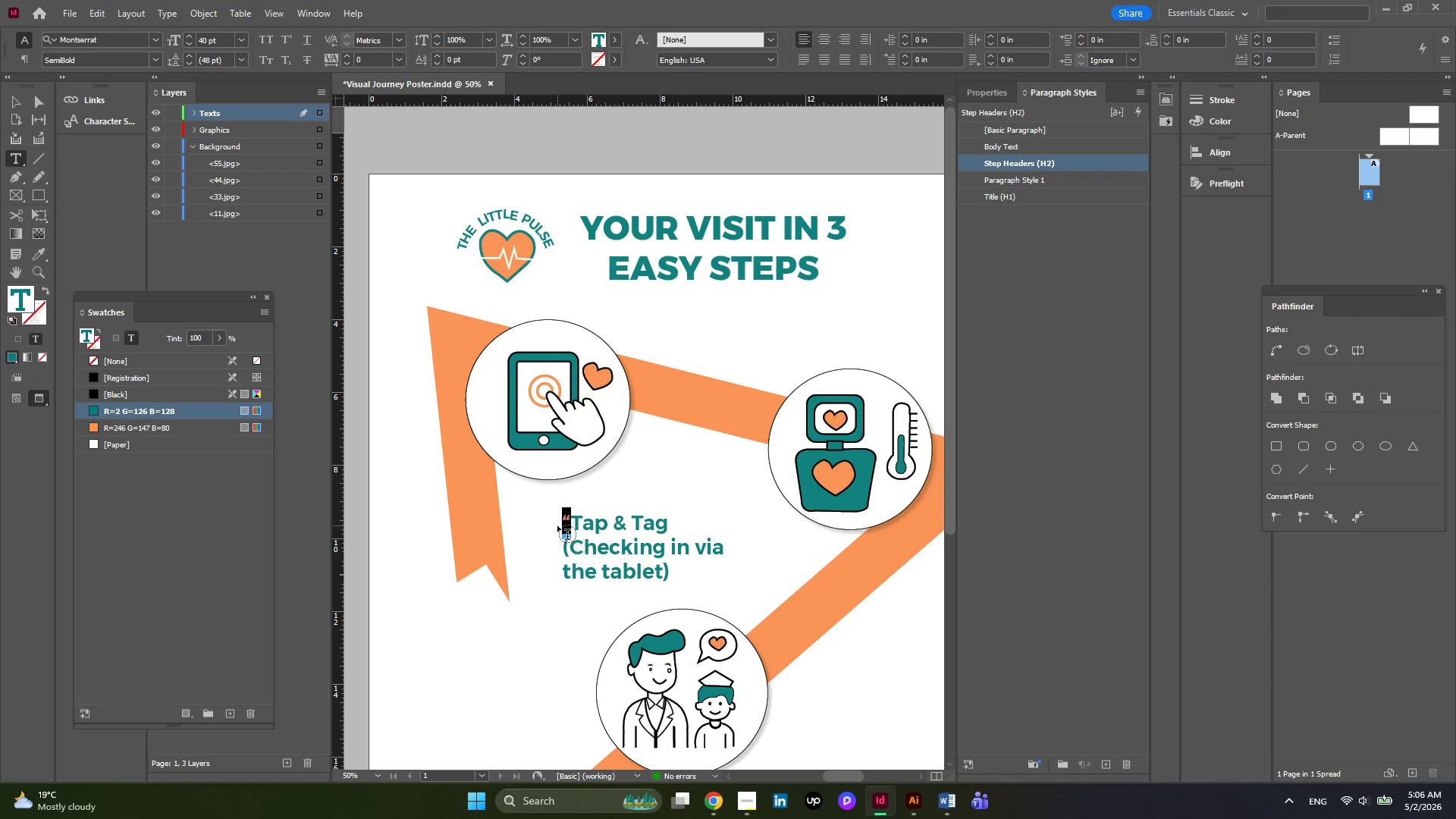 
key(Backspace)
 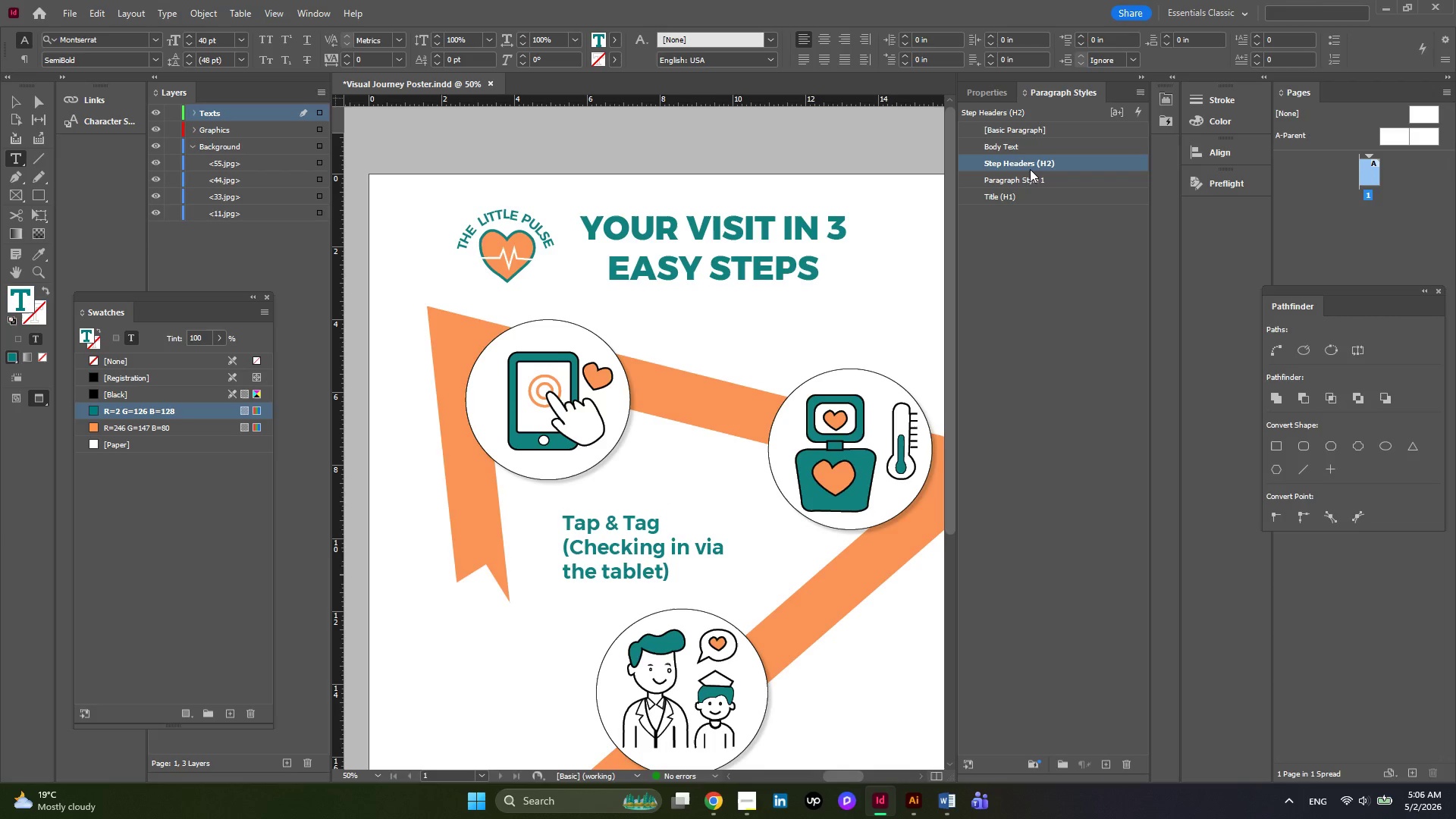 
left_click([1035, 180])
 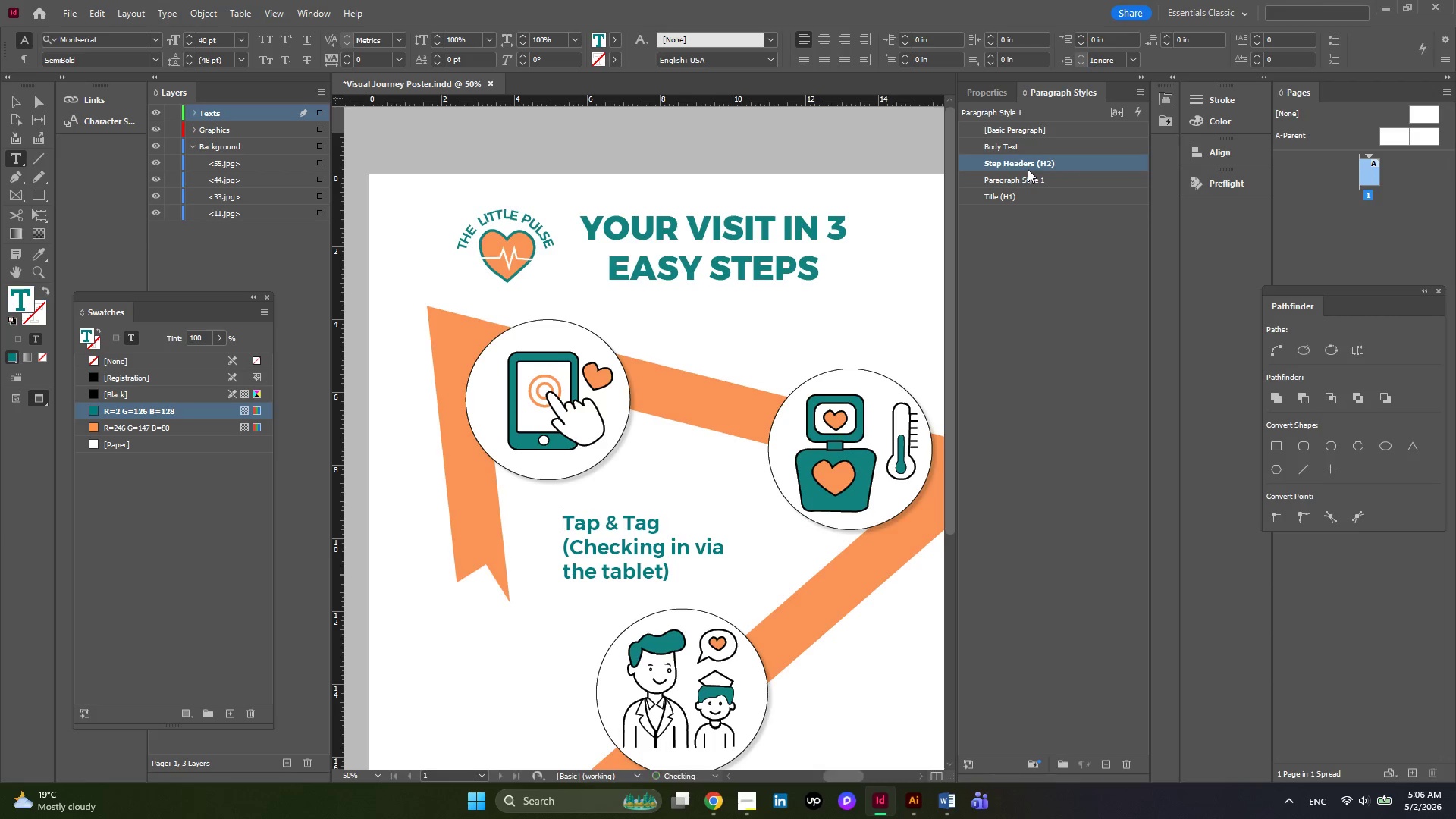 
double_click([1028, 169])
 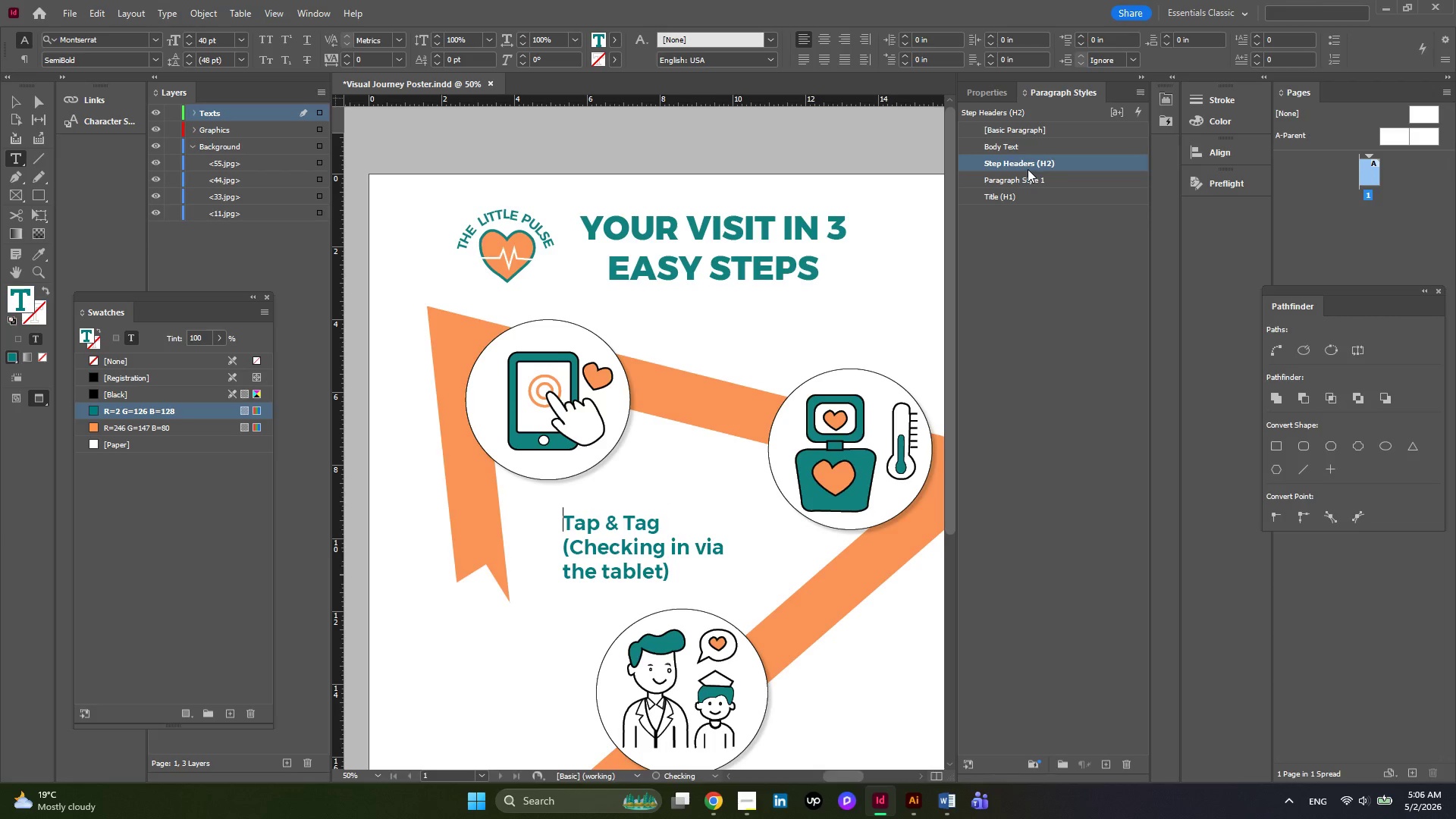 
triple_click([1028, 169])
 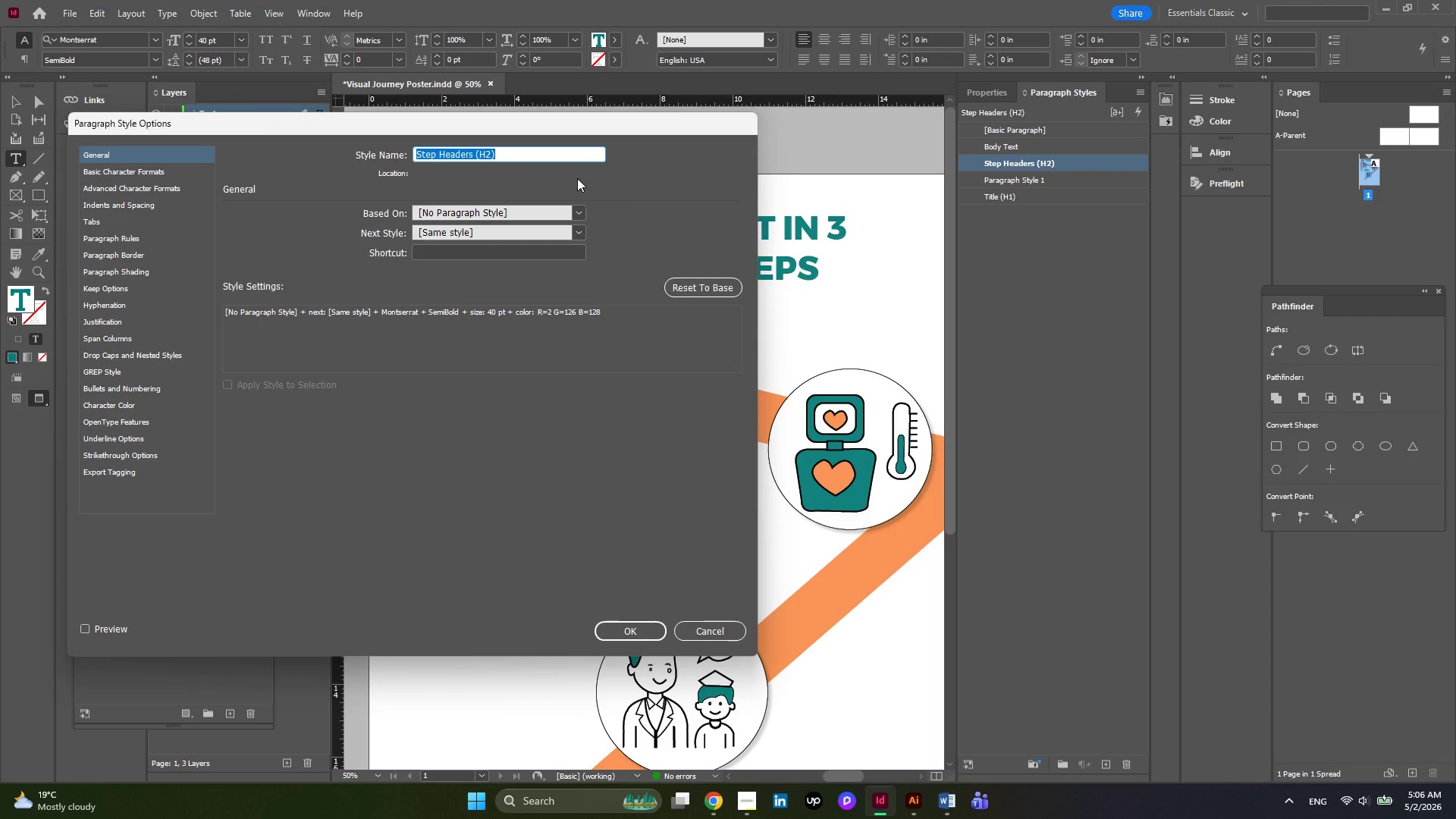 
key(Control+C)
 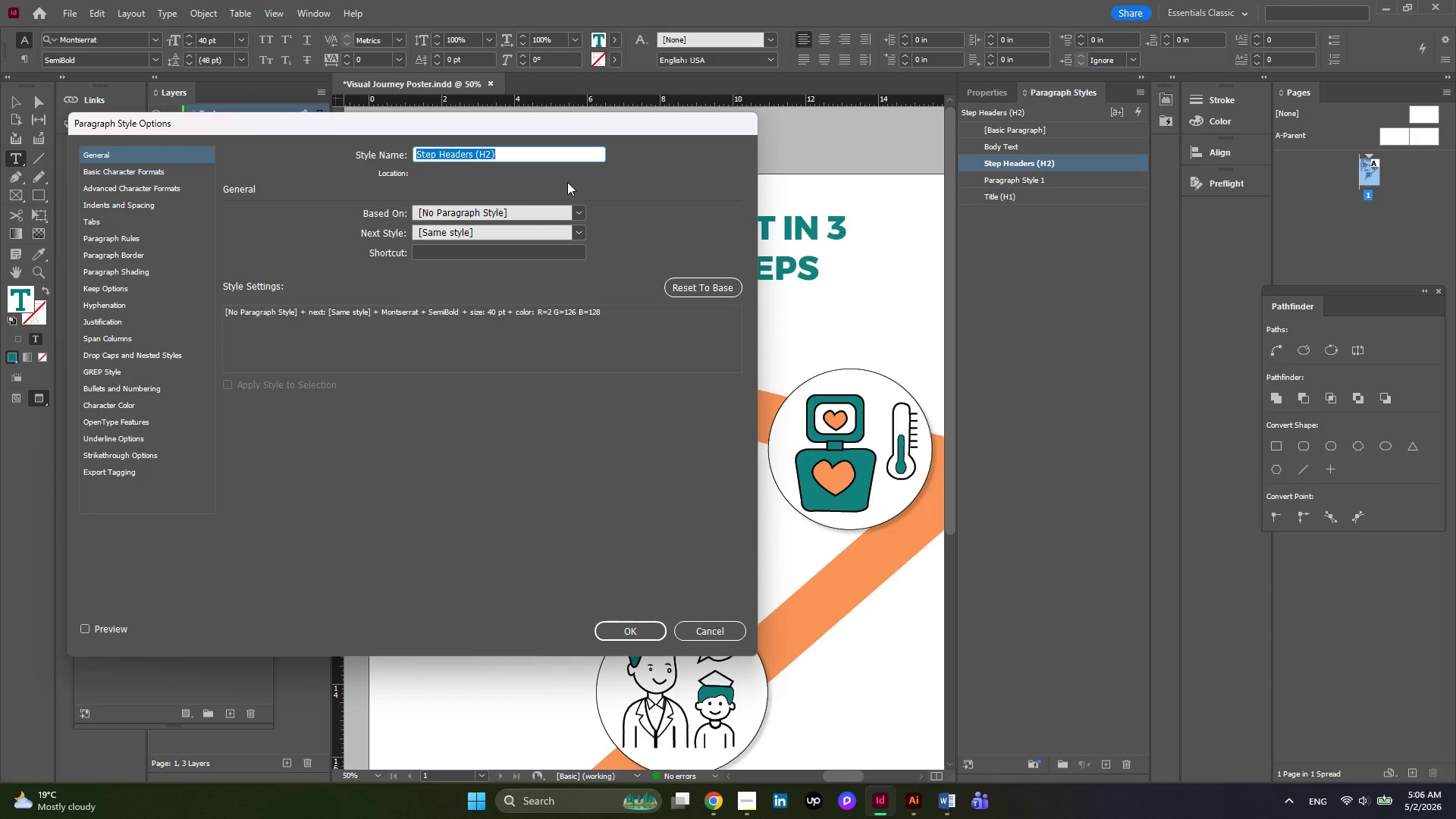 
key(Control+C)
 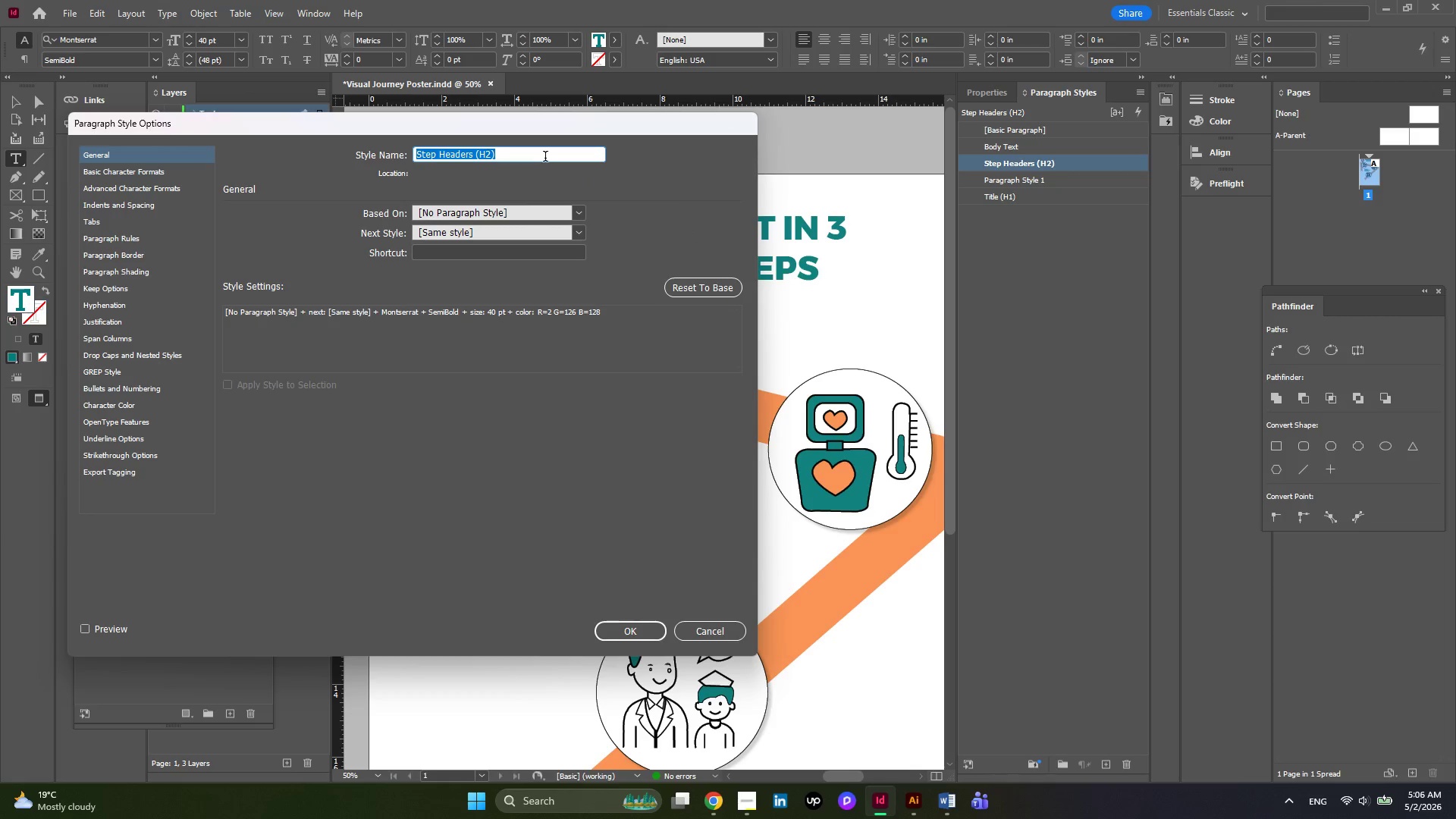 
left_click_drag(start_coordinate=[545, 158], to_coordinate=[403, 161])
 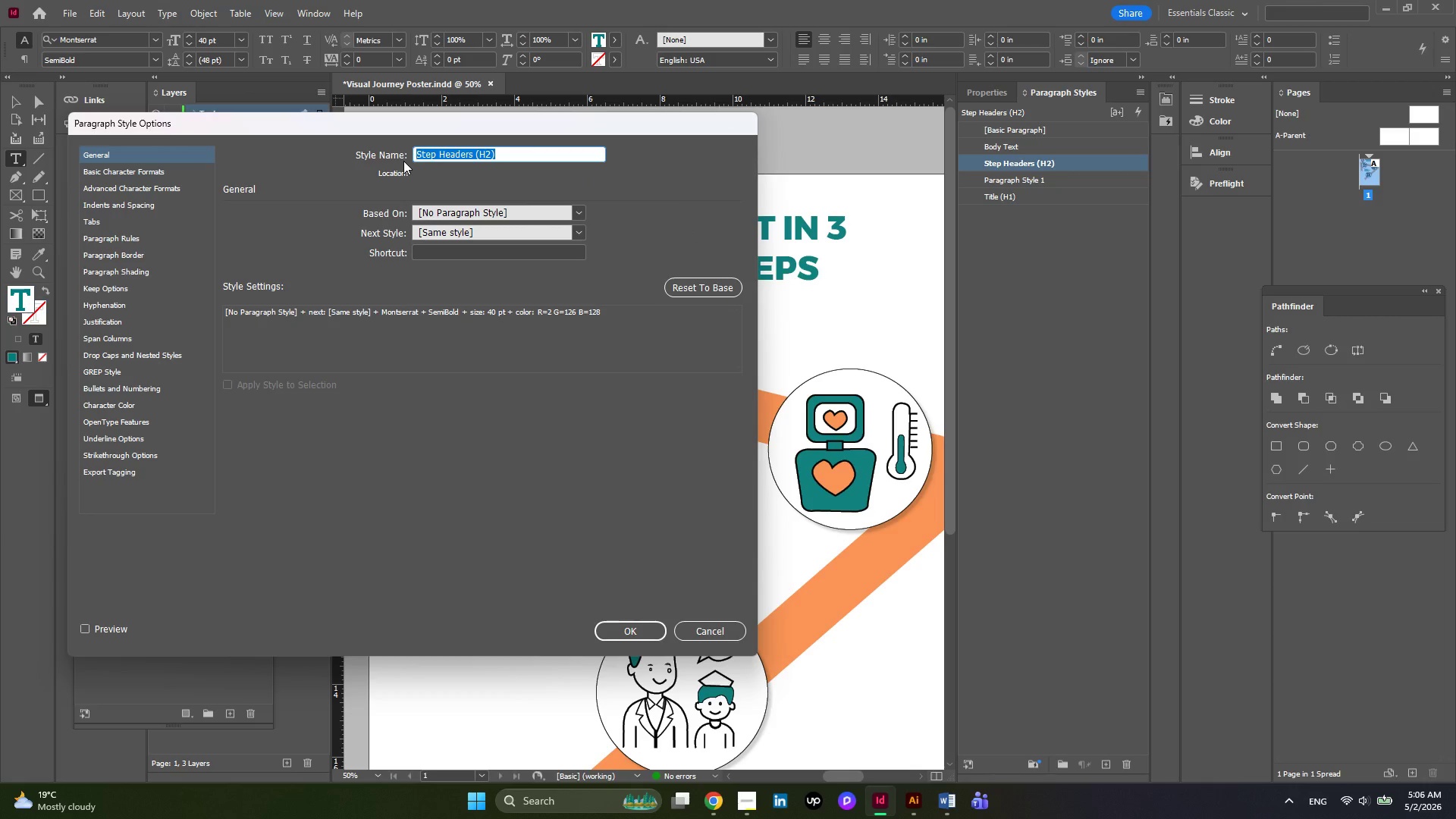 
key(Control+C)
 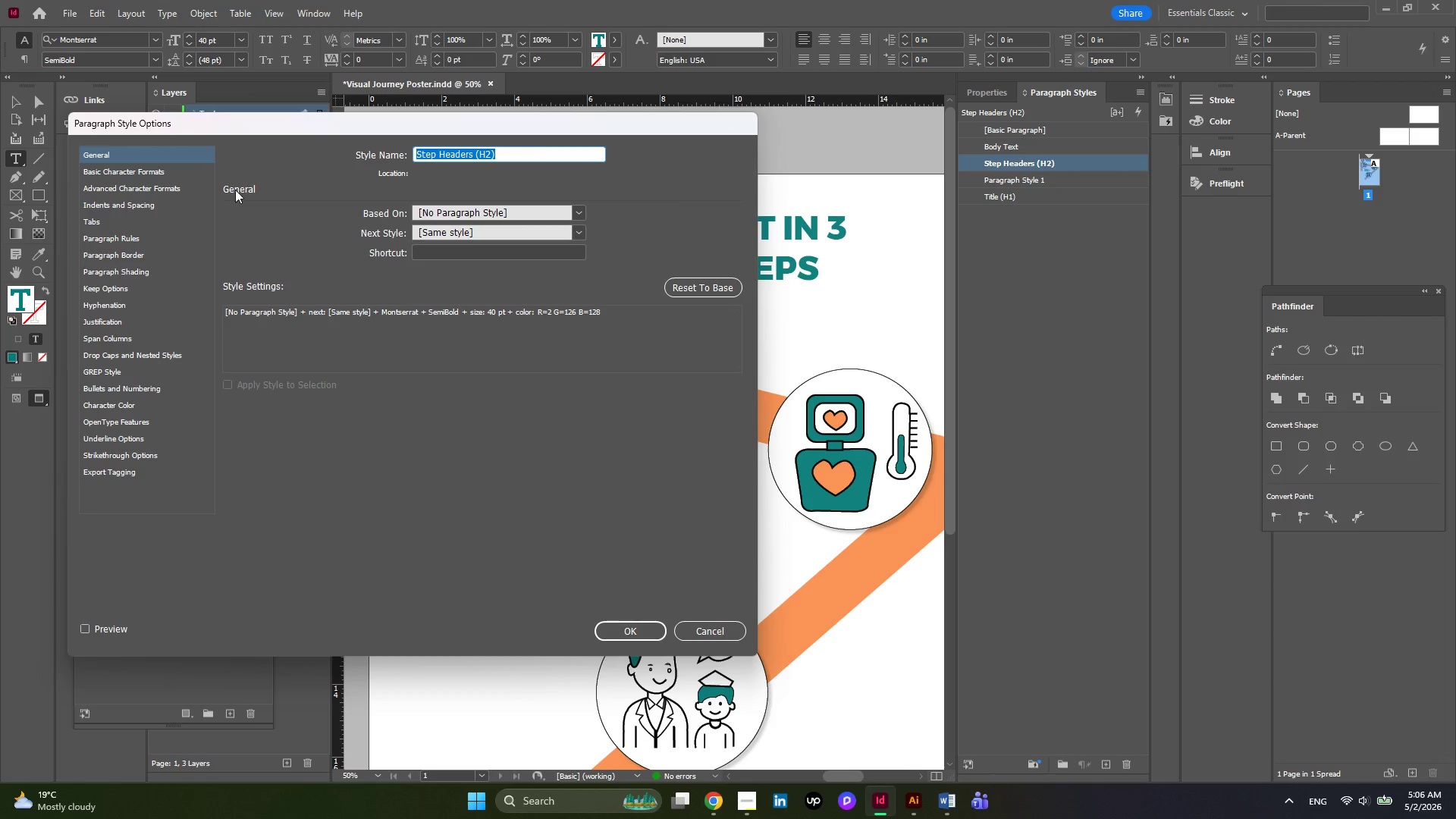 
left_click([148, 176])
 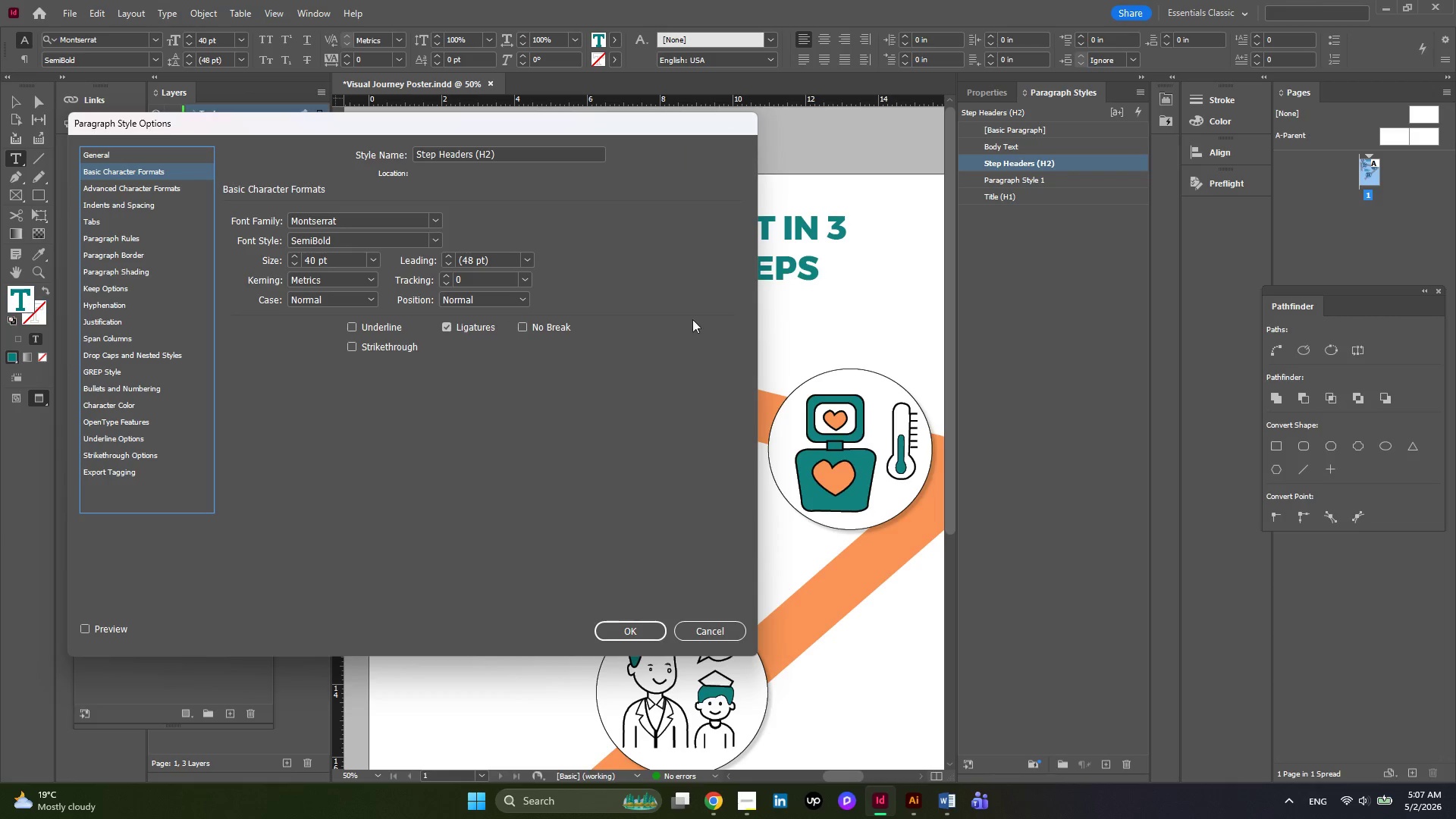 
left_click([635, 623])
 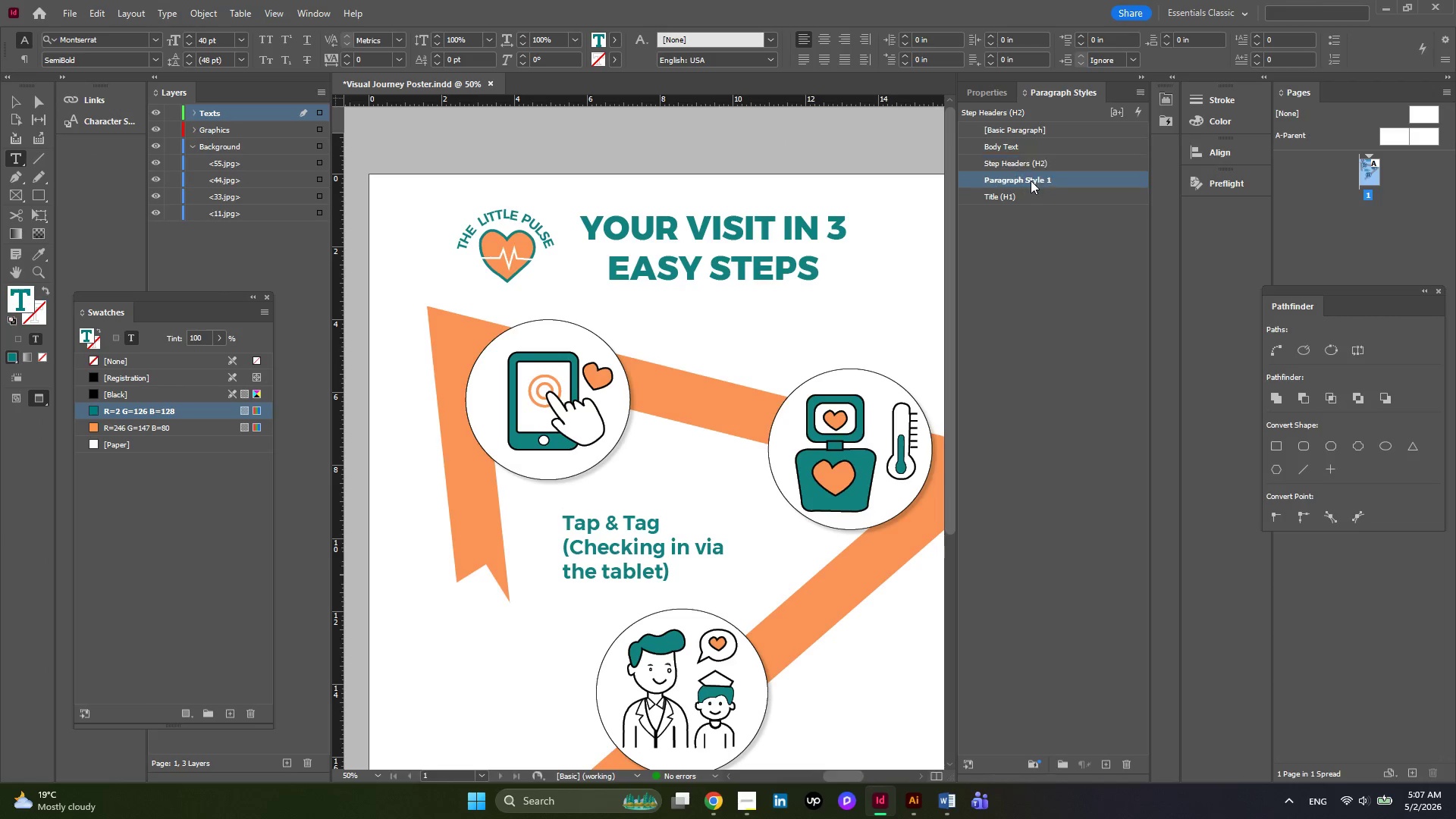 
double_click([1031, 180])
 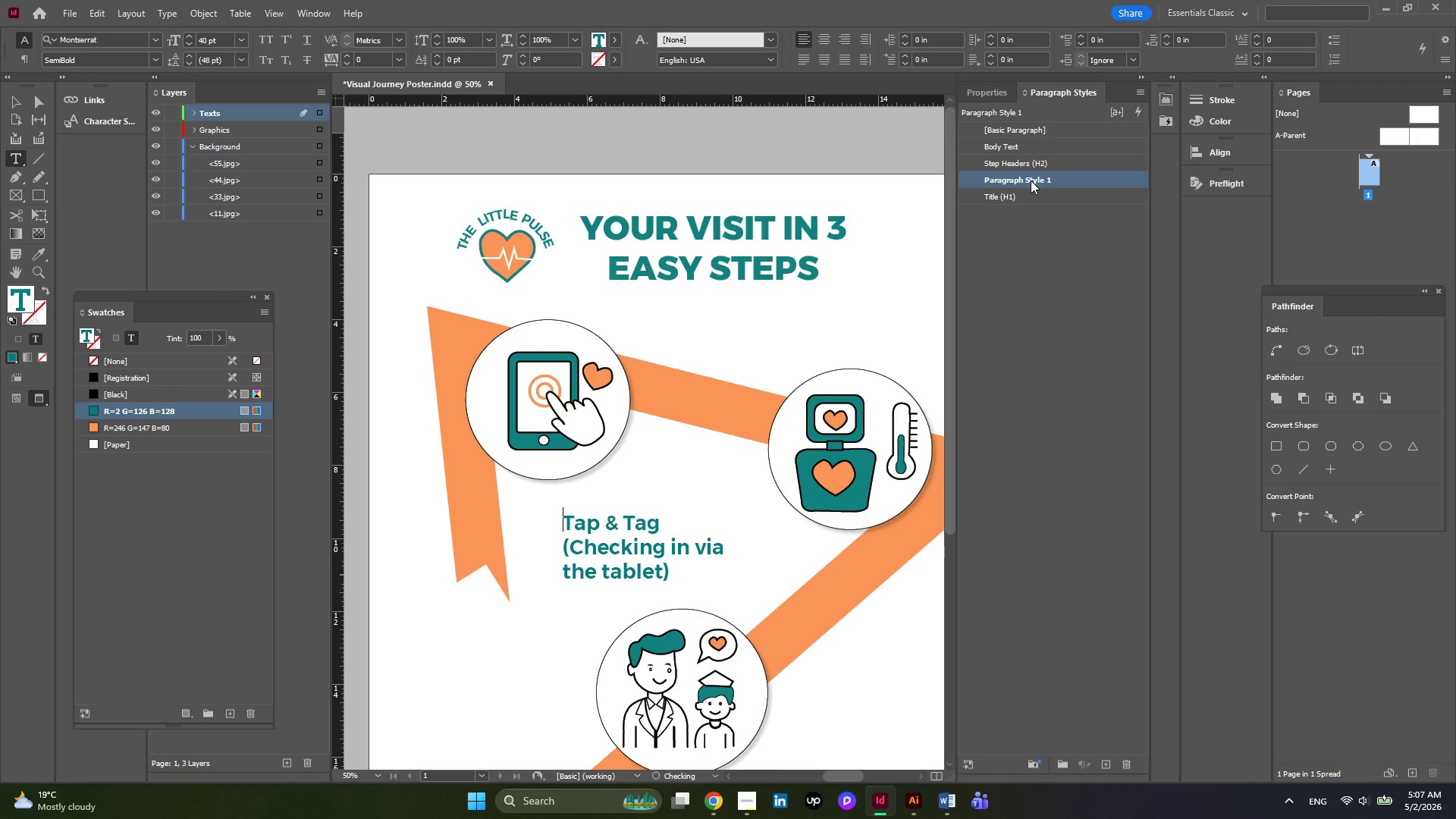 
triple_click([1031, 180])
 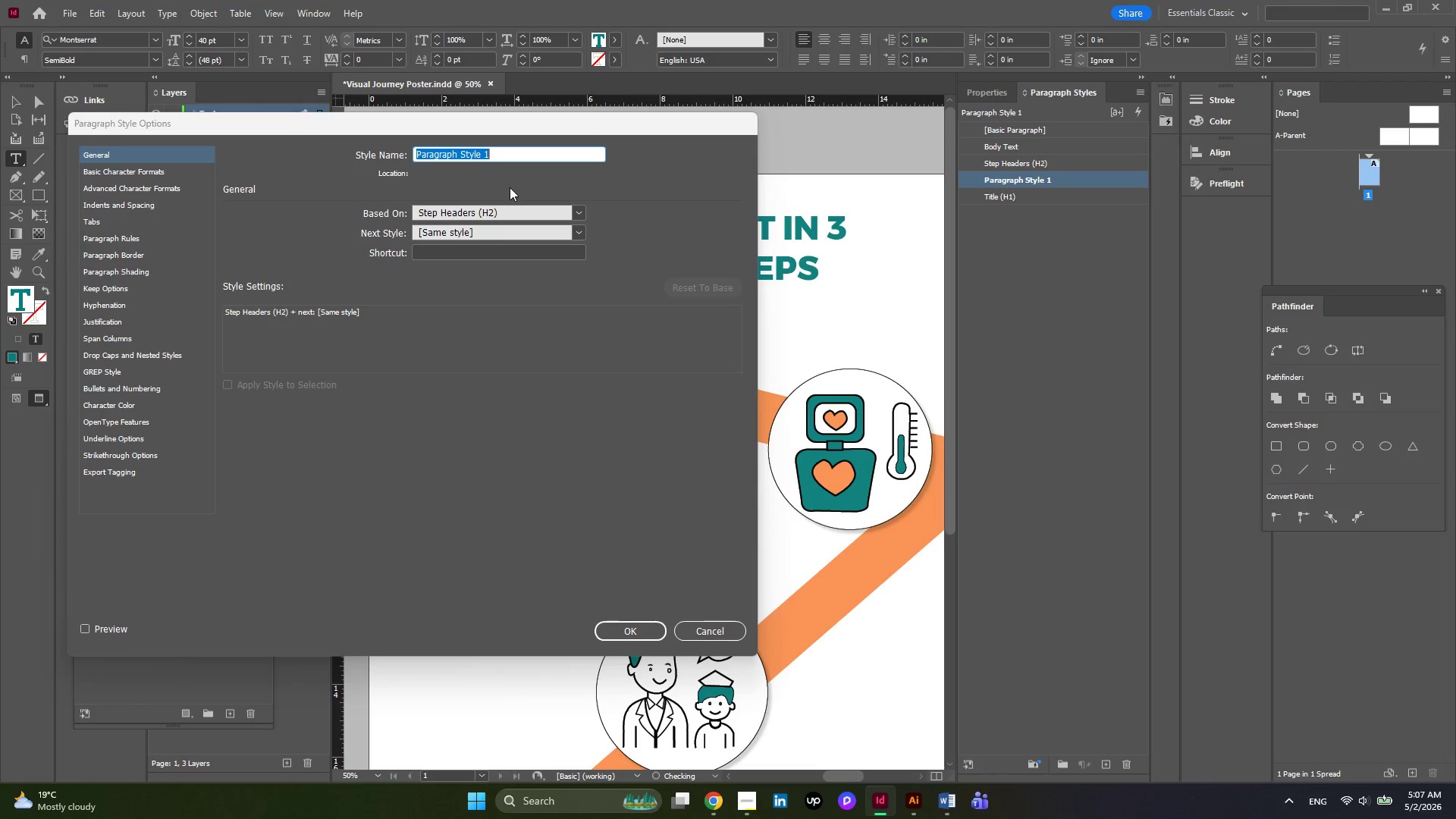 
hold_key(key=ControlLeft, duration=0.86)
 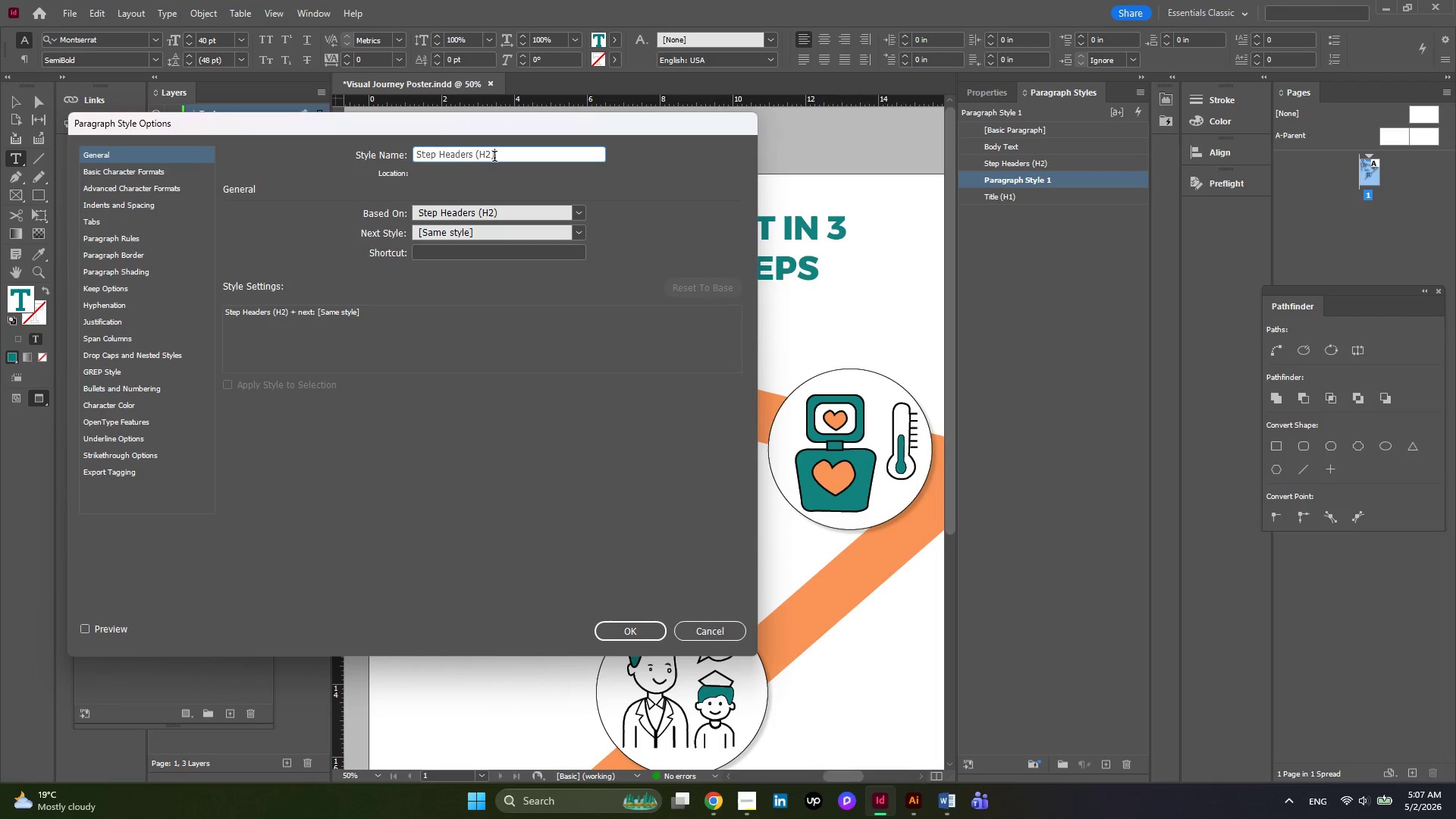 
left_click([494, 158])
 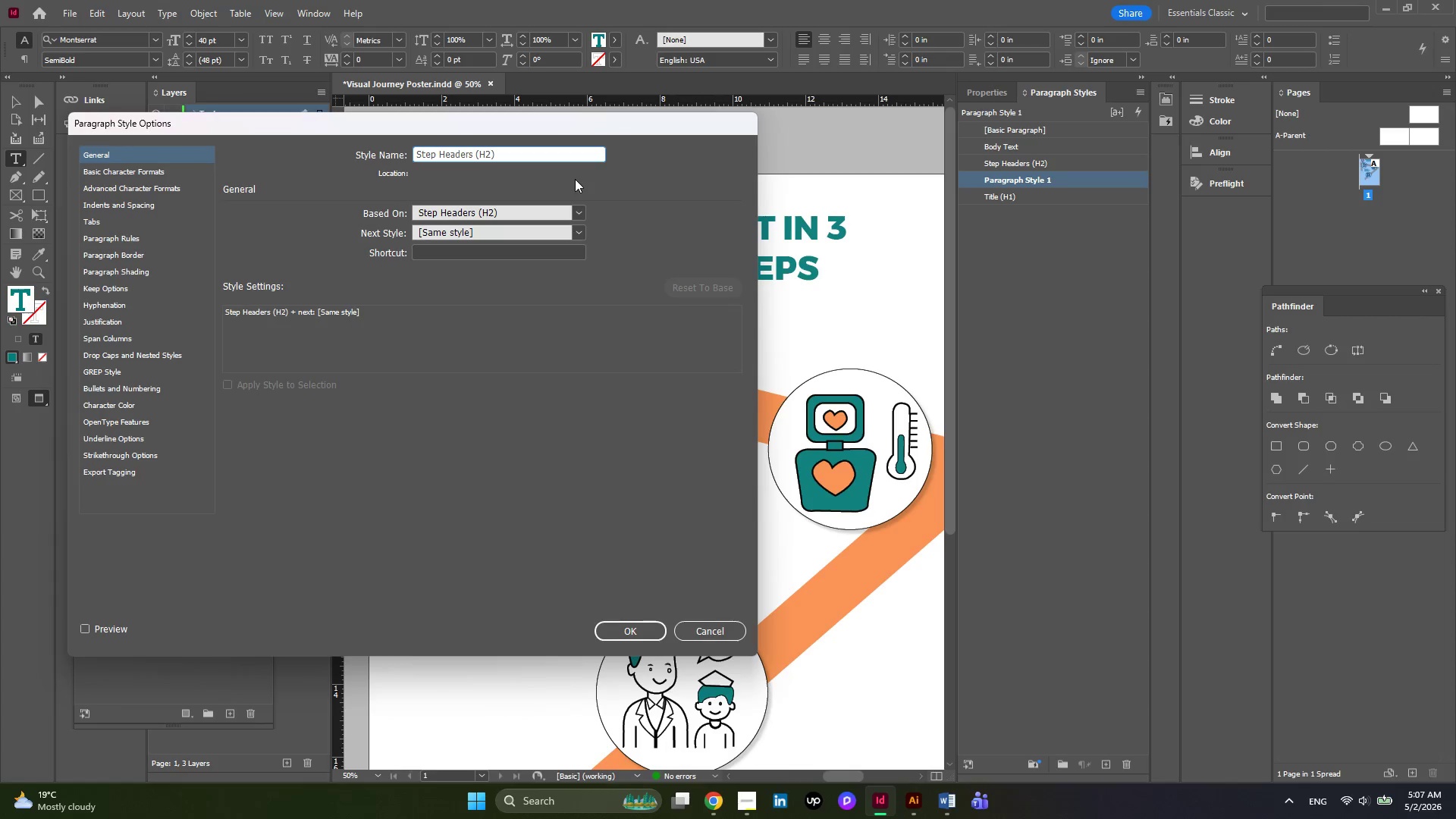 
key(ArrowLeft)
 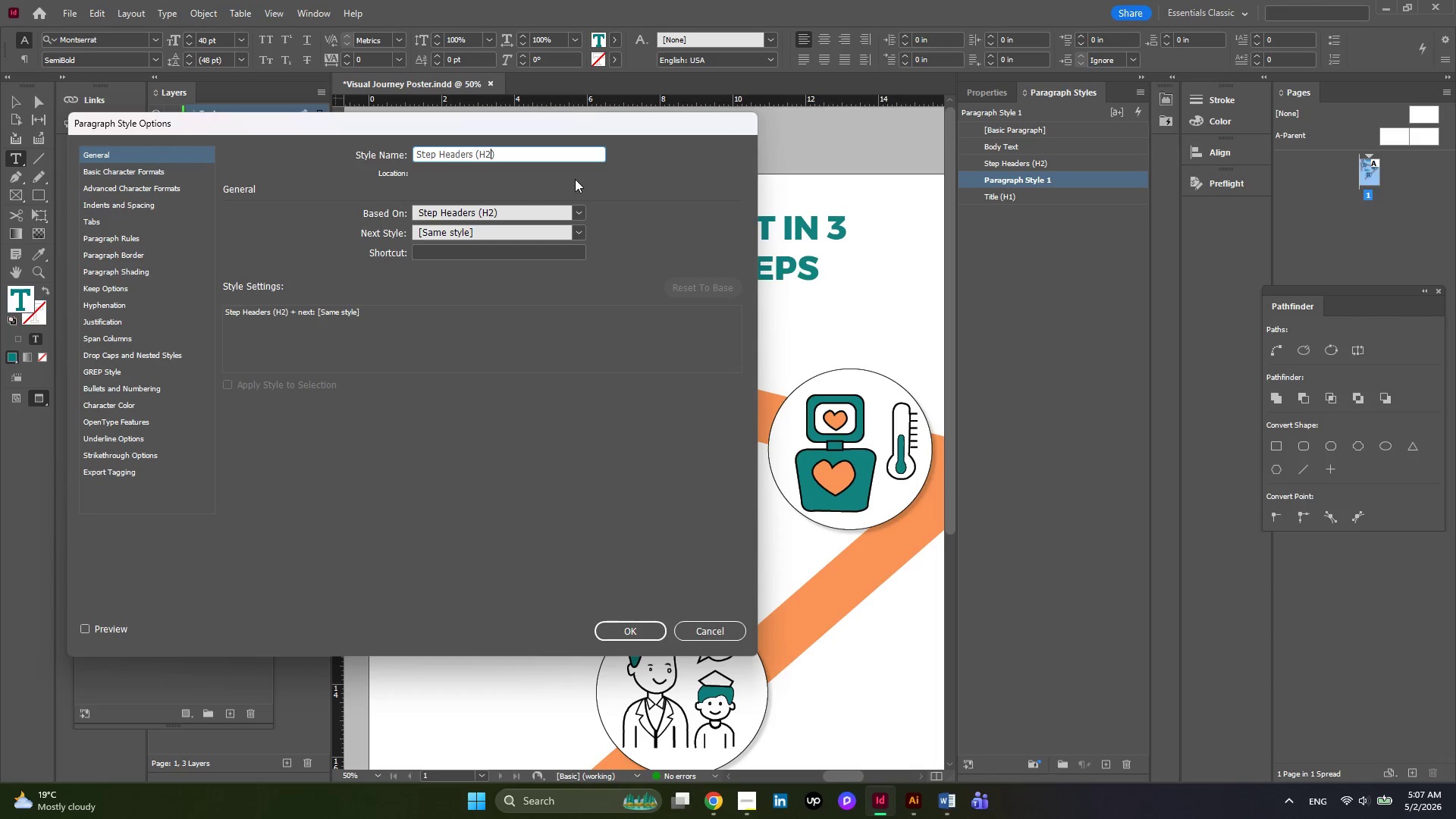 
key(Backspace)
 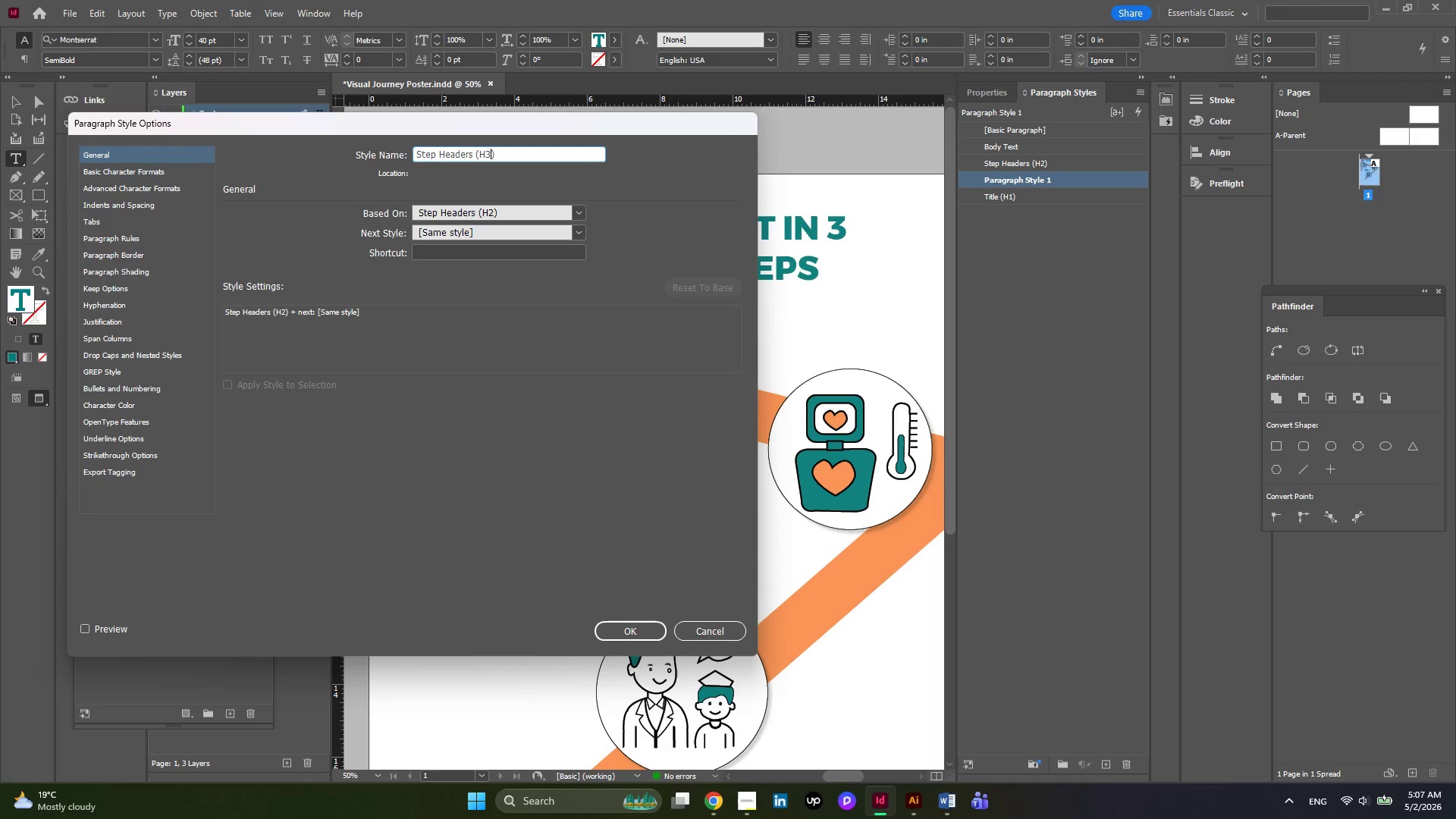 
key(Numpad3)
 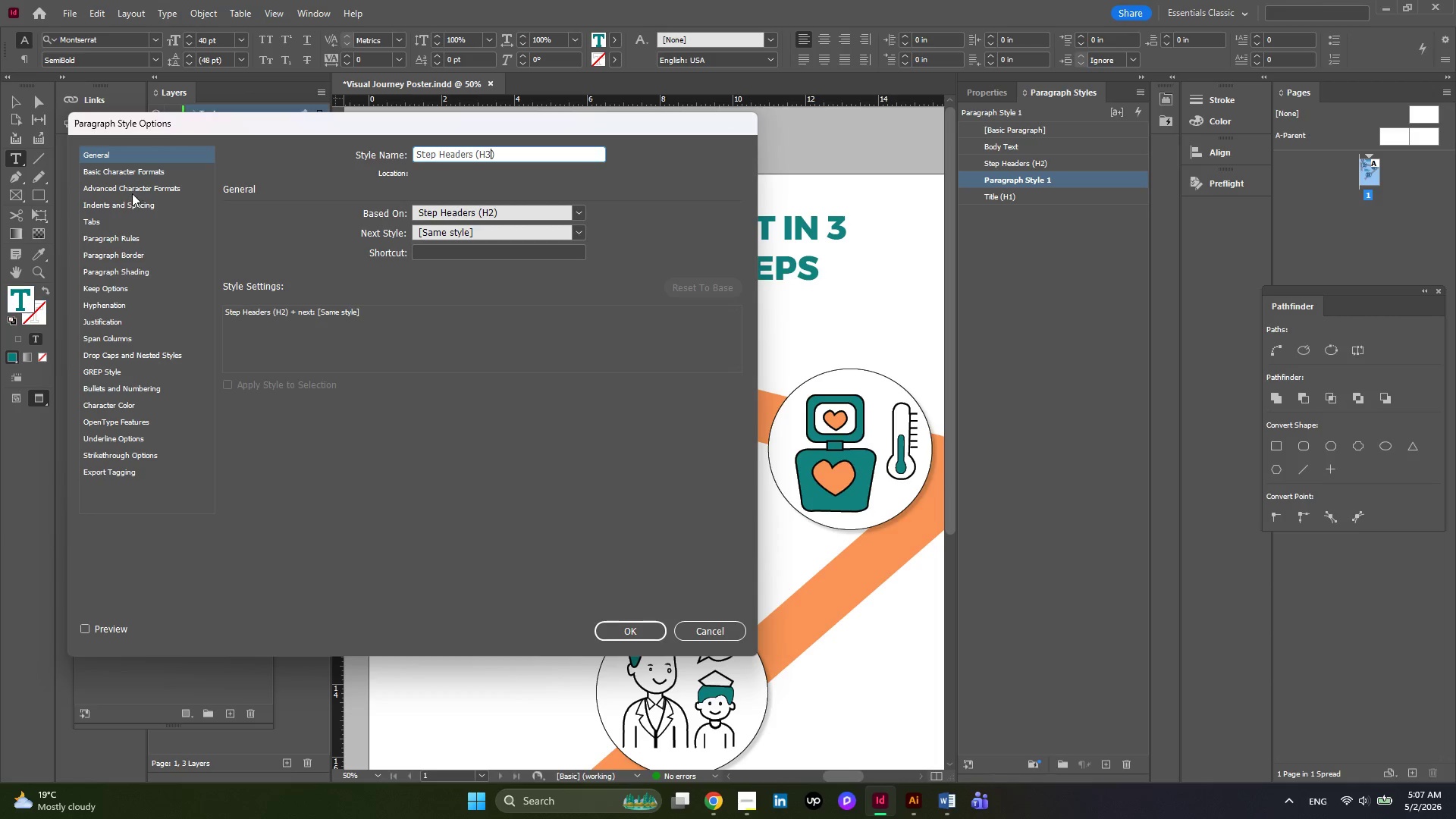 
left_click([140, 168])
 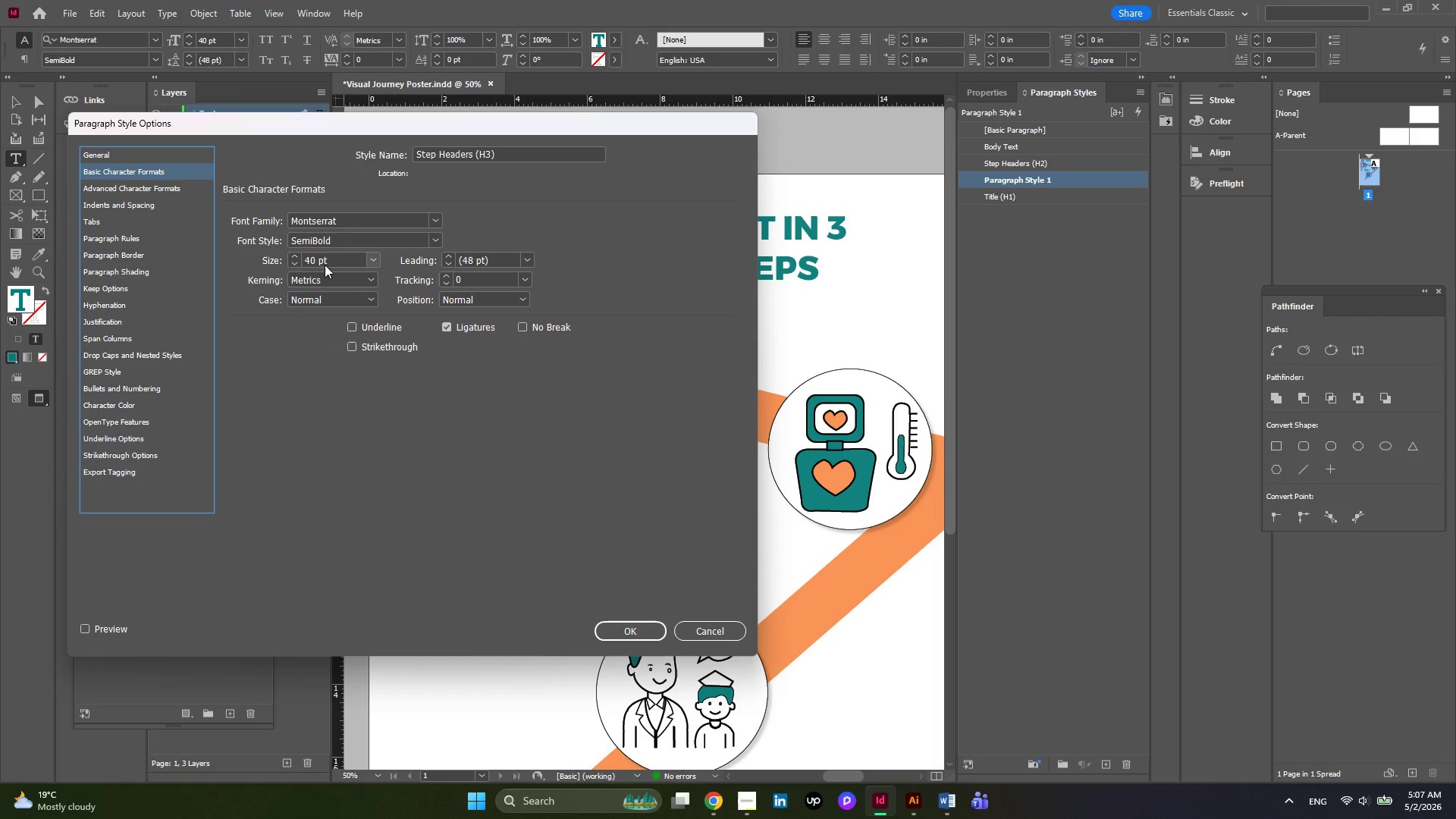 
left_click([294, 254])
 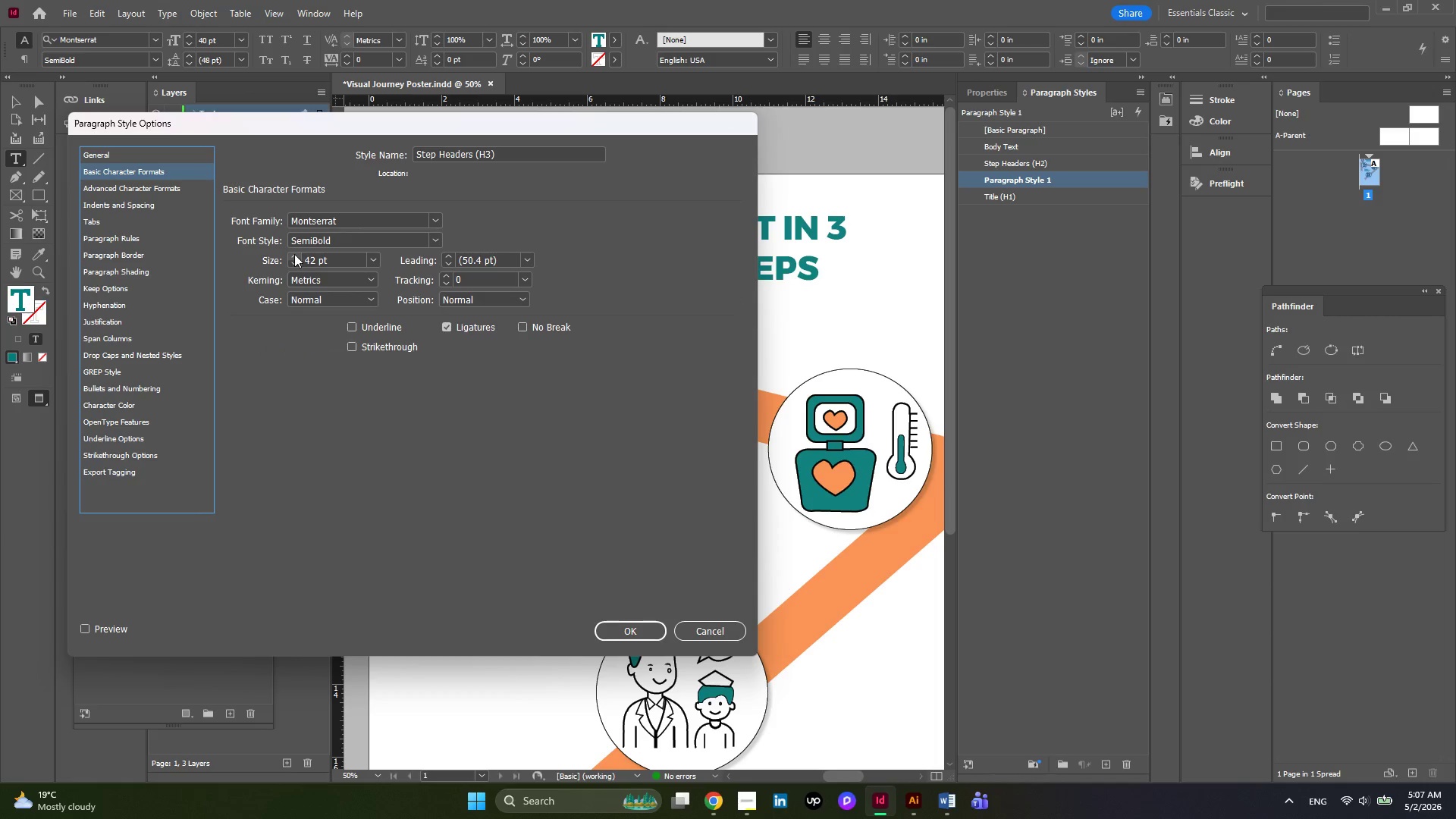 
double_click([294, 254])
 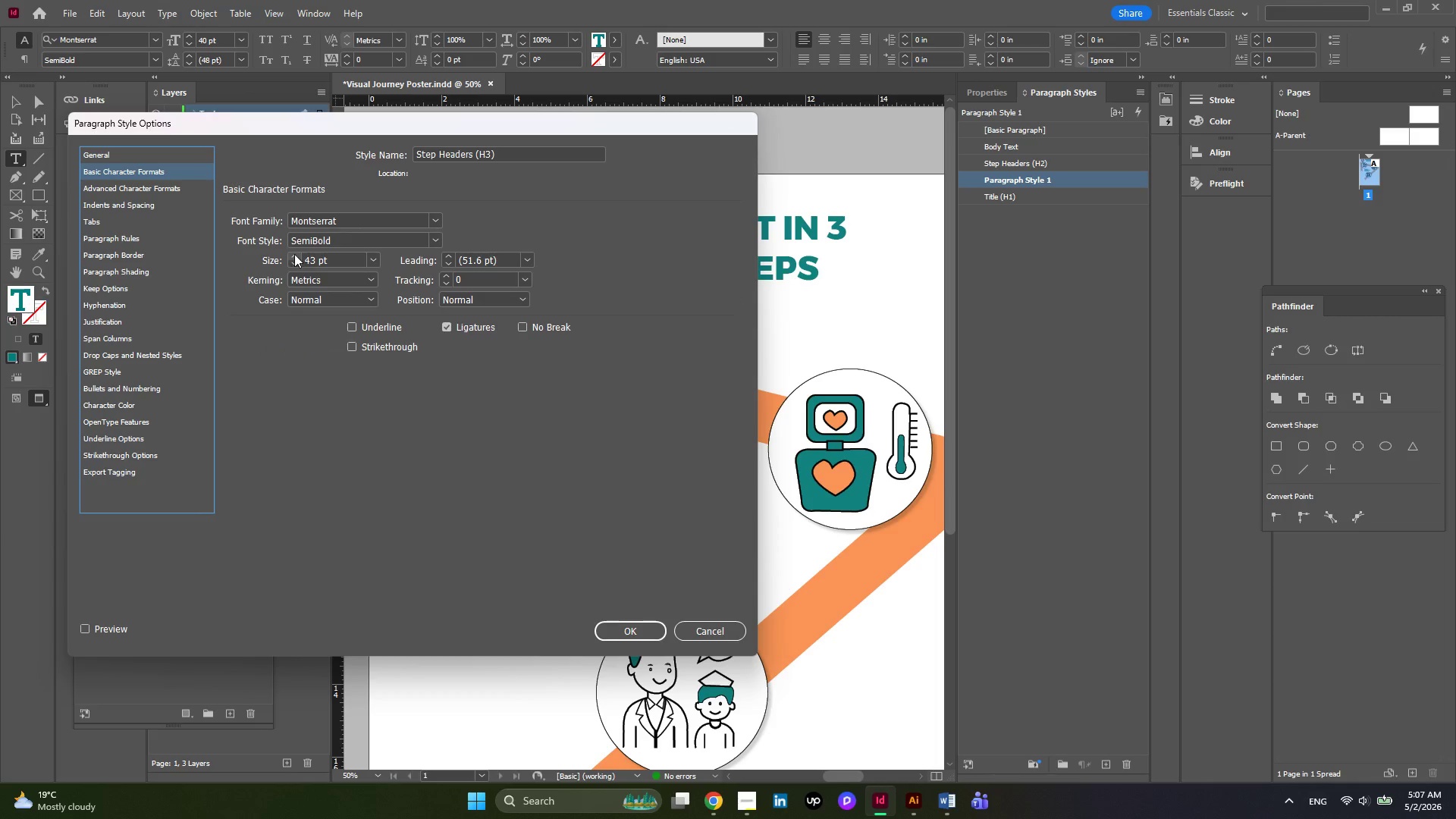 
triple_click([294, 254])
 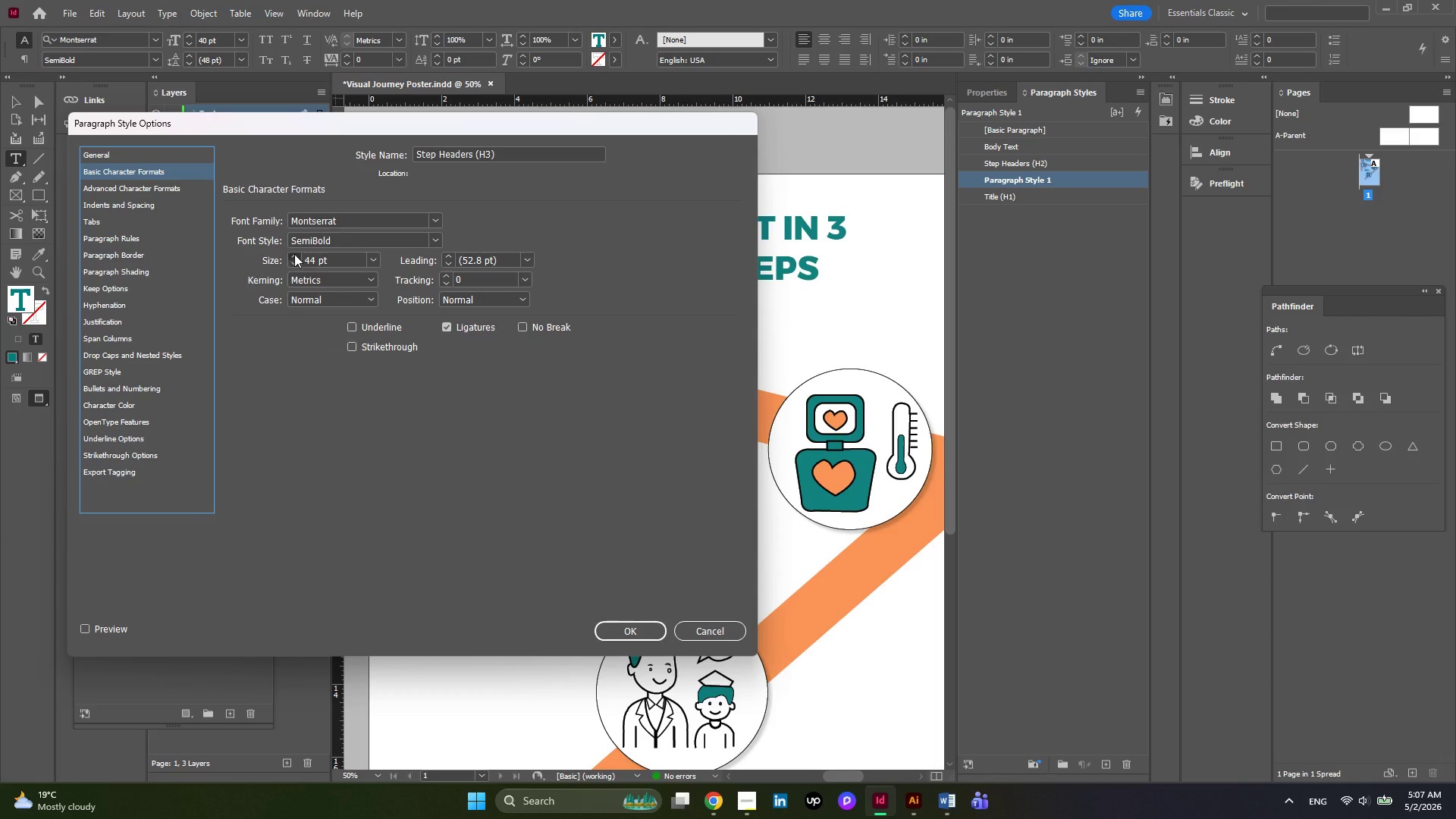 
triple_click([294, 254])
 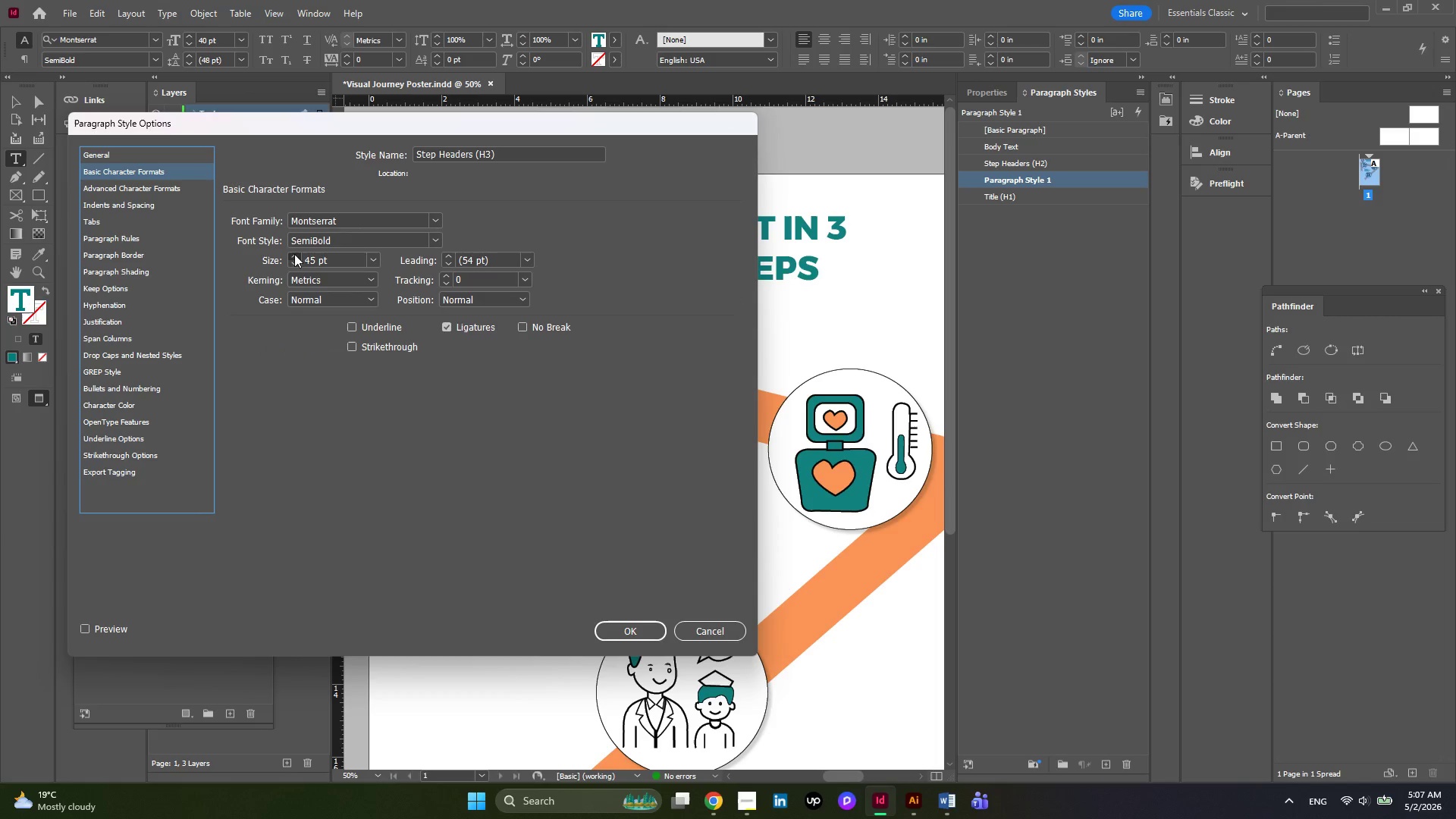 
triple_click([294, 254])
 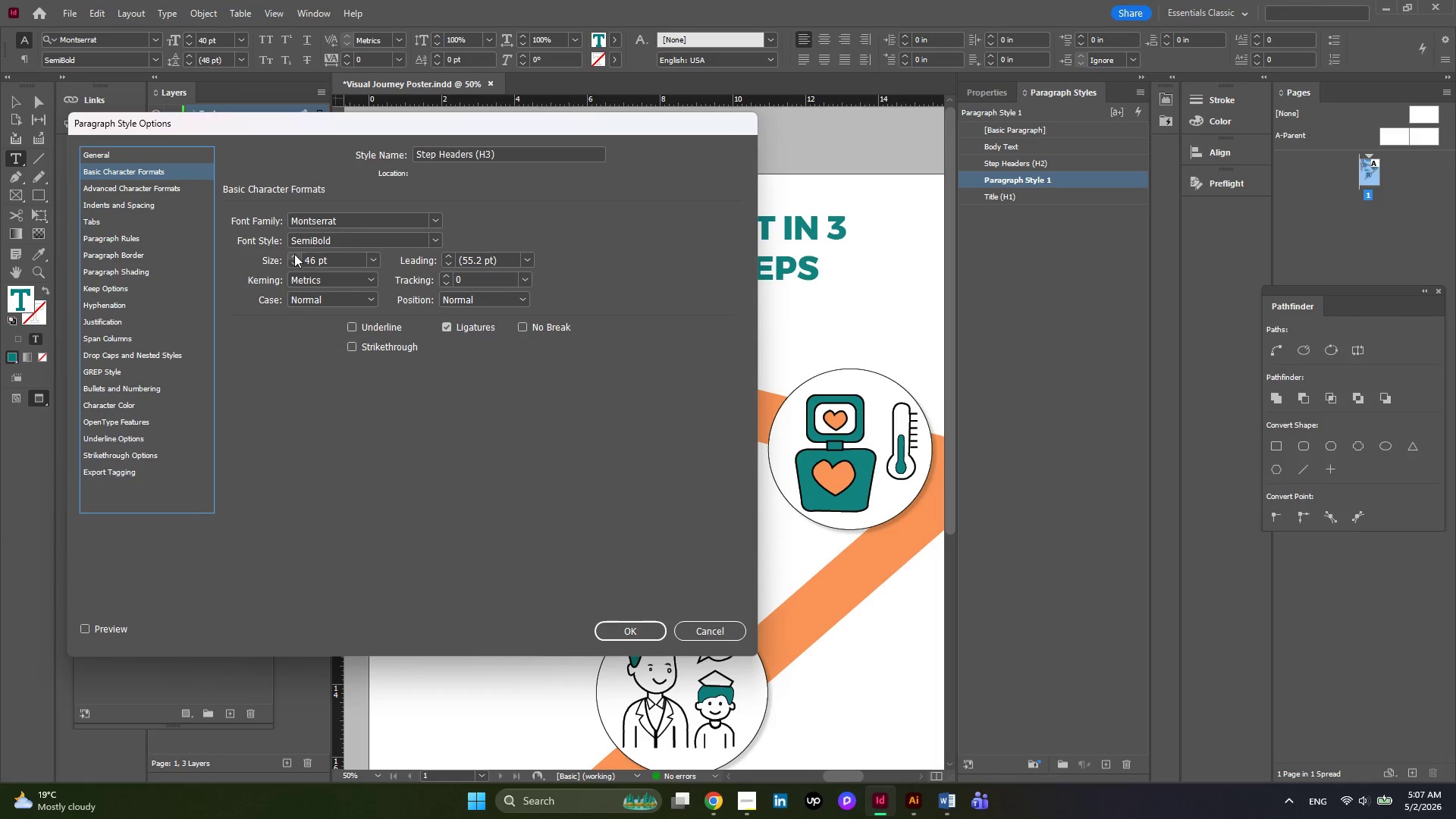 
triple_click([294, 254])
 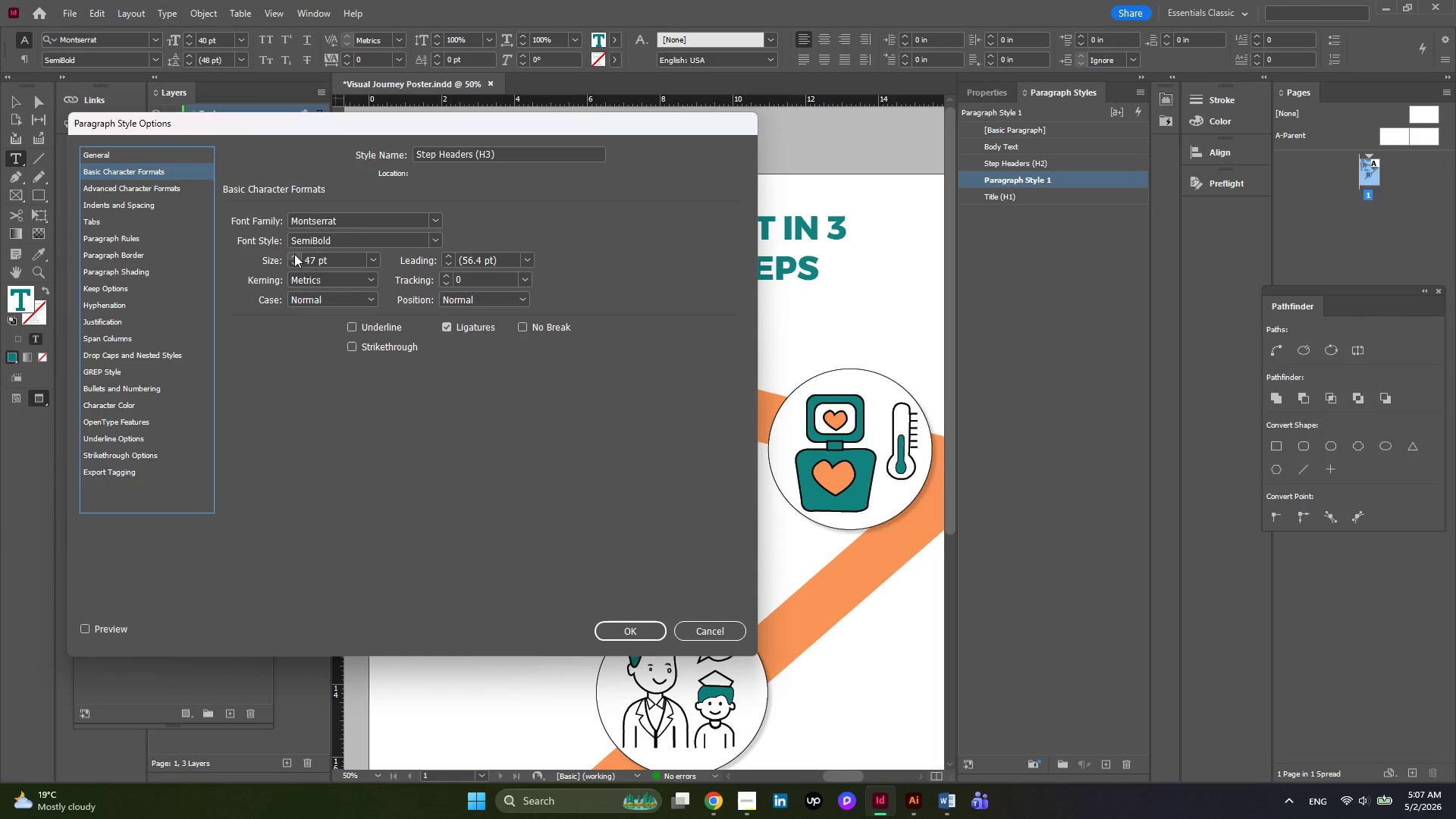 
left_click([294, 254])
 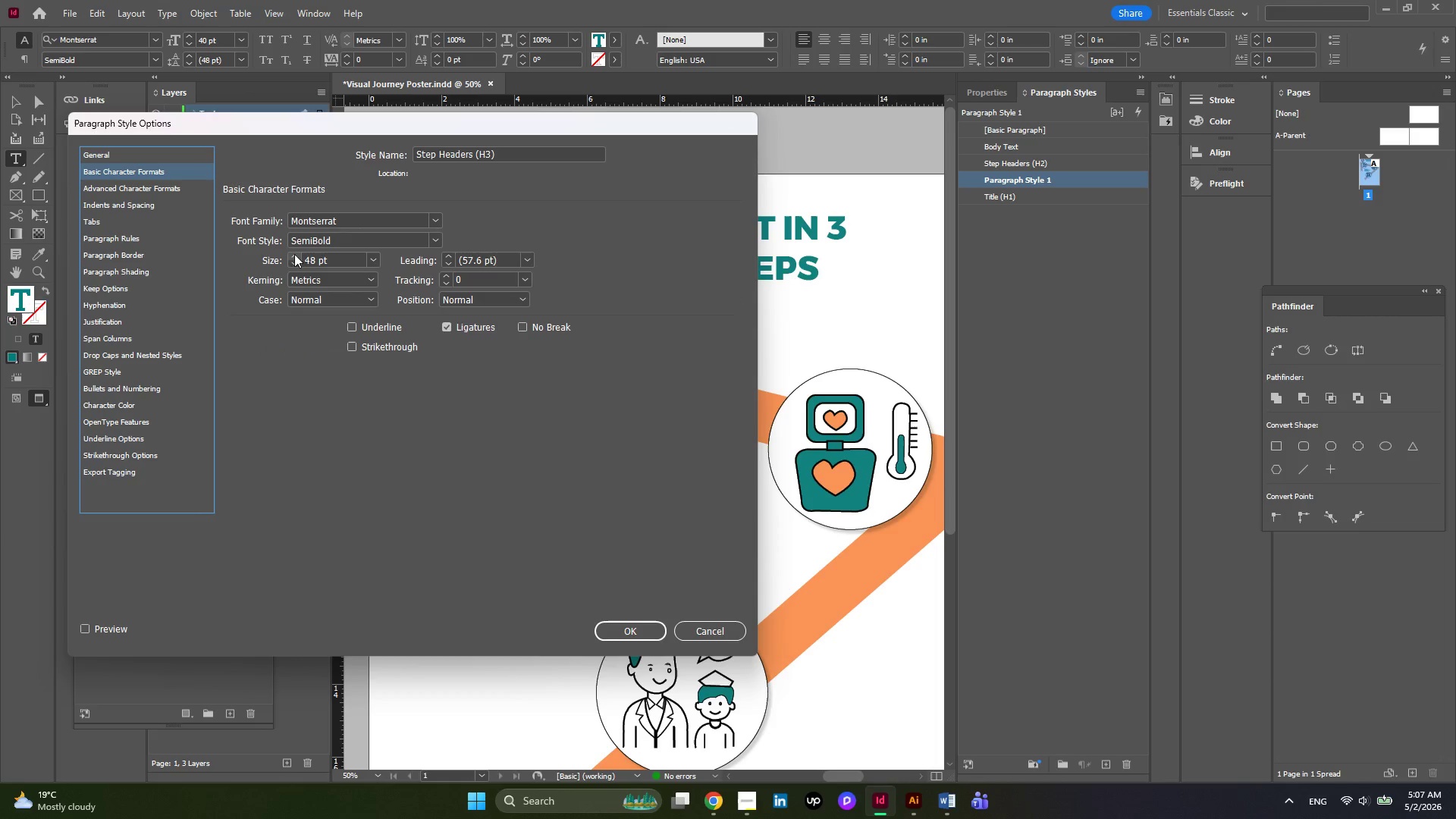 
left_click([294, 254])
 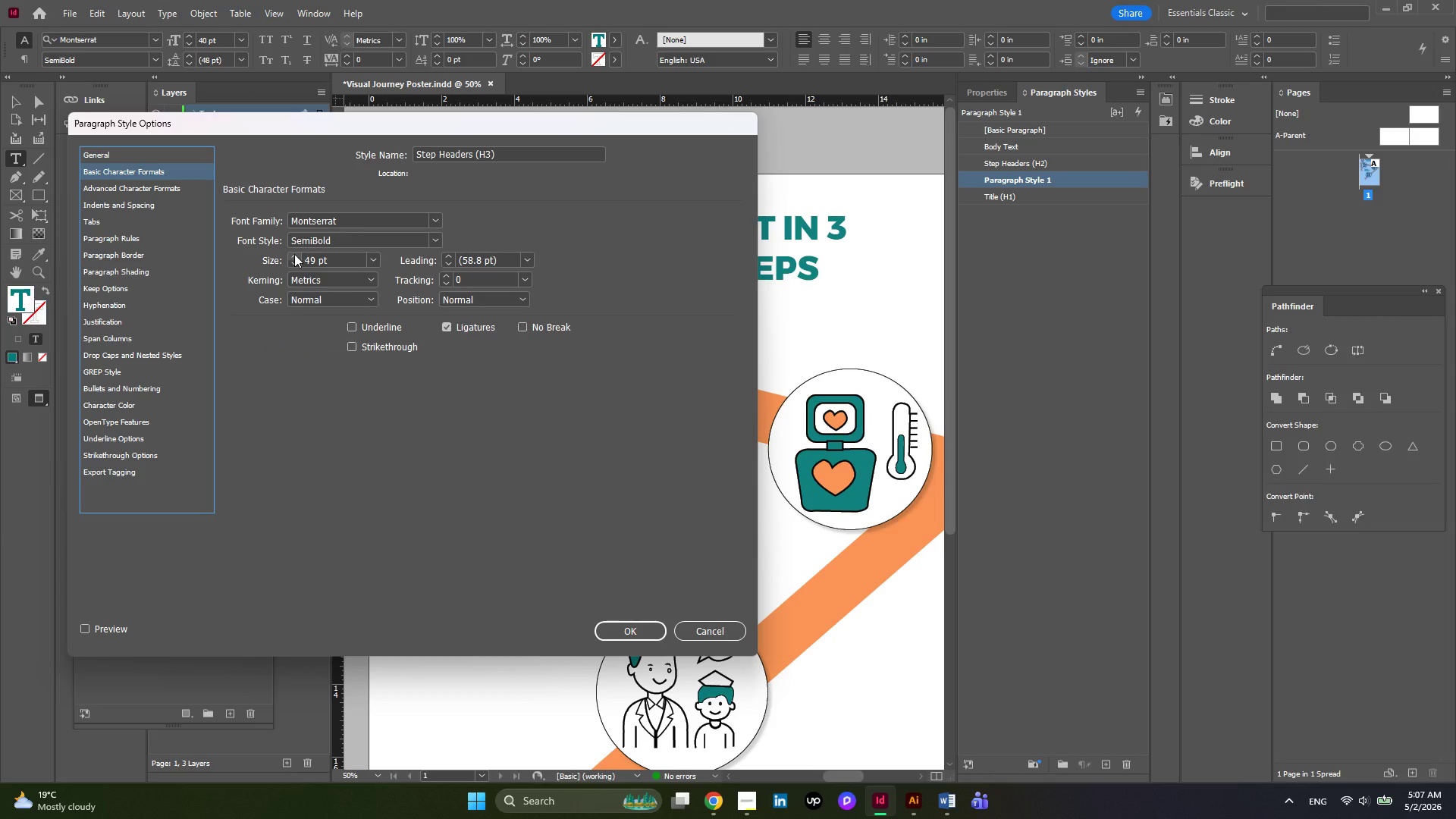 
left_click([294, 254])
 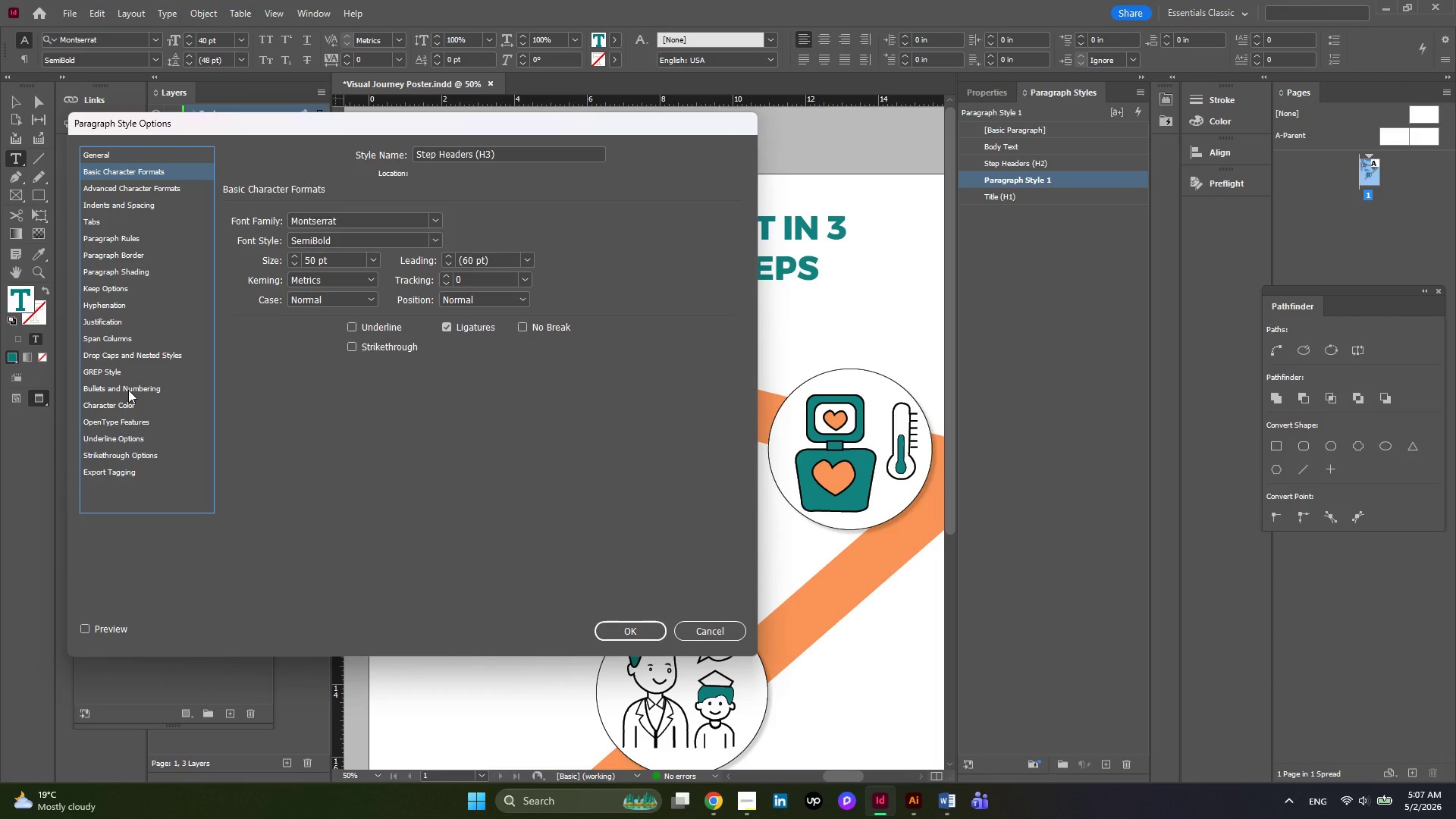 
left_click([118, 400])
 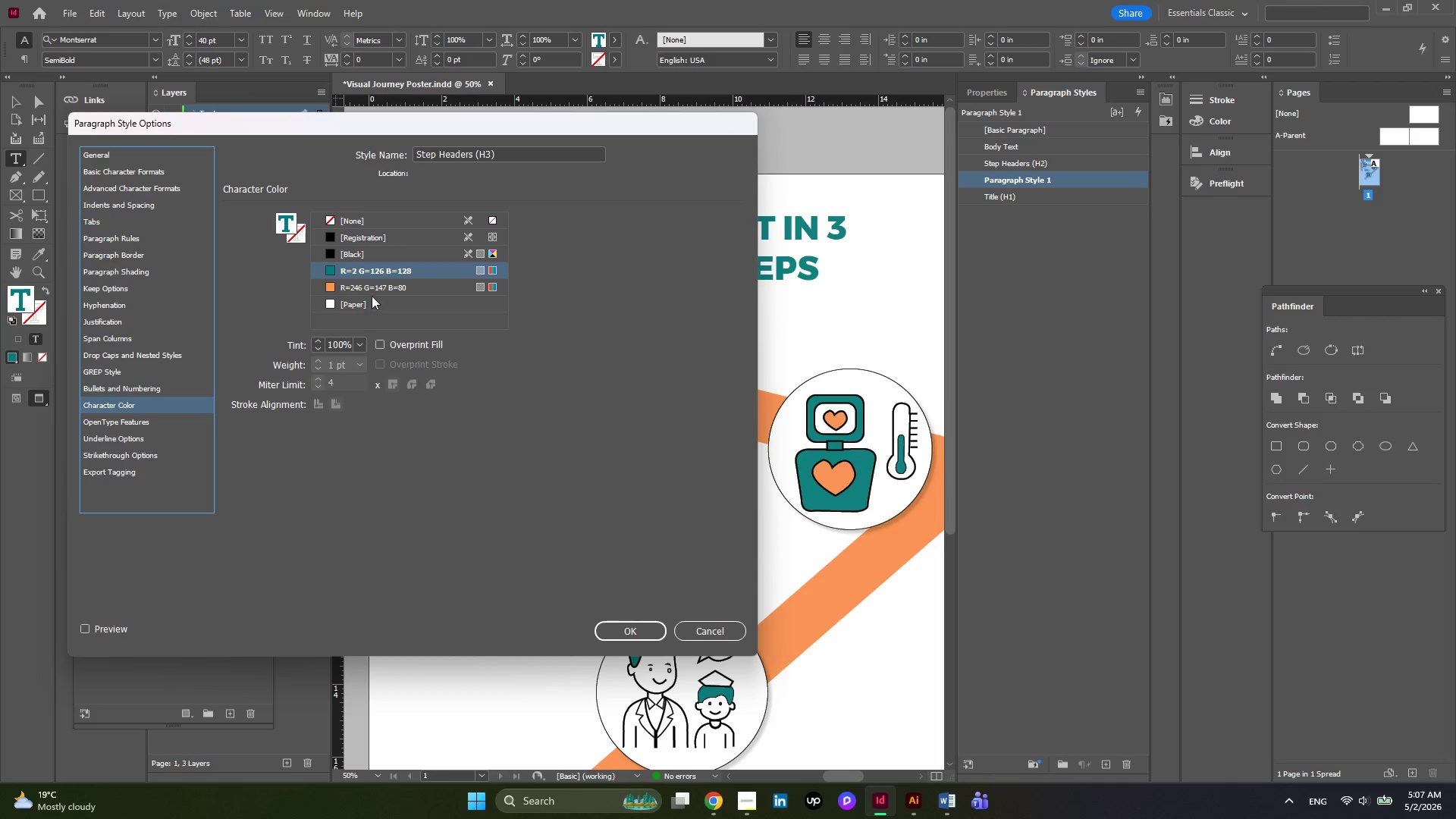 
left_click([357, 292])
 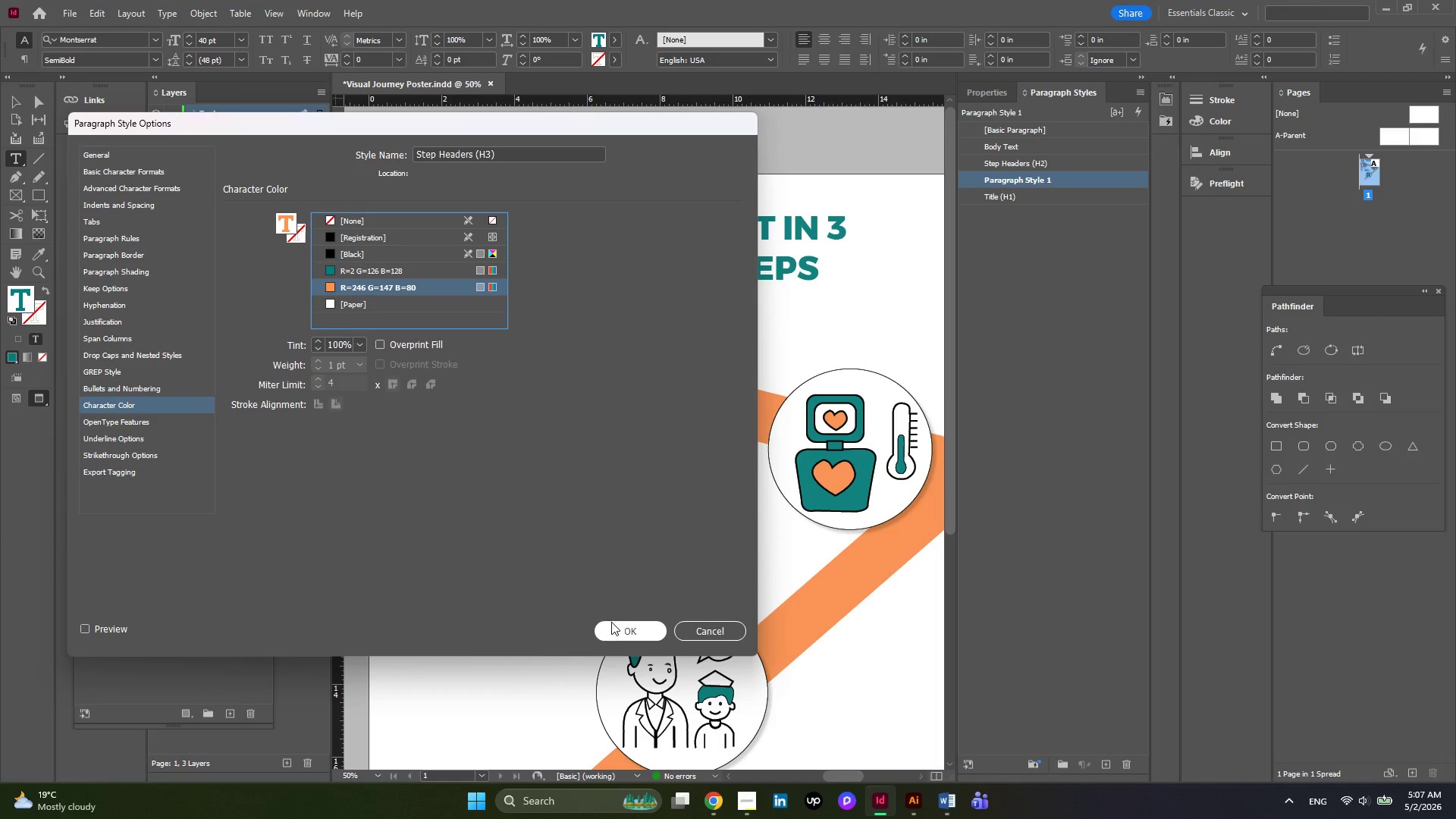 
left_click([613, 626])
 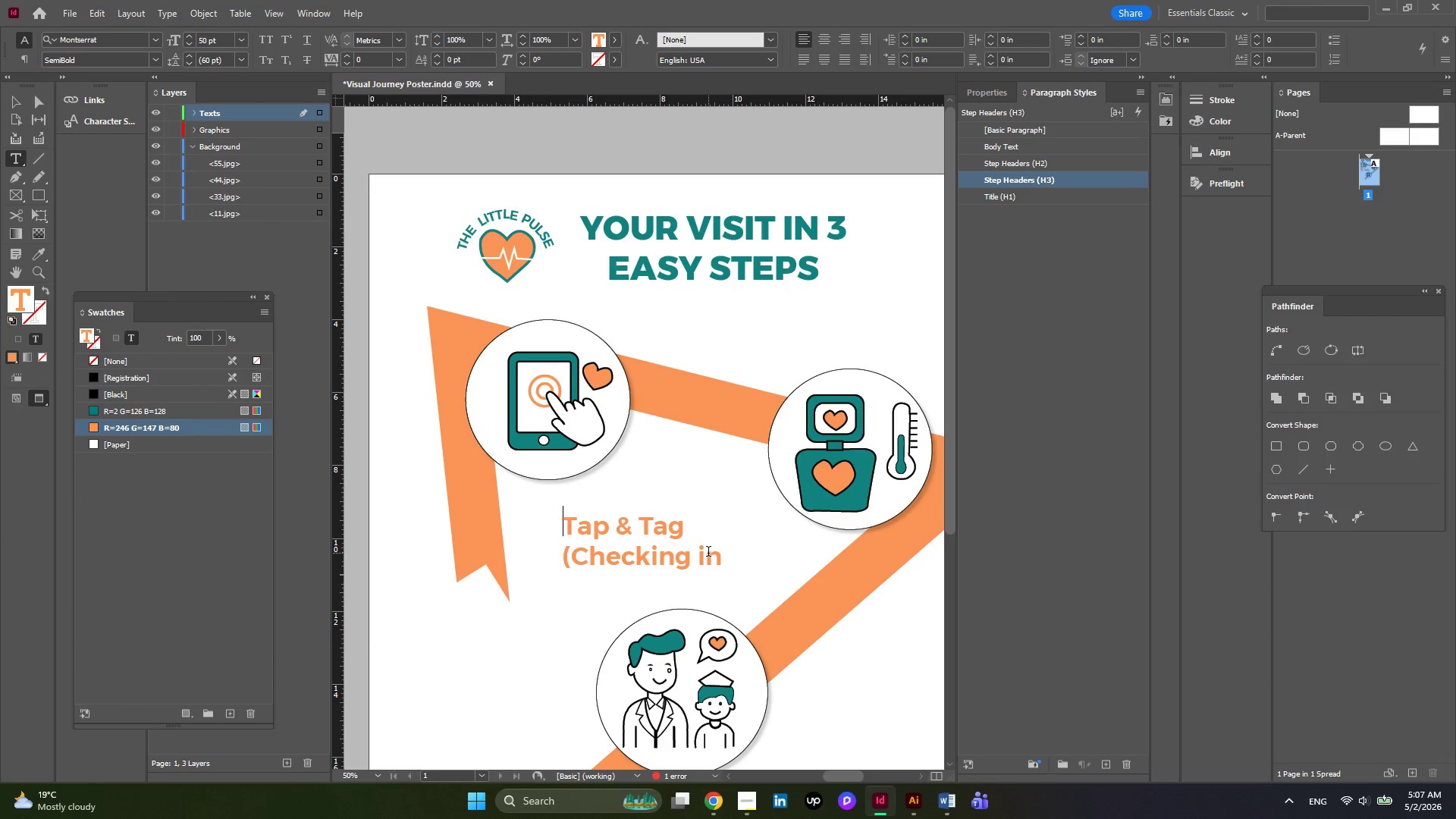 
scroll: coordinate [689, 539], scroll_direction: down, amount: 1.0
 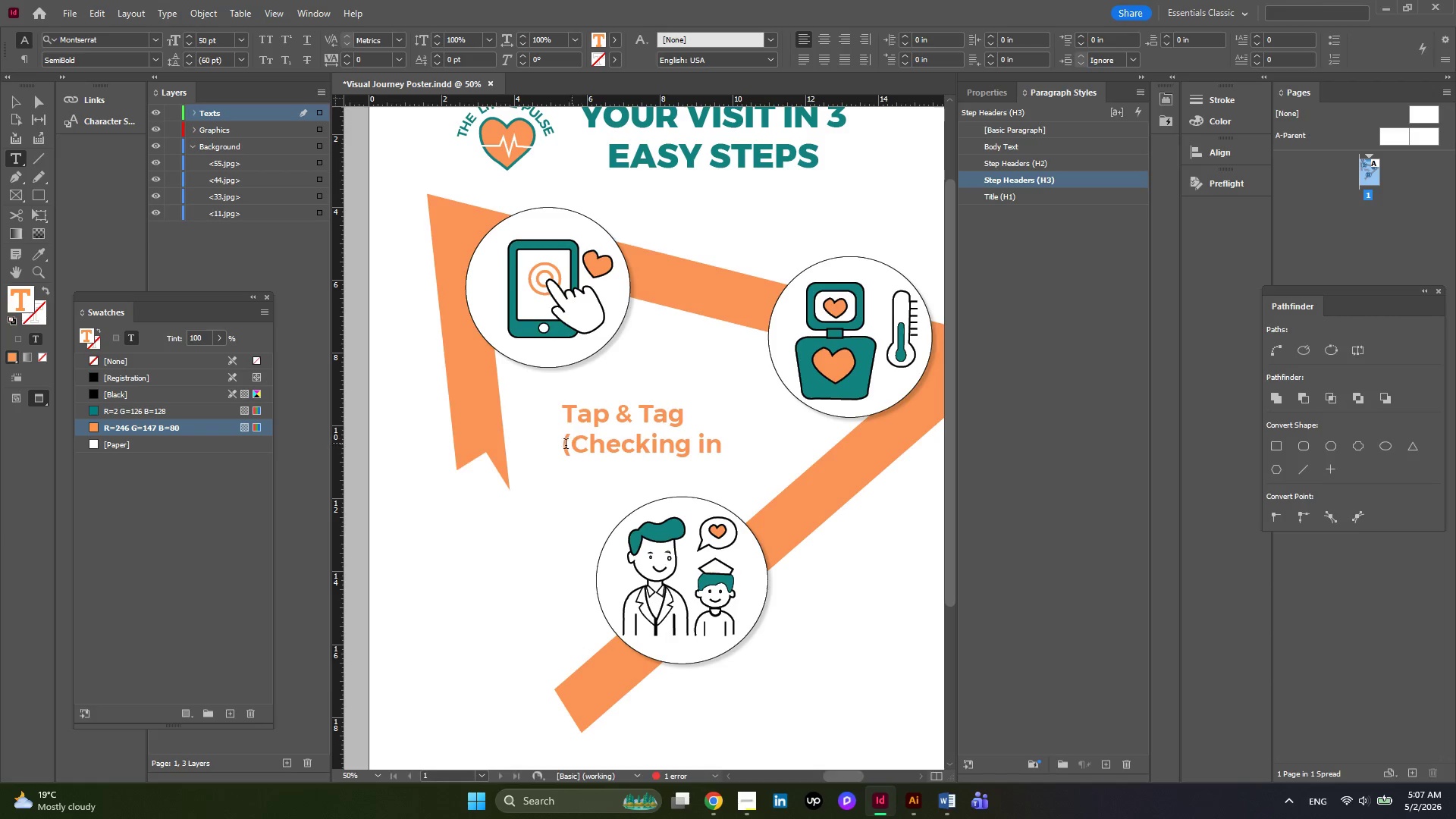 
left_click([561, 447])
 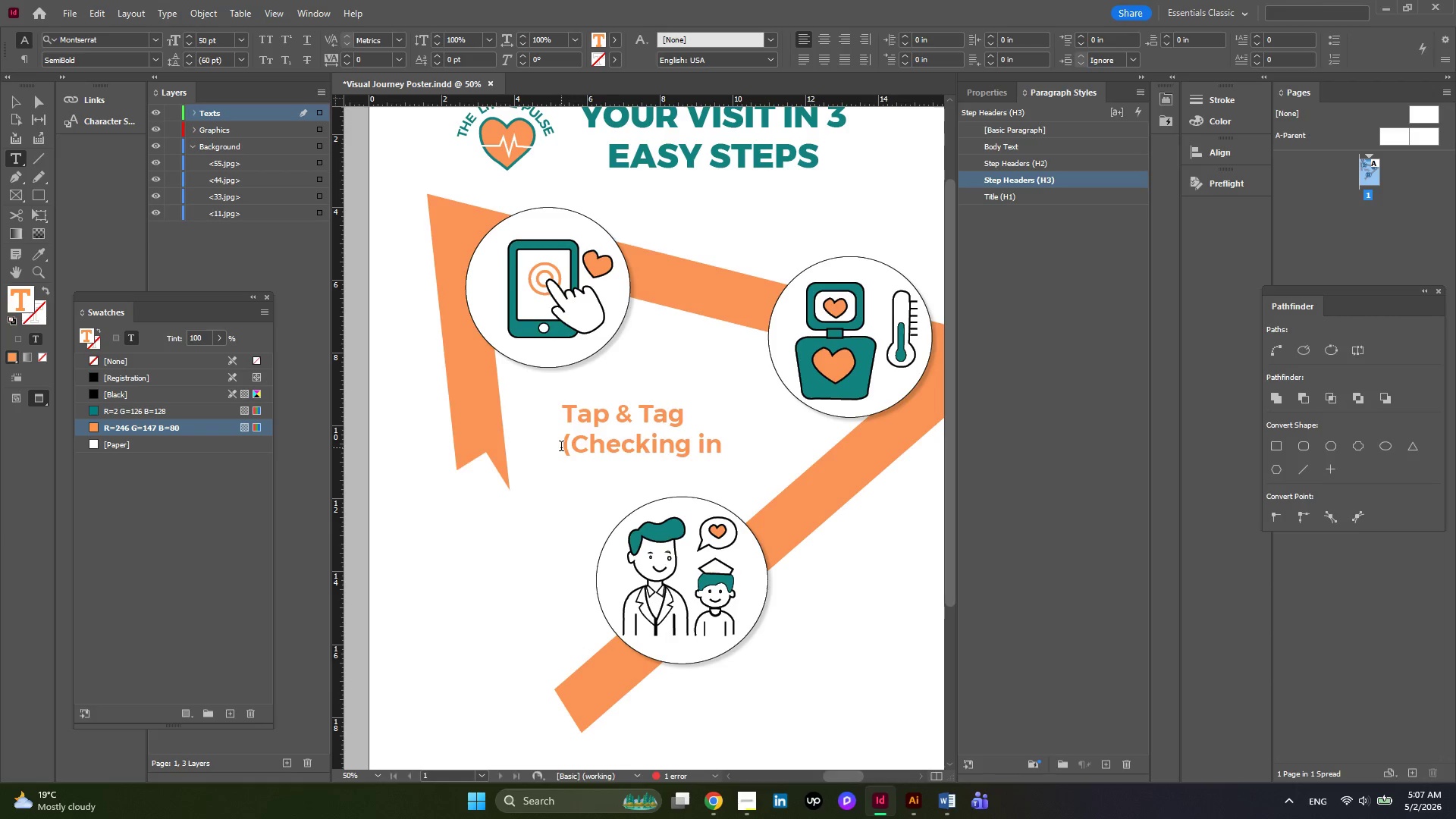 
left_click_drag(start_coordinate=[561, 447], to_coordinate=[753, 503])
 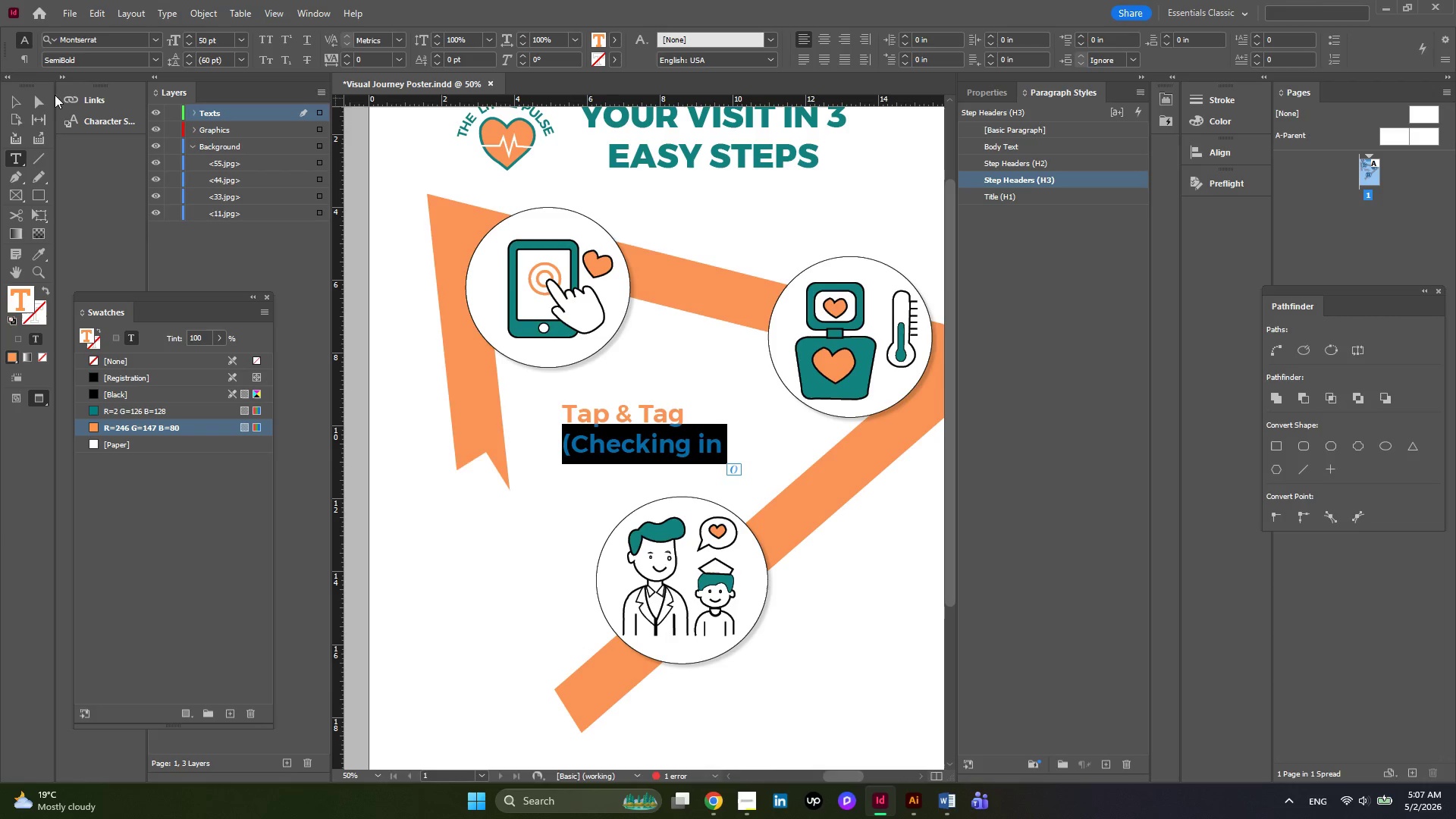 
left_click([24, 95])
 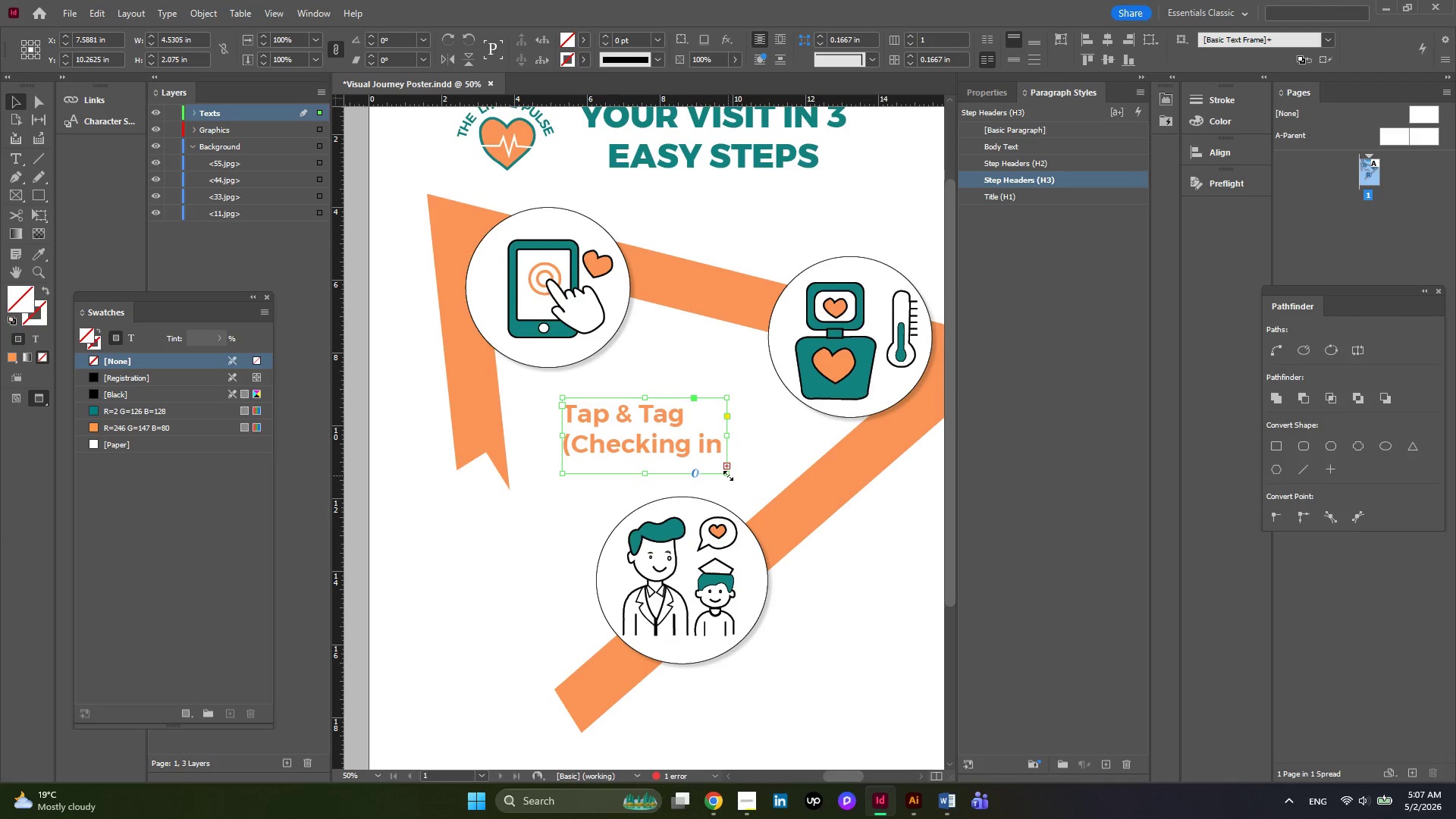 
left_click_drag(start_coordinate=[728, 475], to_coordinate=[784, 514])
 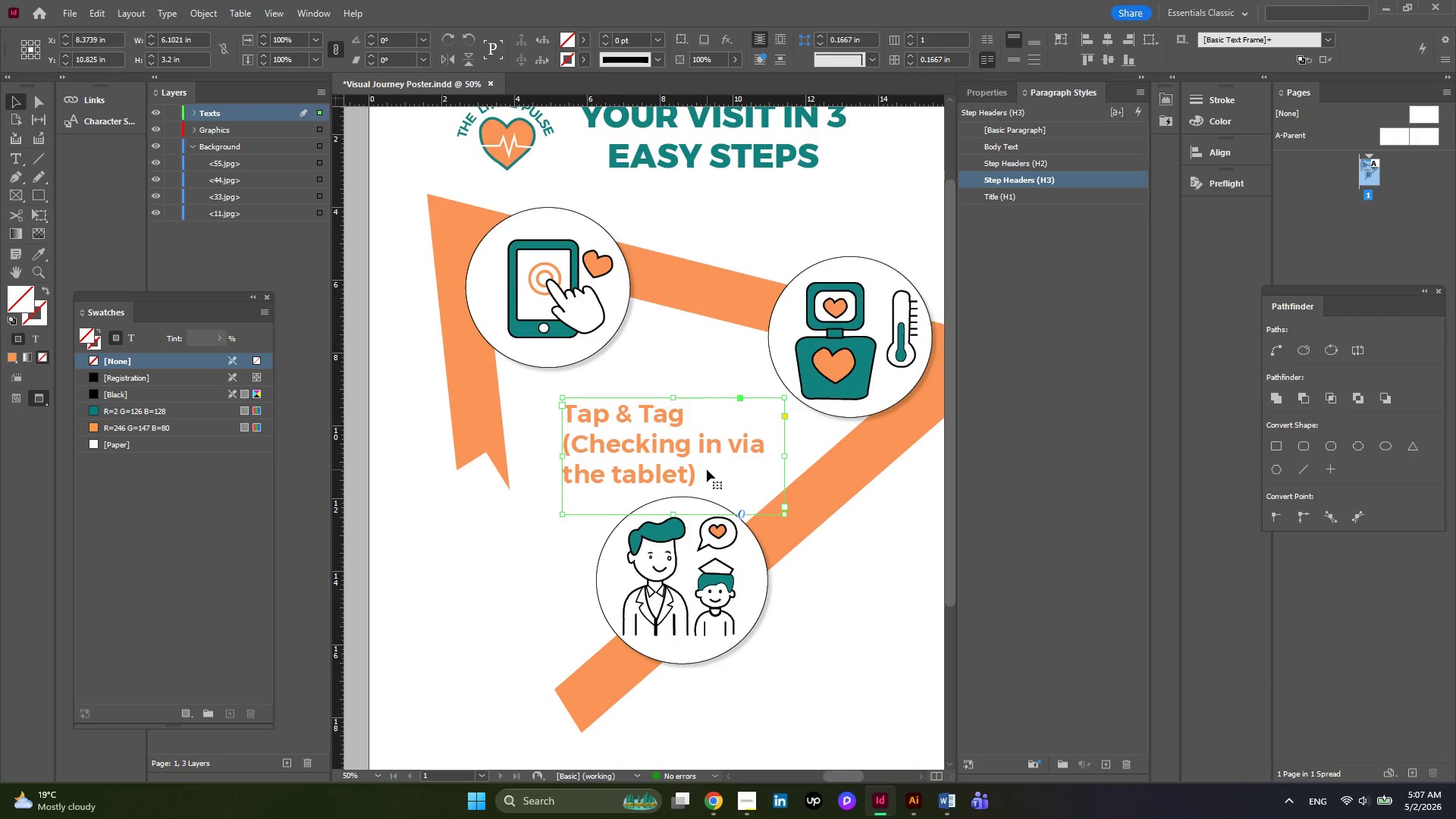 
double_click([707, 469])
 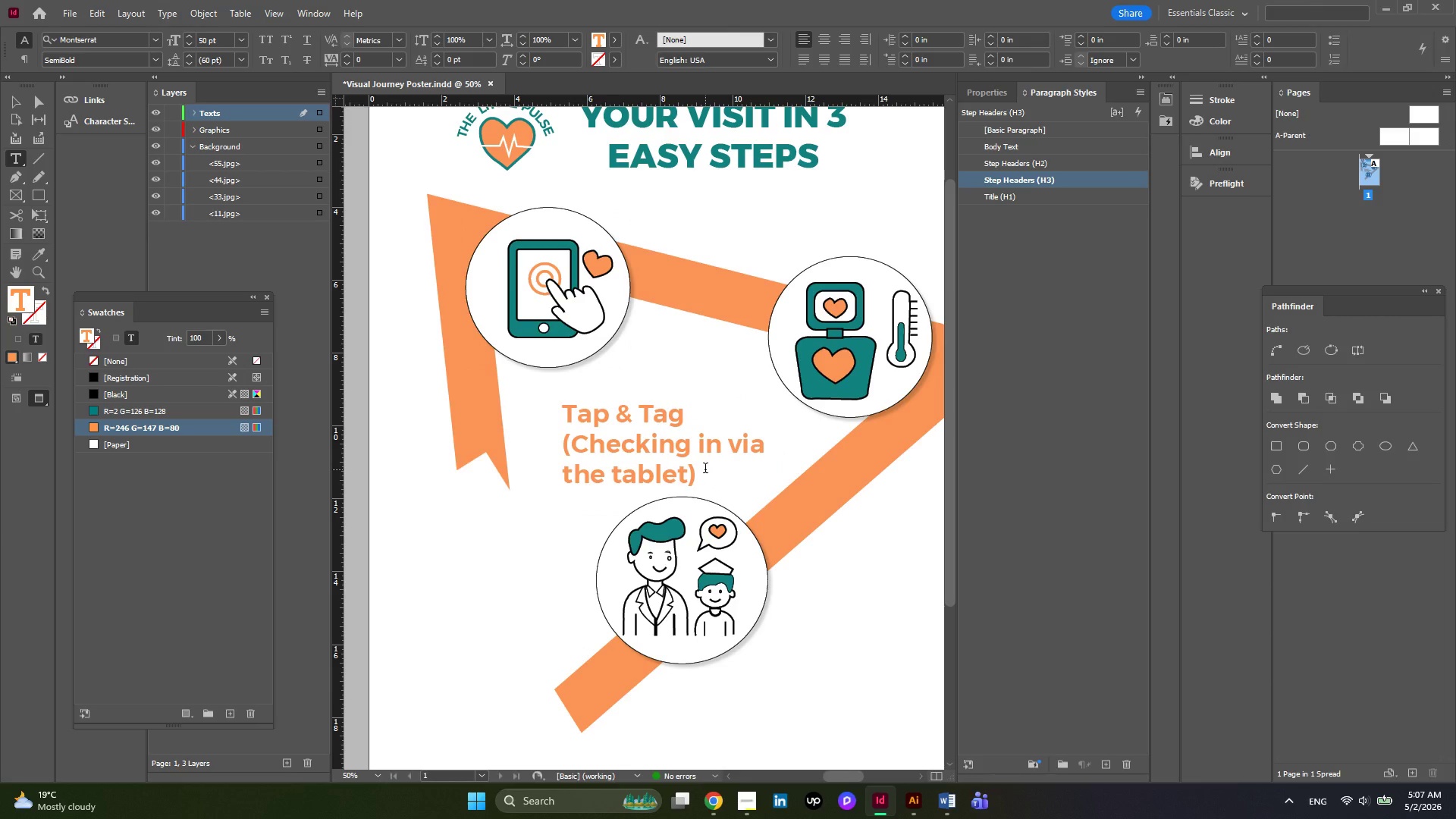 
left_click_drag(start_coordinate=[705, 469], to_coordinate=[554, 433])
 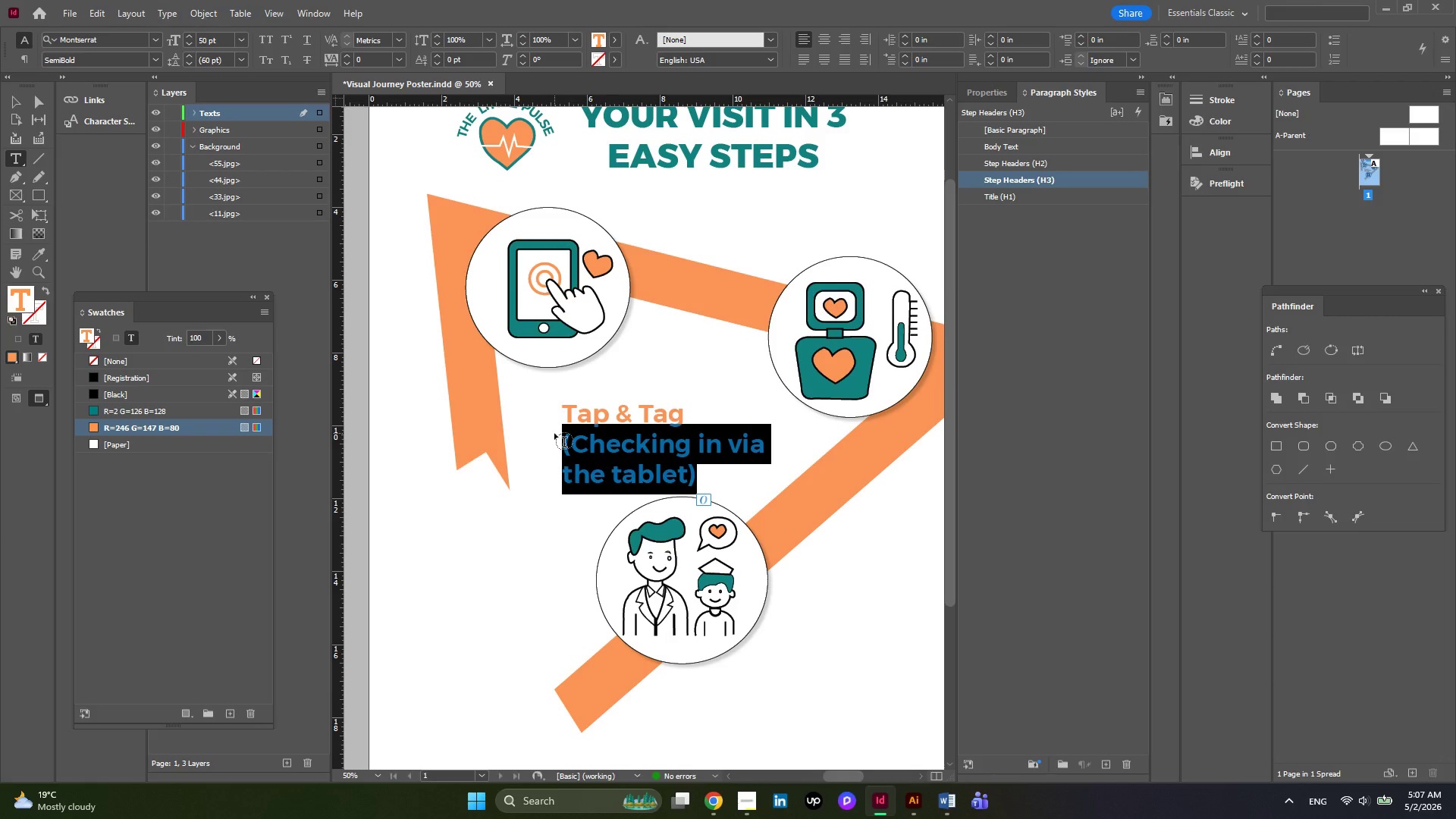 
key(Control+X)
 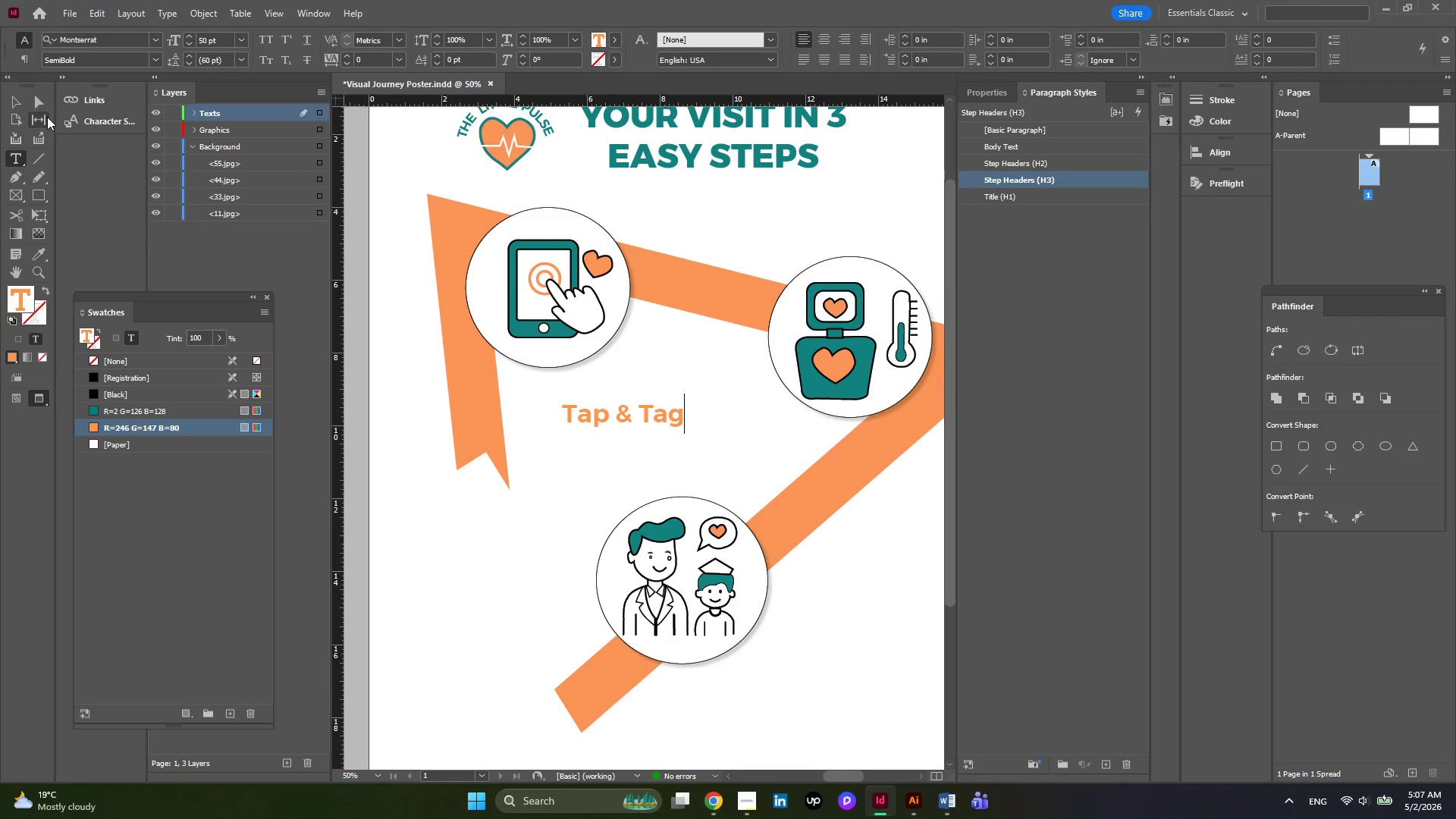 
left_click([26, 108])
 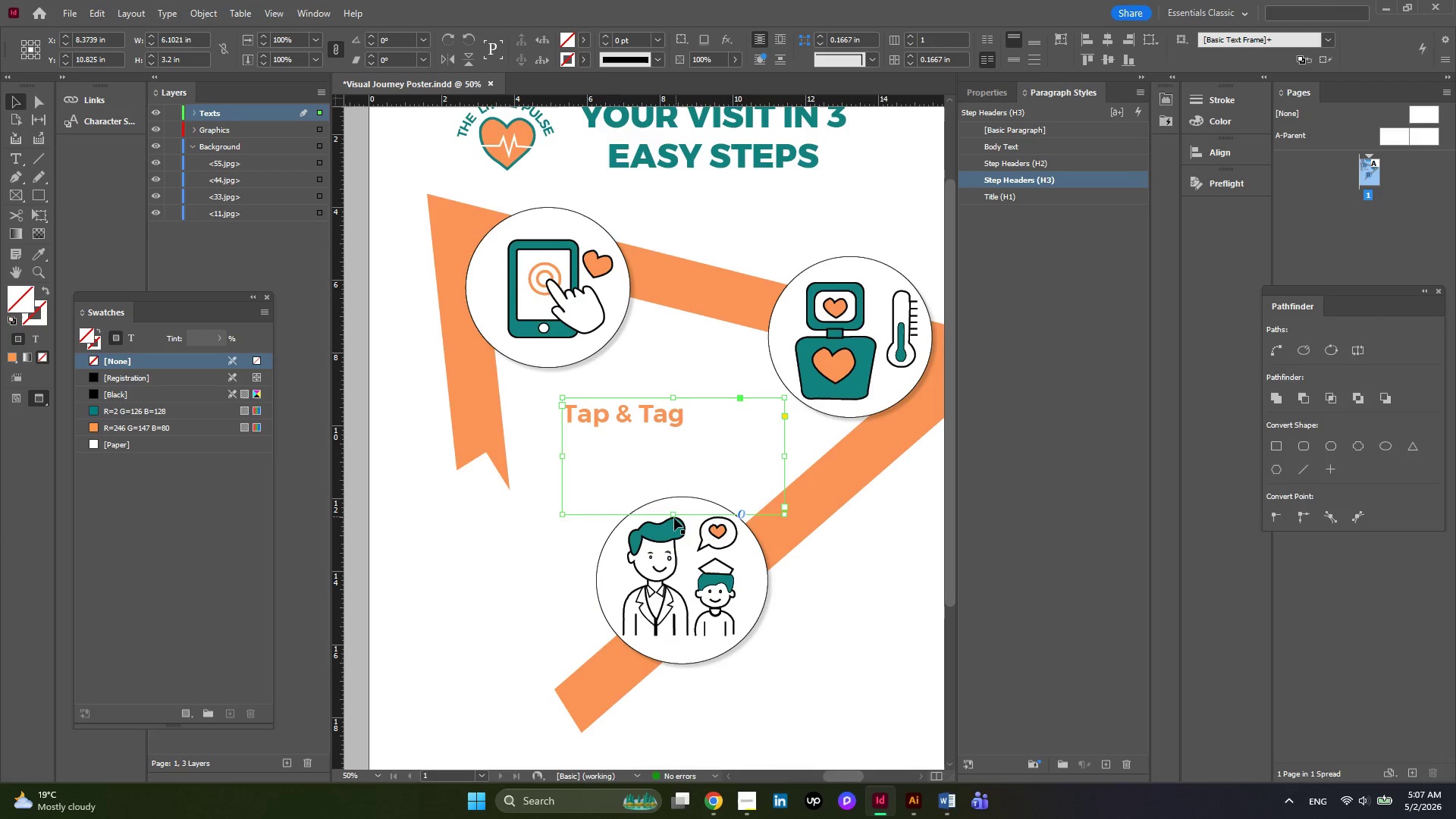 
left_click_drag(start_coordinate=[674, 517], to_coordinate=[662, 431])
 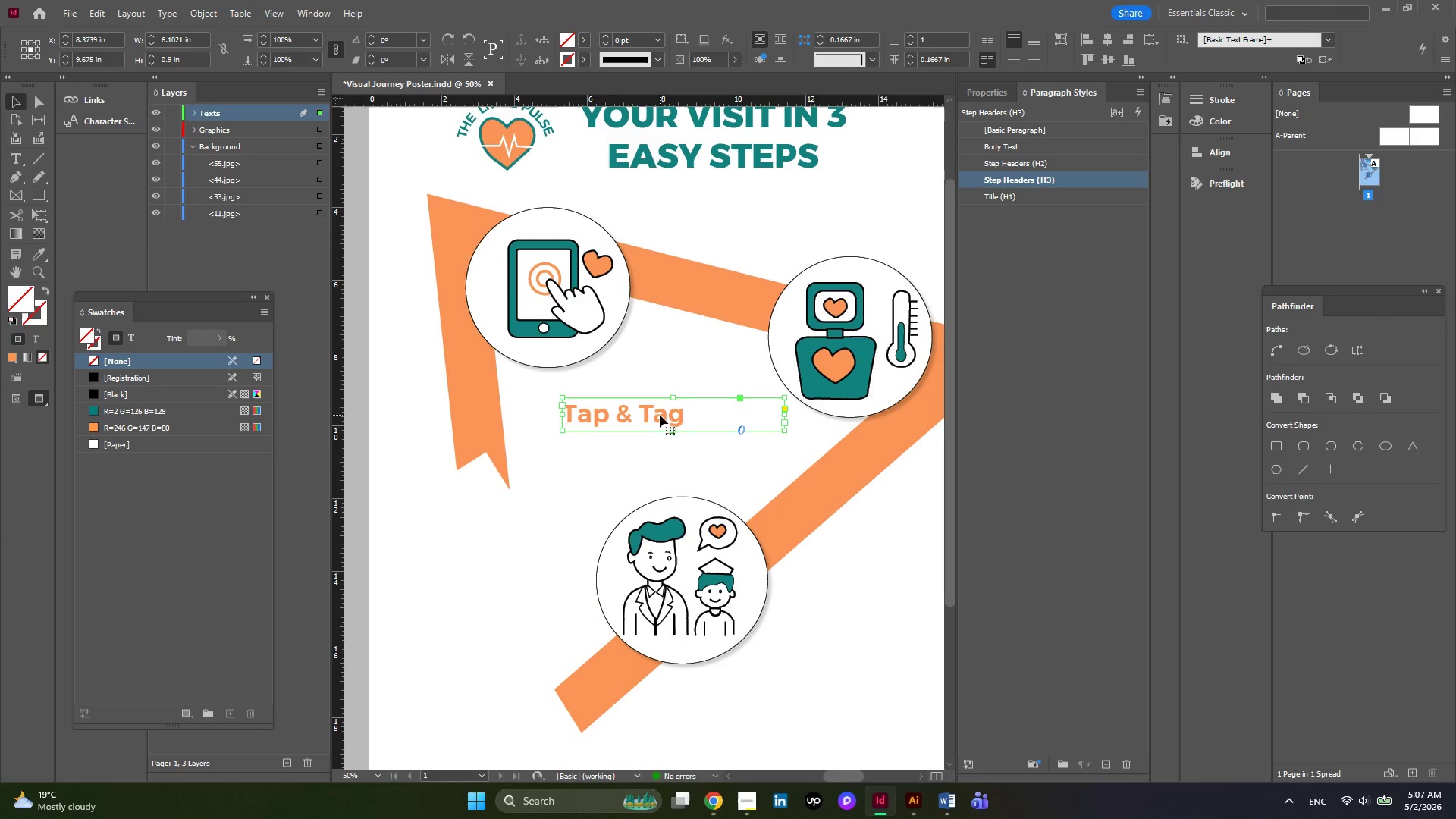 
left_click_drag(start_coordinate=[660, 415], to_coordinate=[625, 395])
 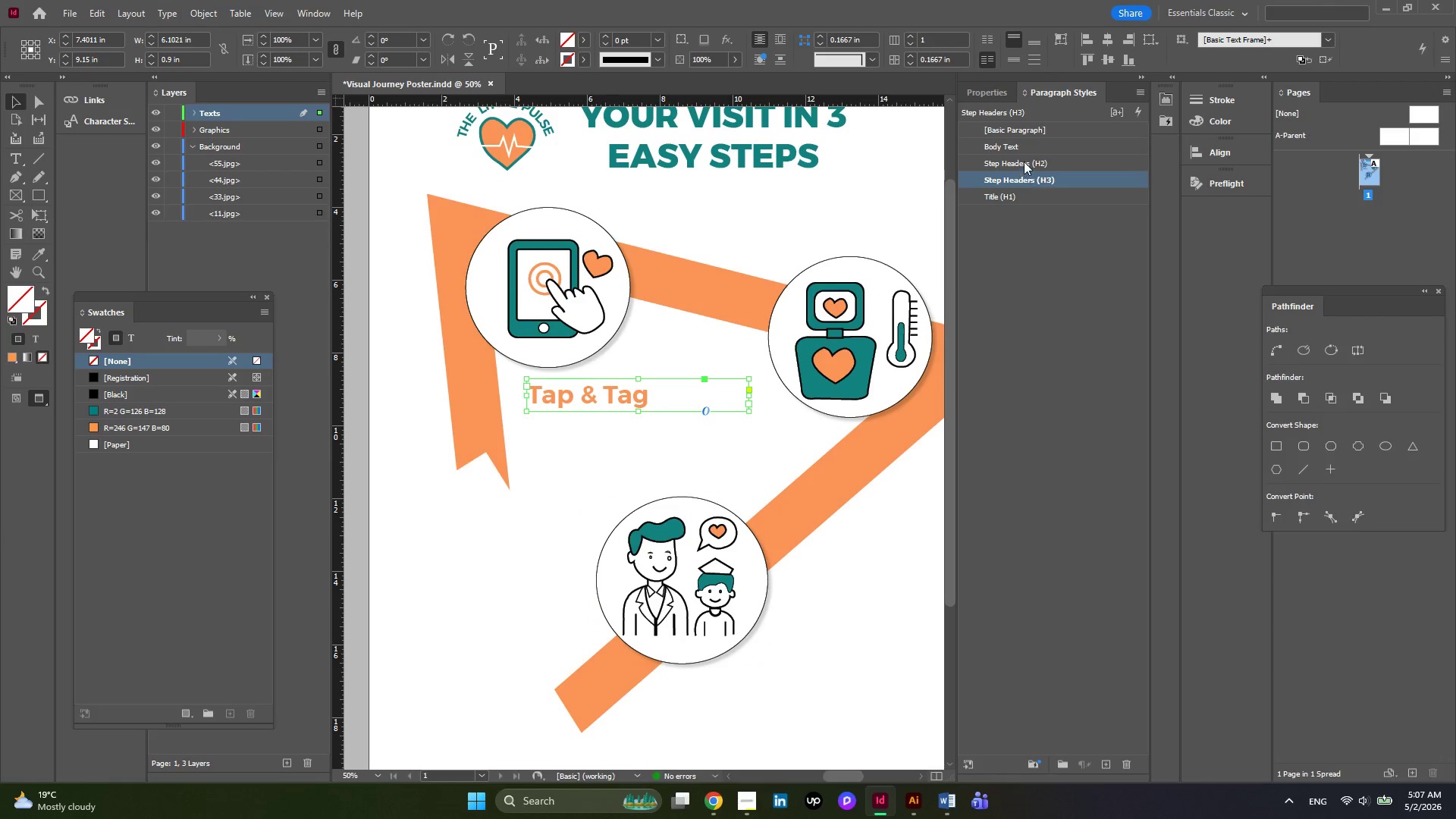 
left_click([1024, 162])
 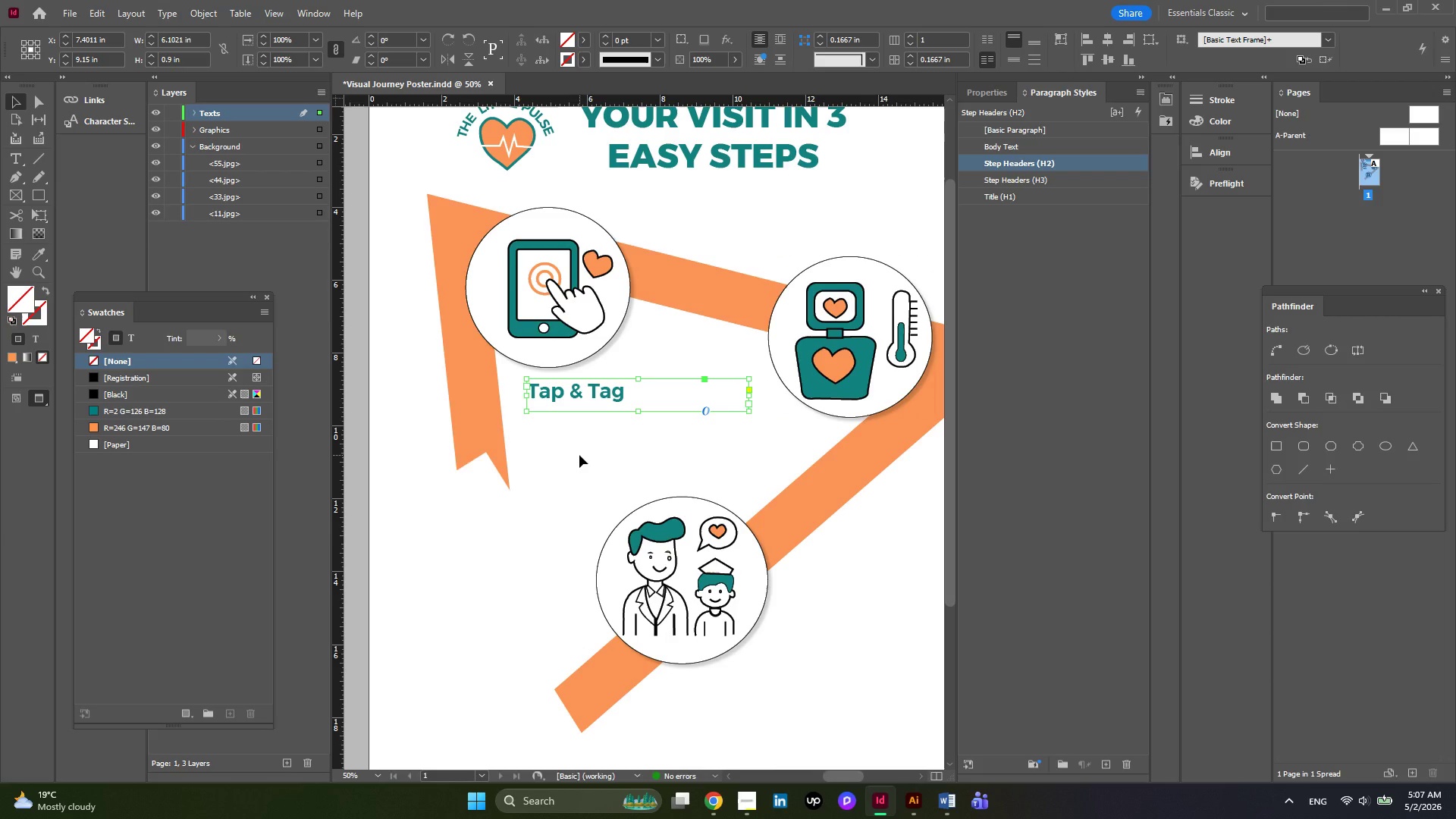 
left_click([579, 455])
 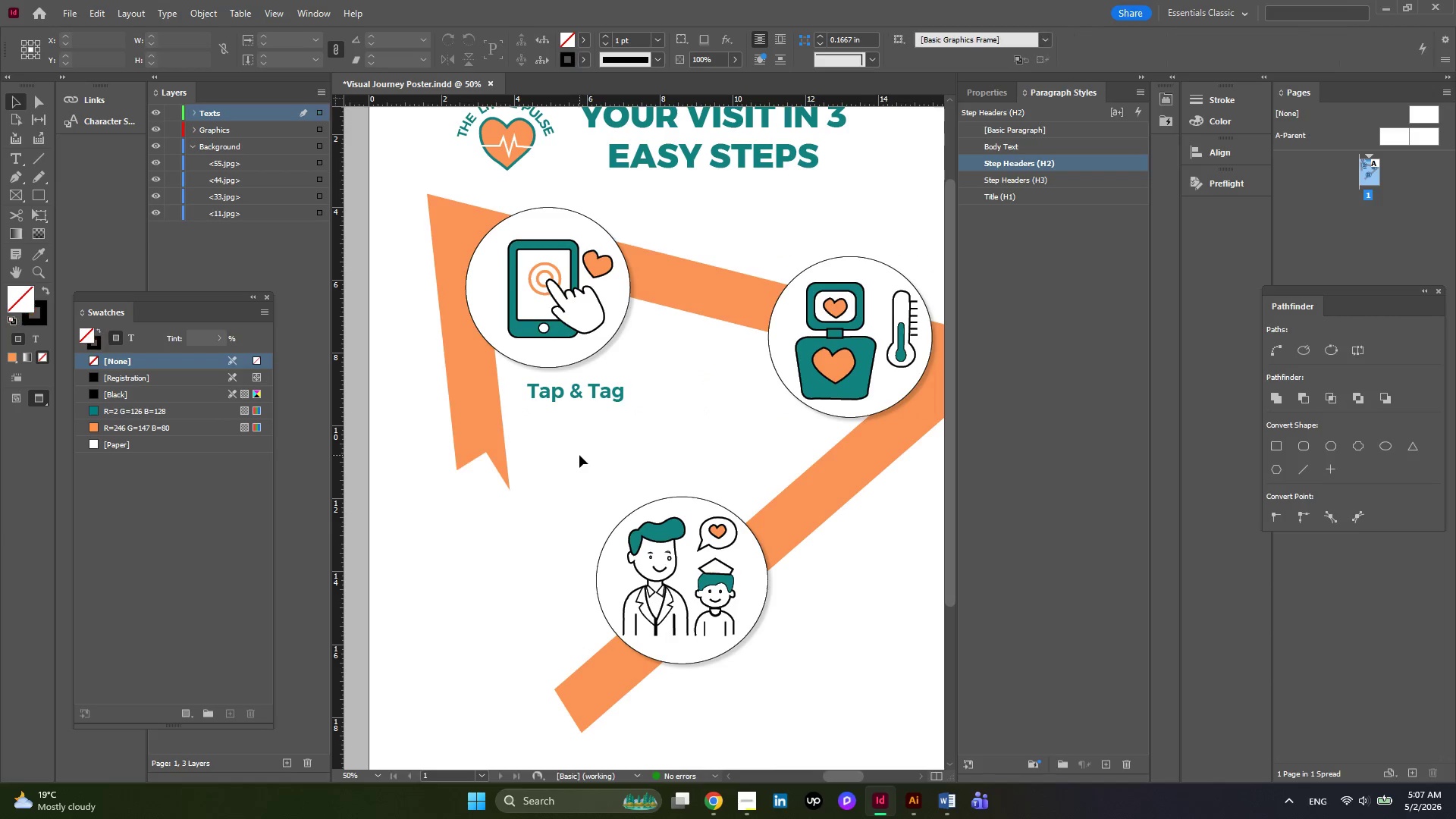 
key(Control+V)
 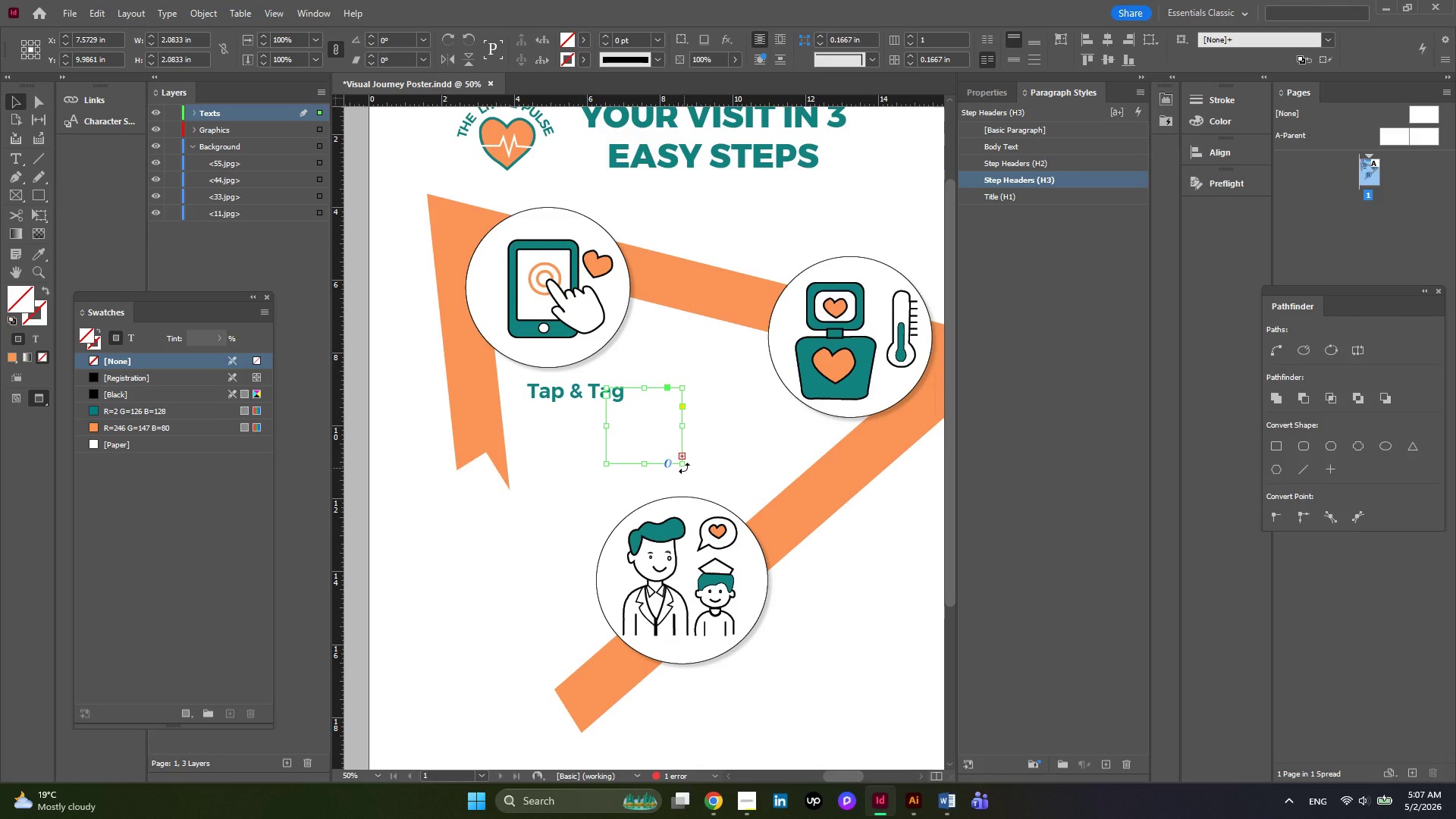 
left_click_drag(start_coordinate=[682, 466], to_coordinate=[815, 490])
 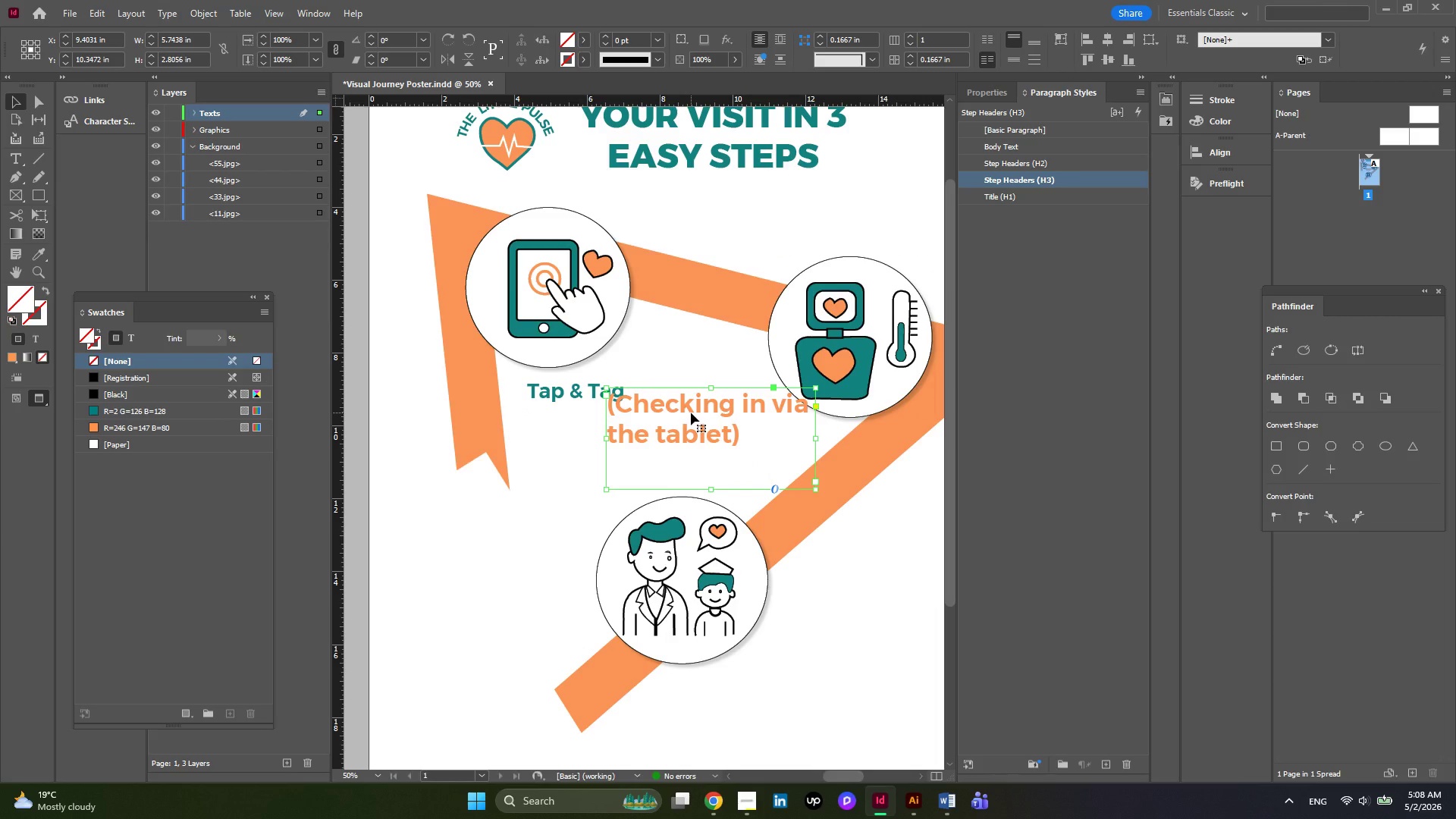 
left_click_drag(start_coordinate=[691, 413], to_coordinate=[642, 441])
 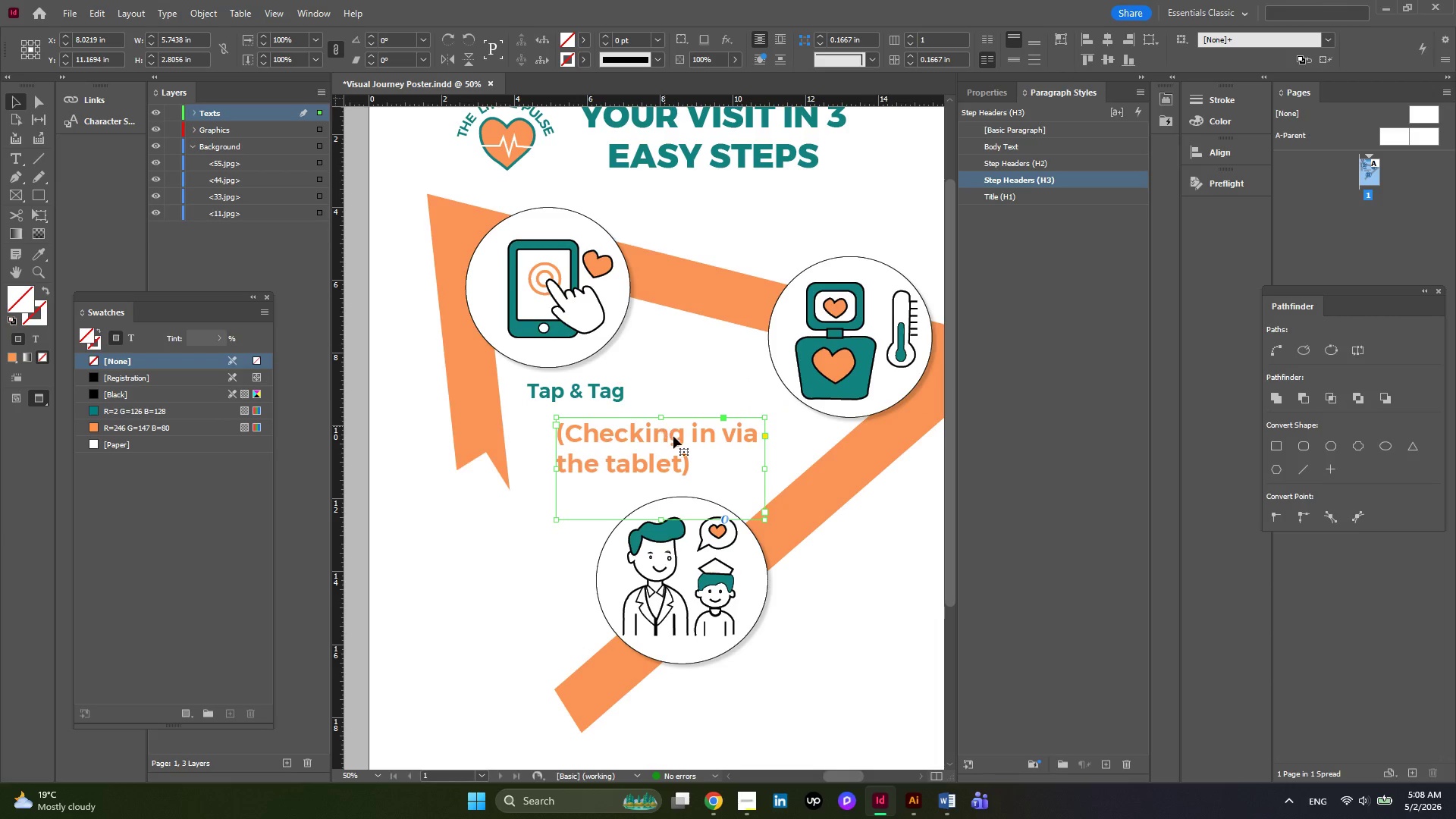 
double_click([692, 470])
 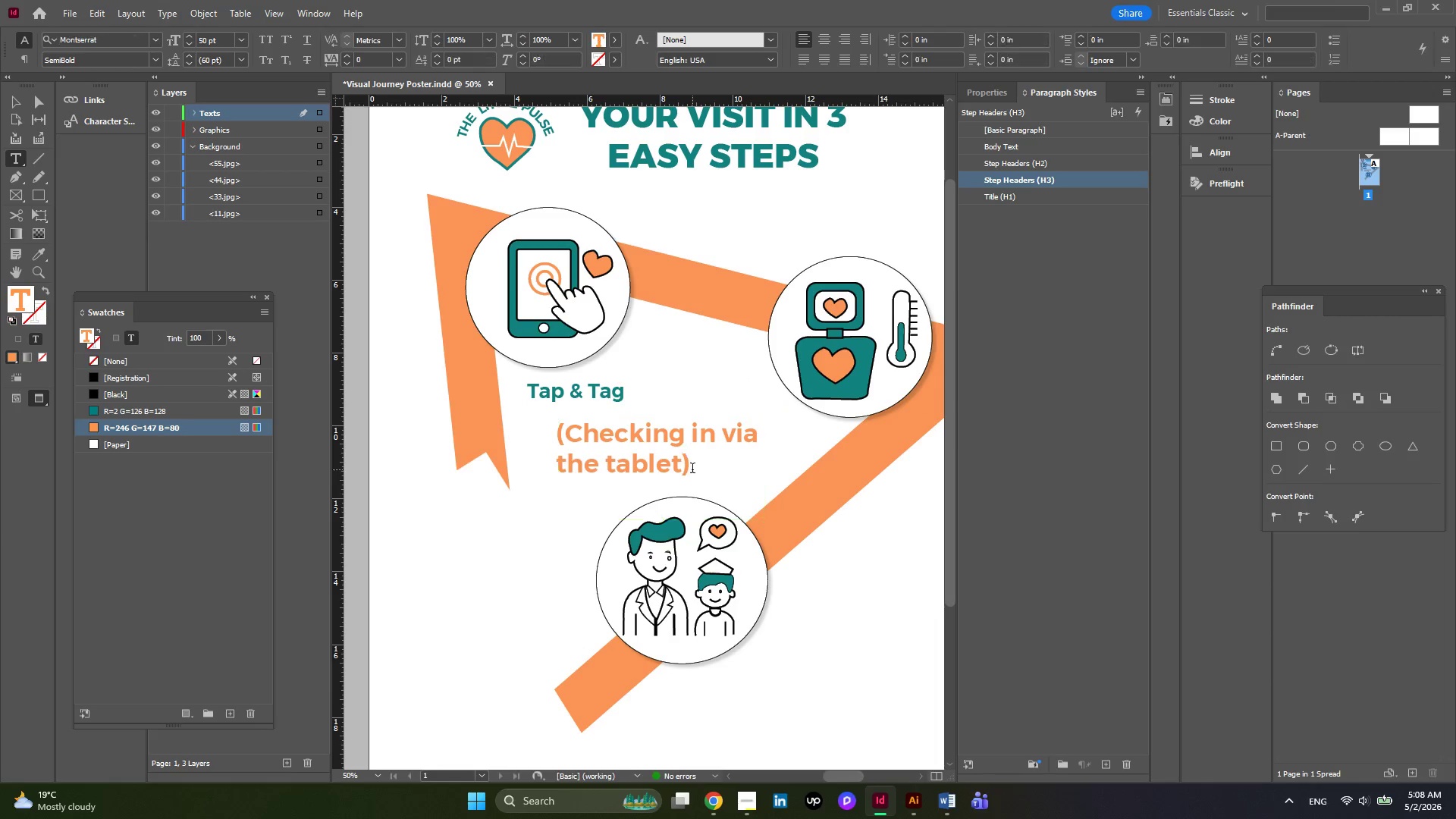 
left_click_drag(start_coordinate=[692, 469], to_coordinate=[555, 419])
 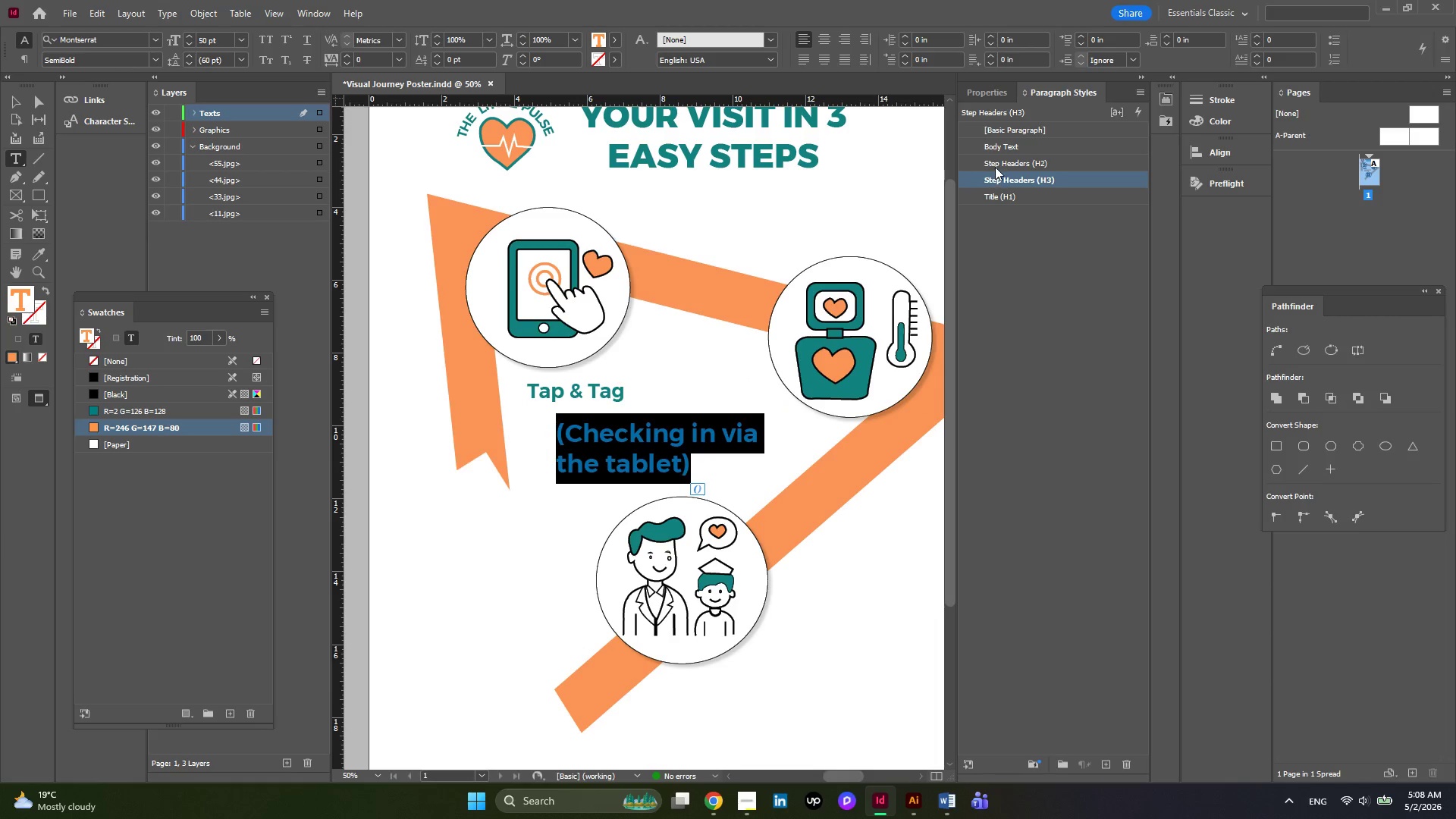 
left_click([995, 165])
 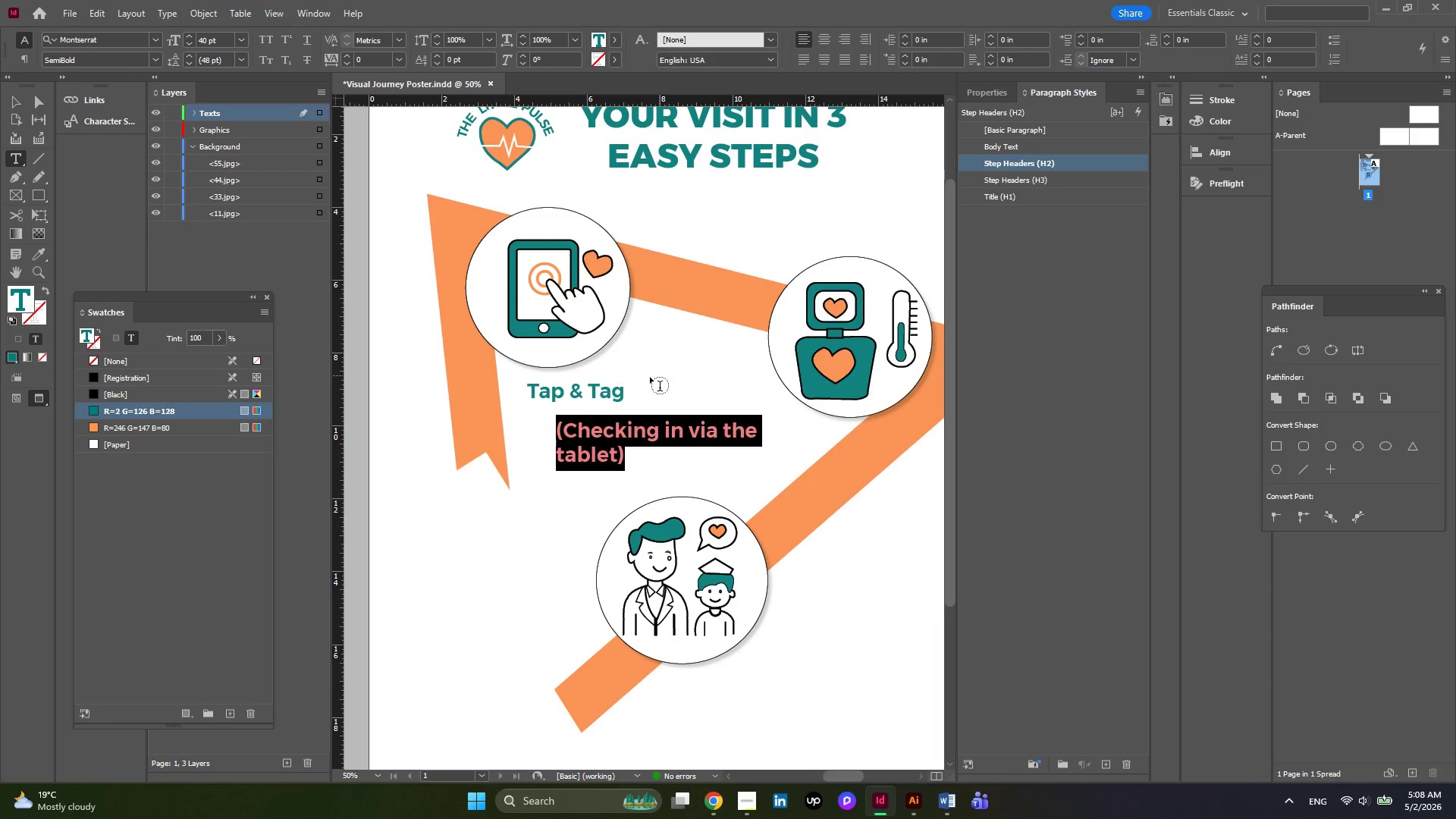 
left_click_drag(start_coordinate=[636, 399], to_coordinate=[491, 384])
 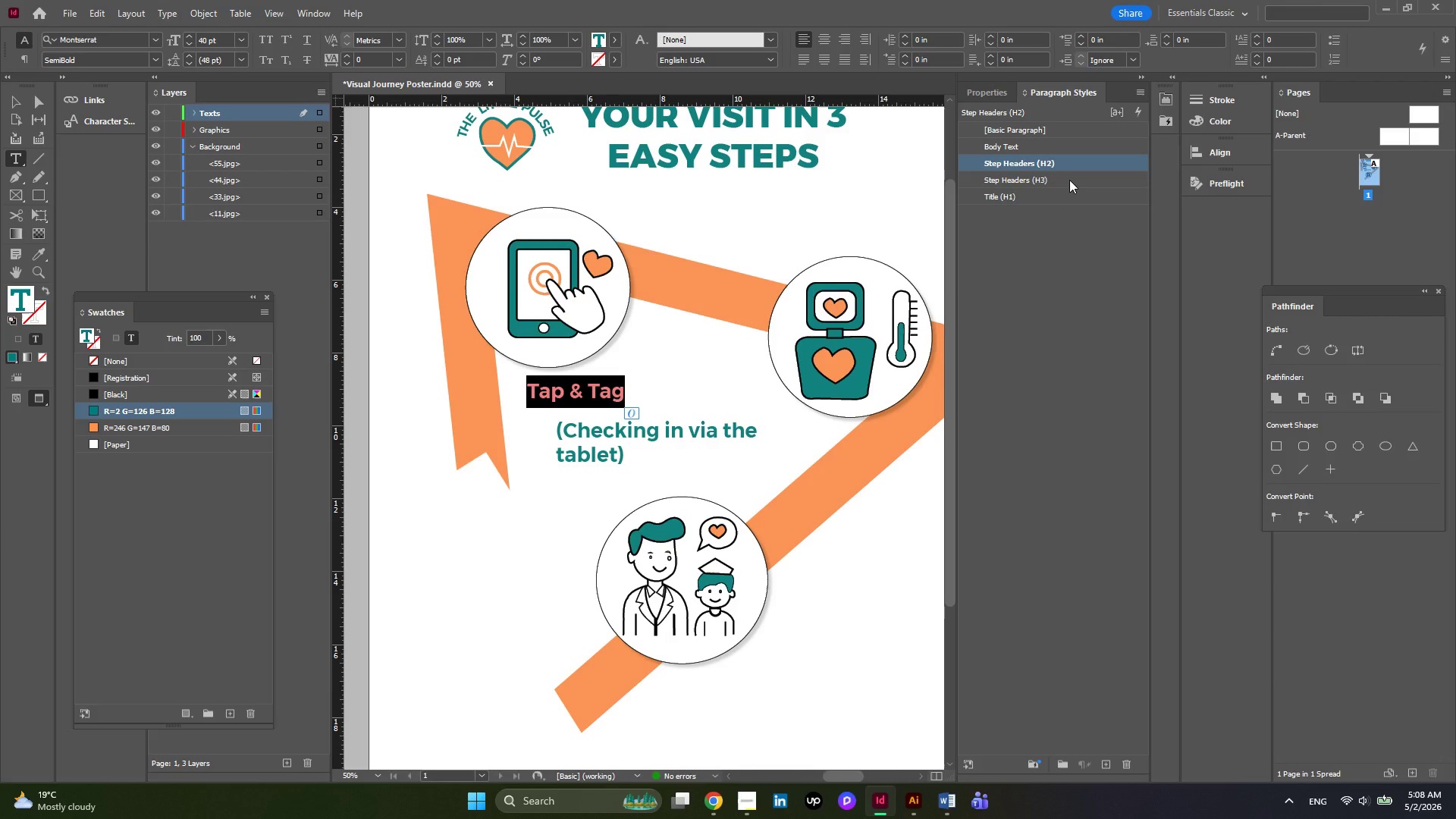 
left_click([1069, 180])
 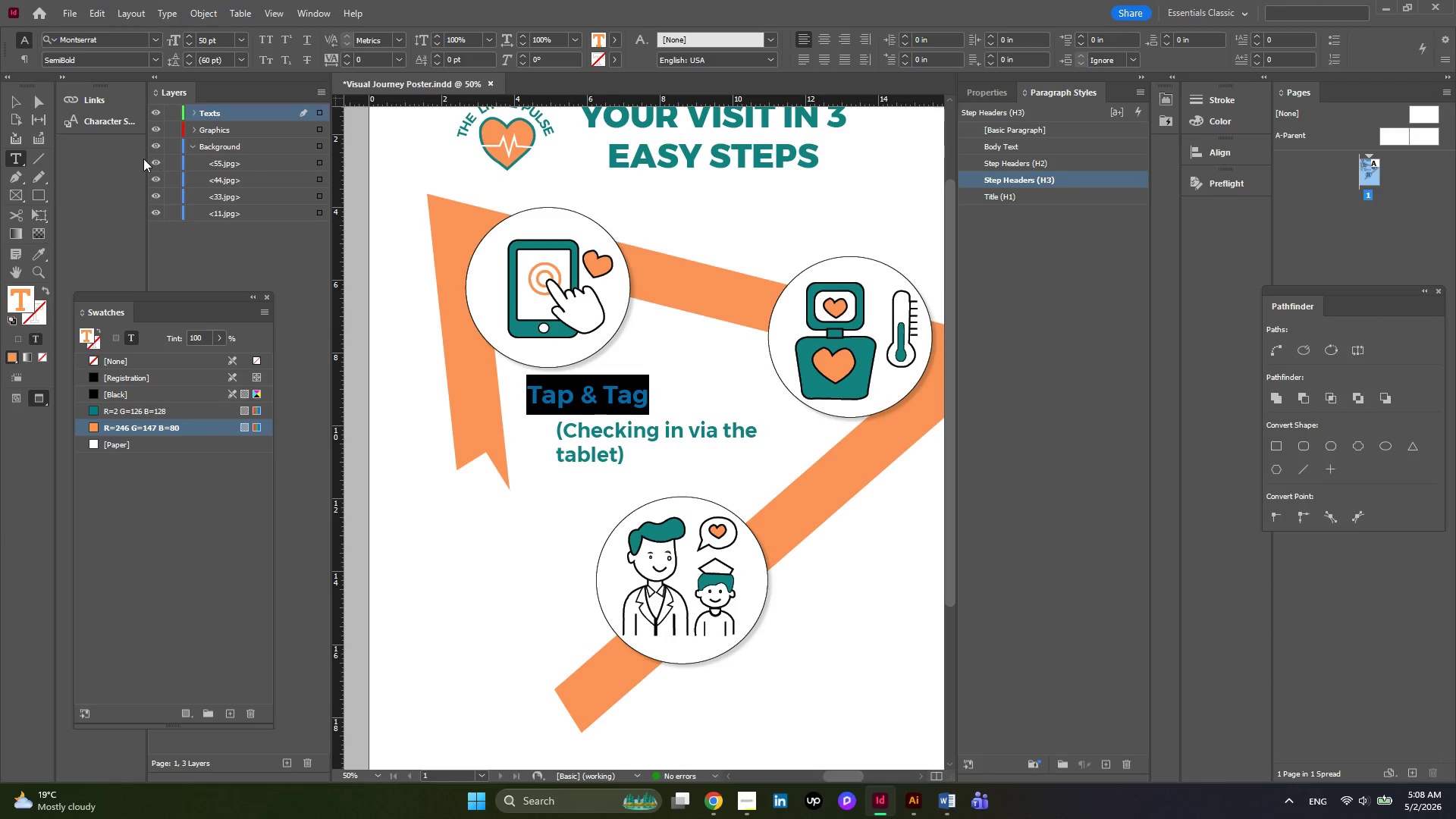 
left_click([17, 94])
 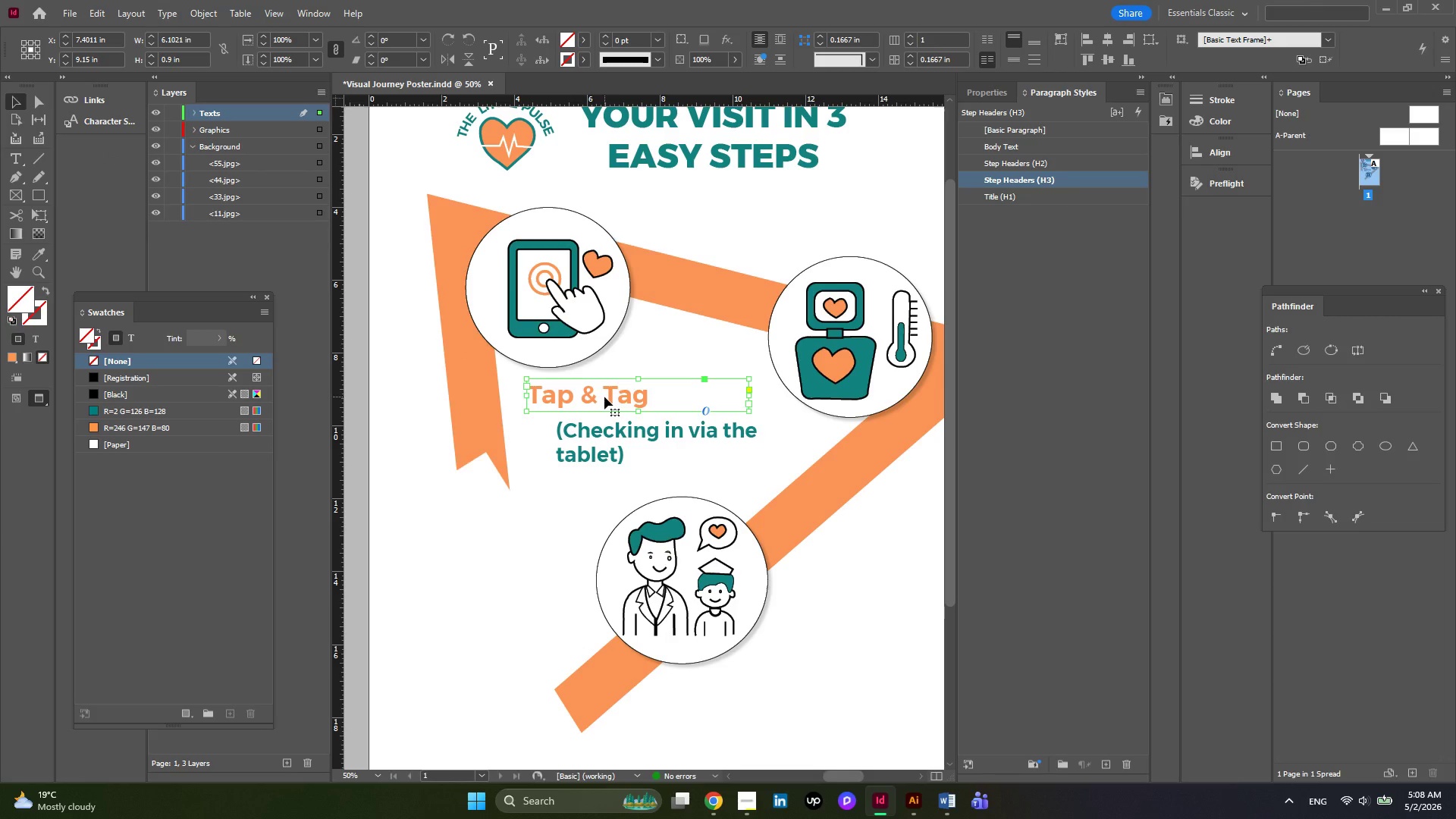 
left_click_drag(start_coordinate=[611, 396], to_coordinate=[595, 386])
 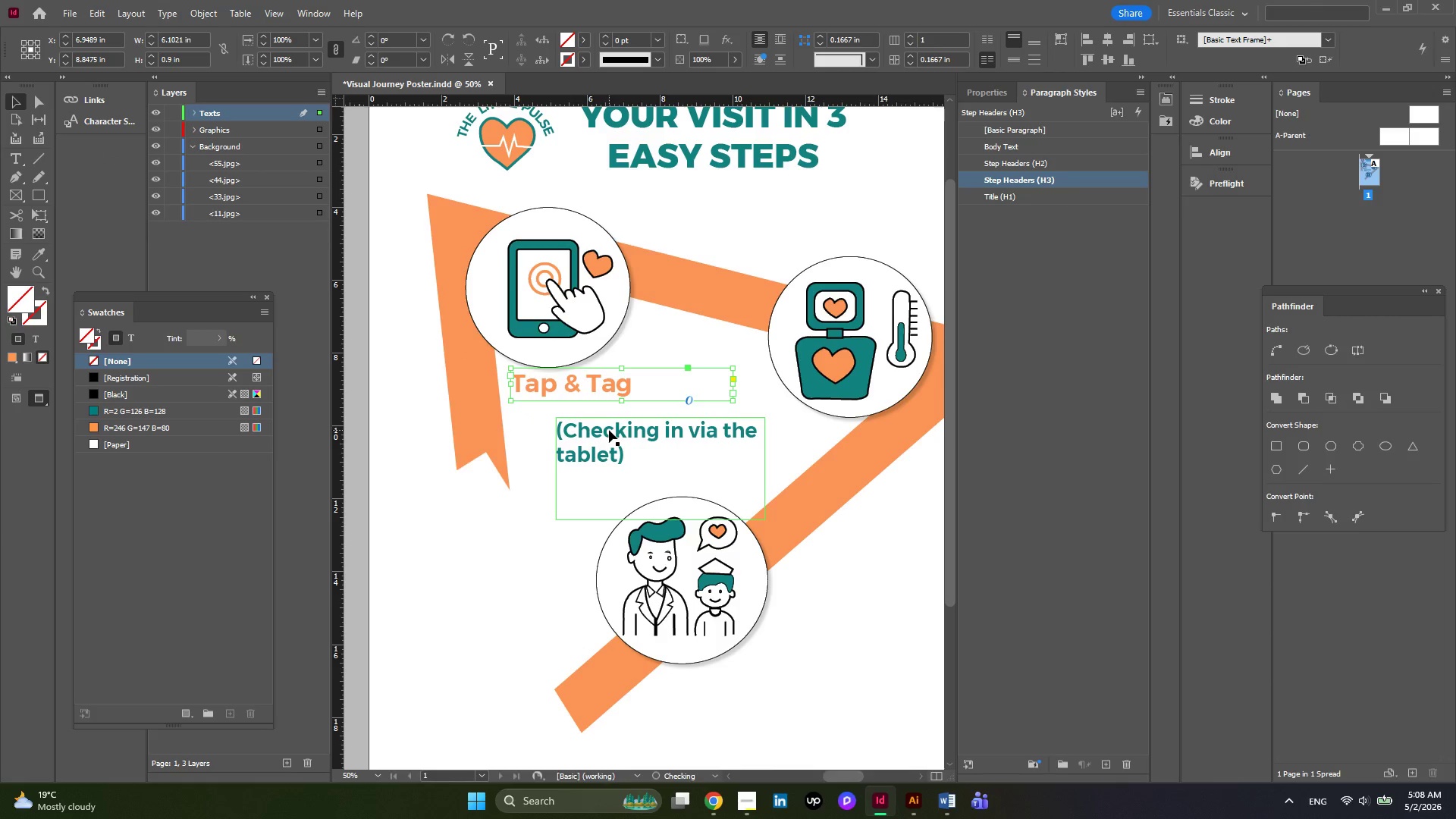 
left_click_drag(start_coordinate=[609, 430], to_coordinate=[562, 410])
 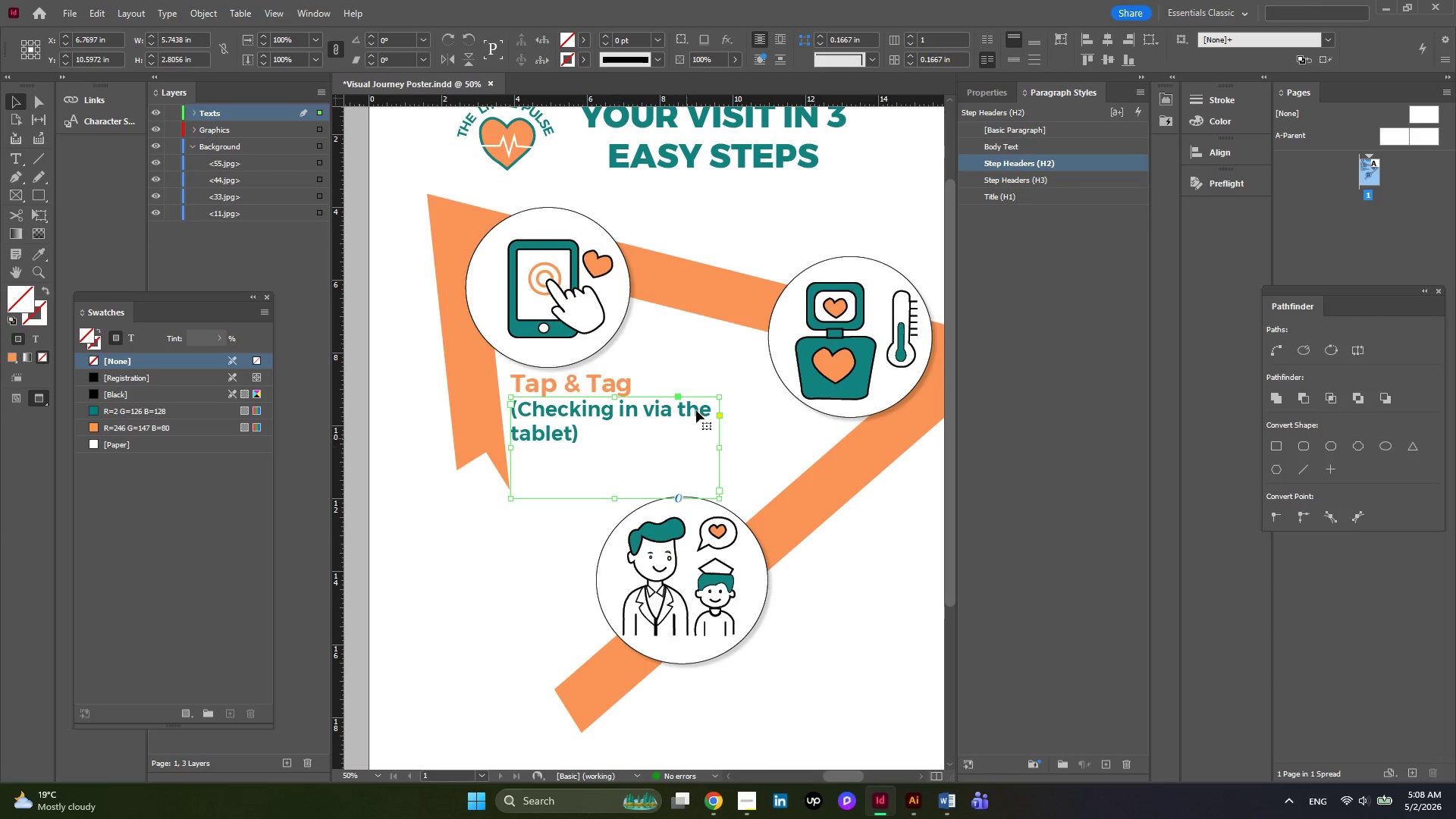 
left_click([693, 378])
 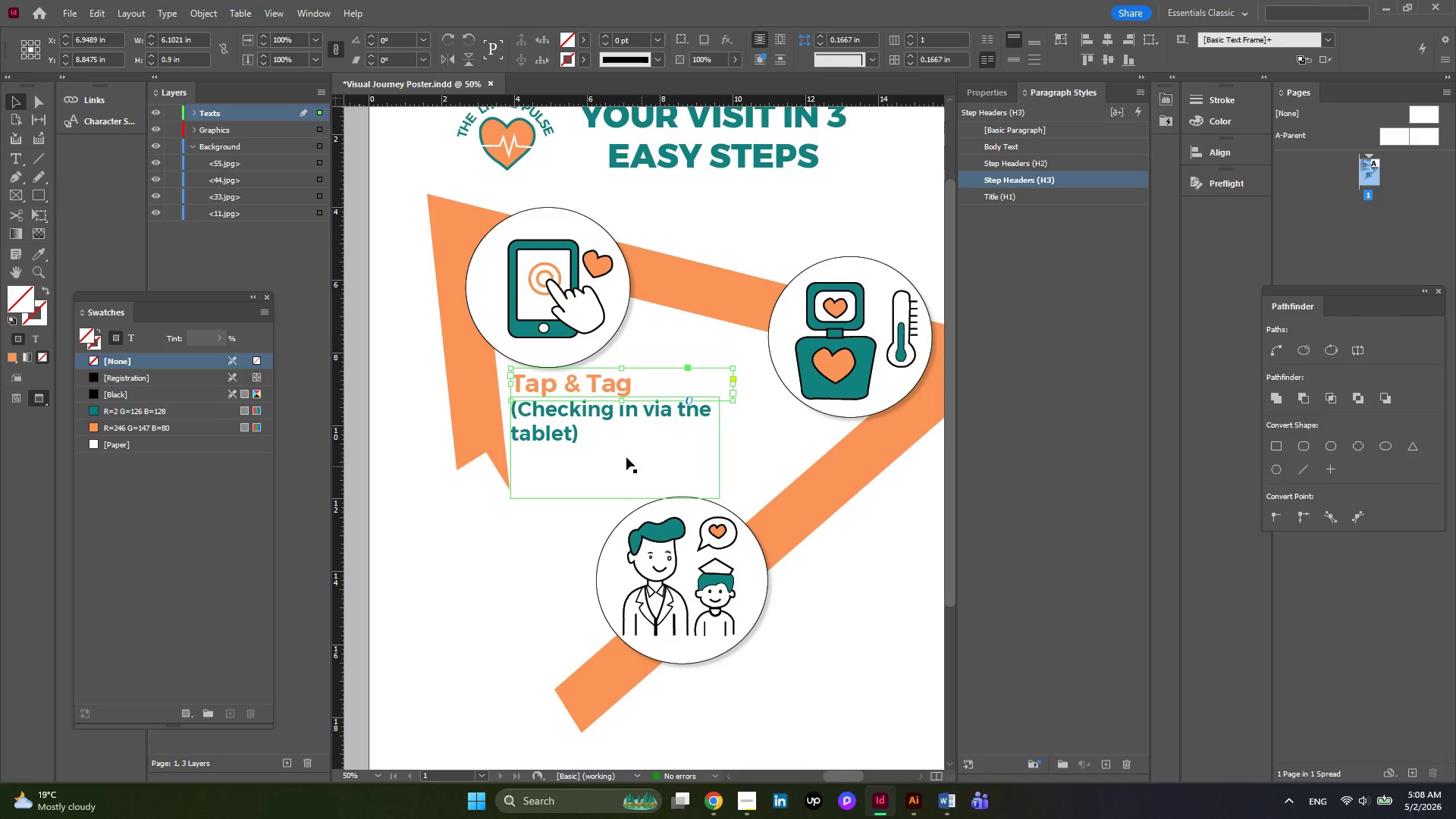 
hold_key(key=AltLeft, duration=0.36)
scroll: coordinate [589, 440], scroll_direction: down, amount: 2.0
 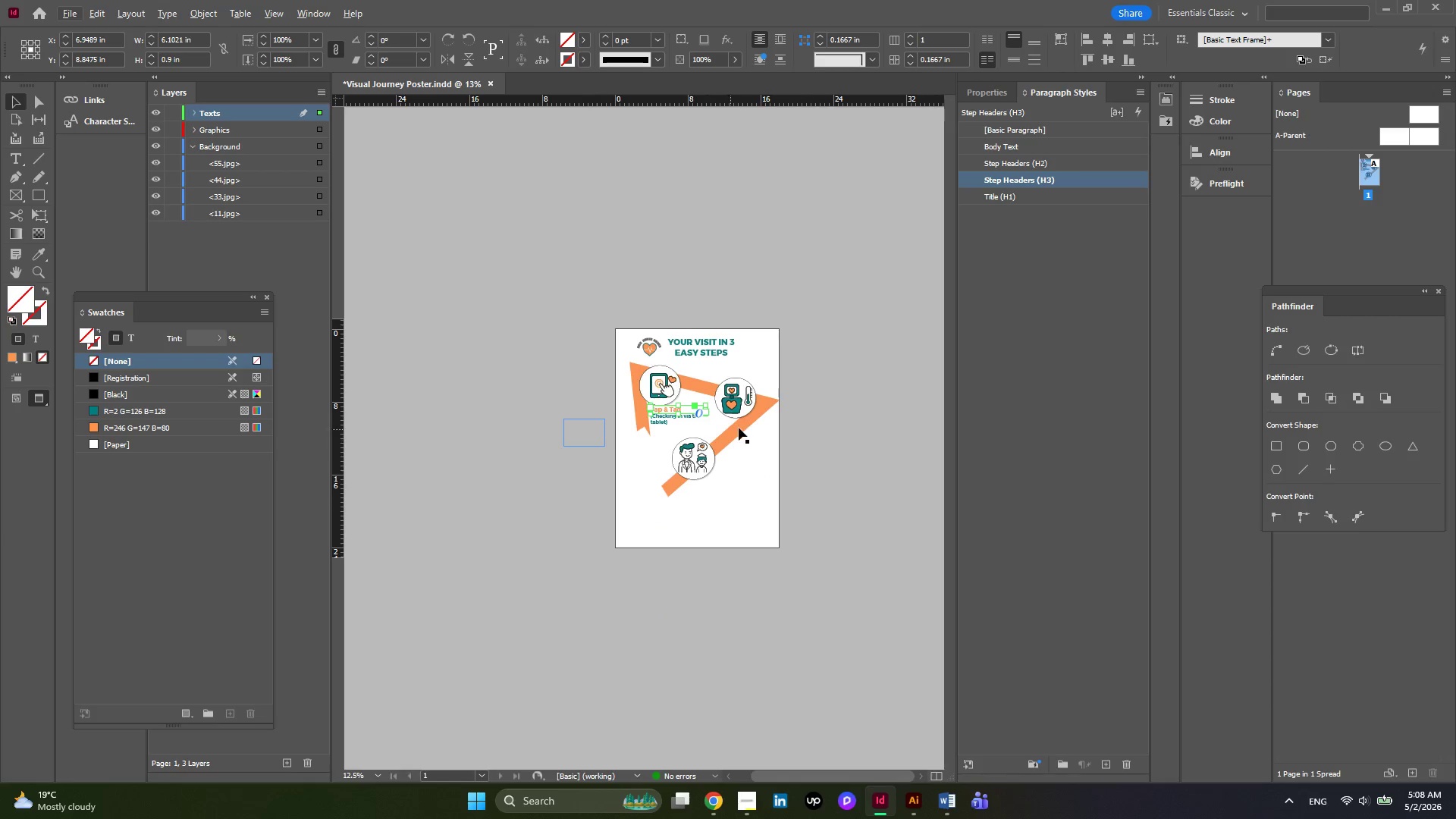 
hold_key(key=AltLeft, duration=0.44)
scroll: coordinate [739, 427], scroll_direction: up, amount: 1.0
 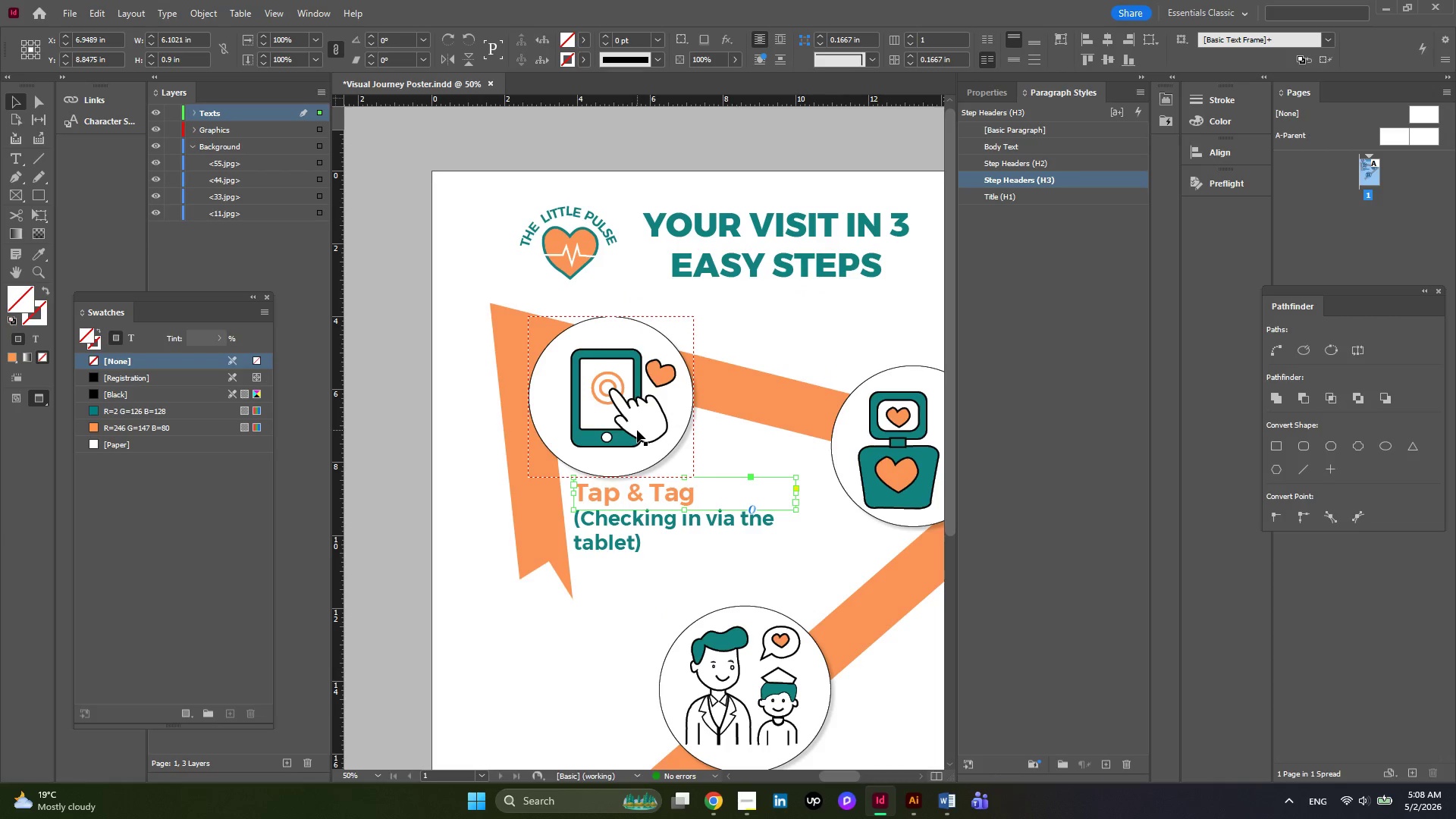 
key(Alt+AltLeft)
 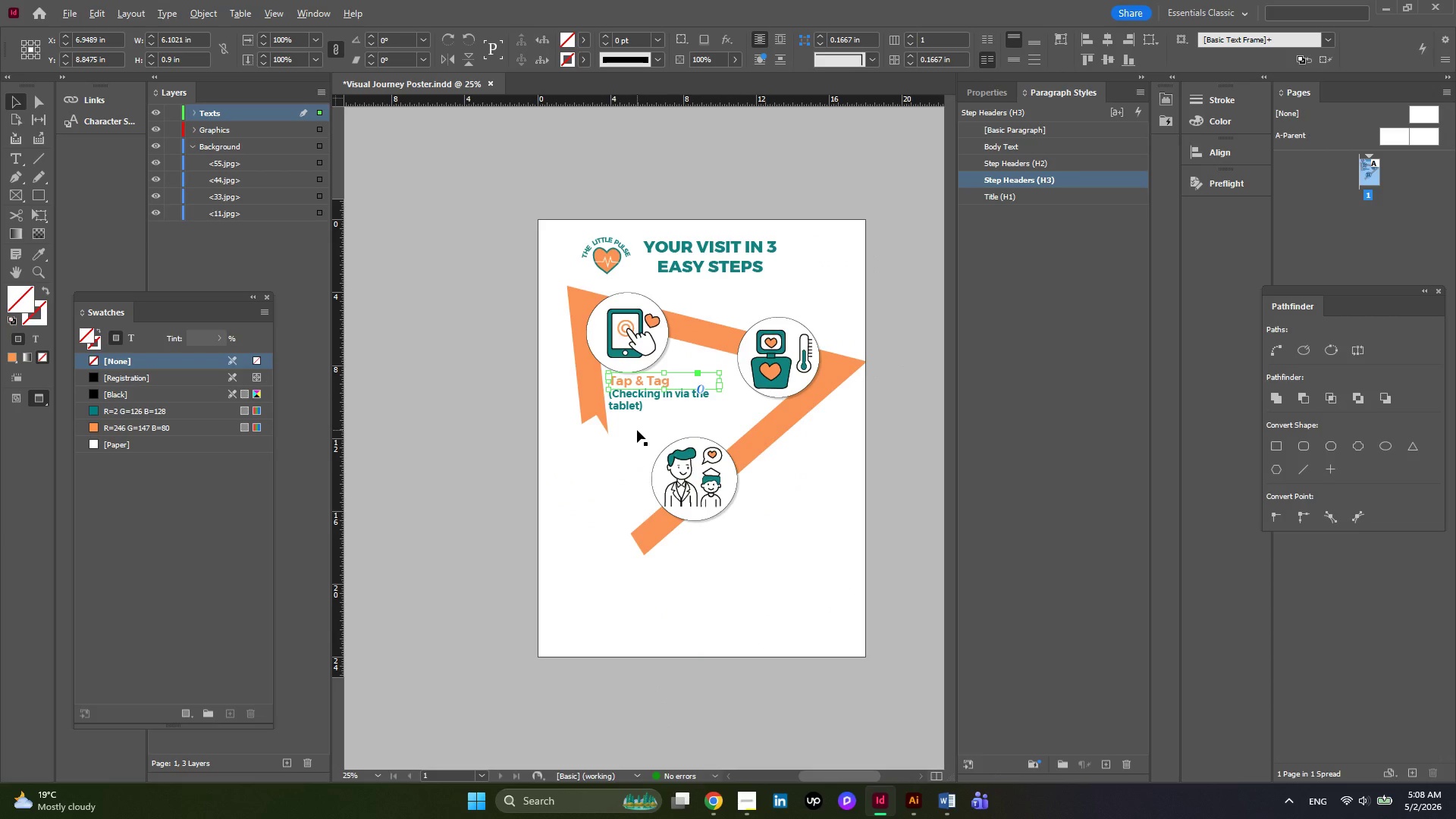 
scroll: coordinate [637, 430], scroll_direction: none, amount: 0.0
 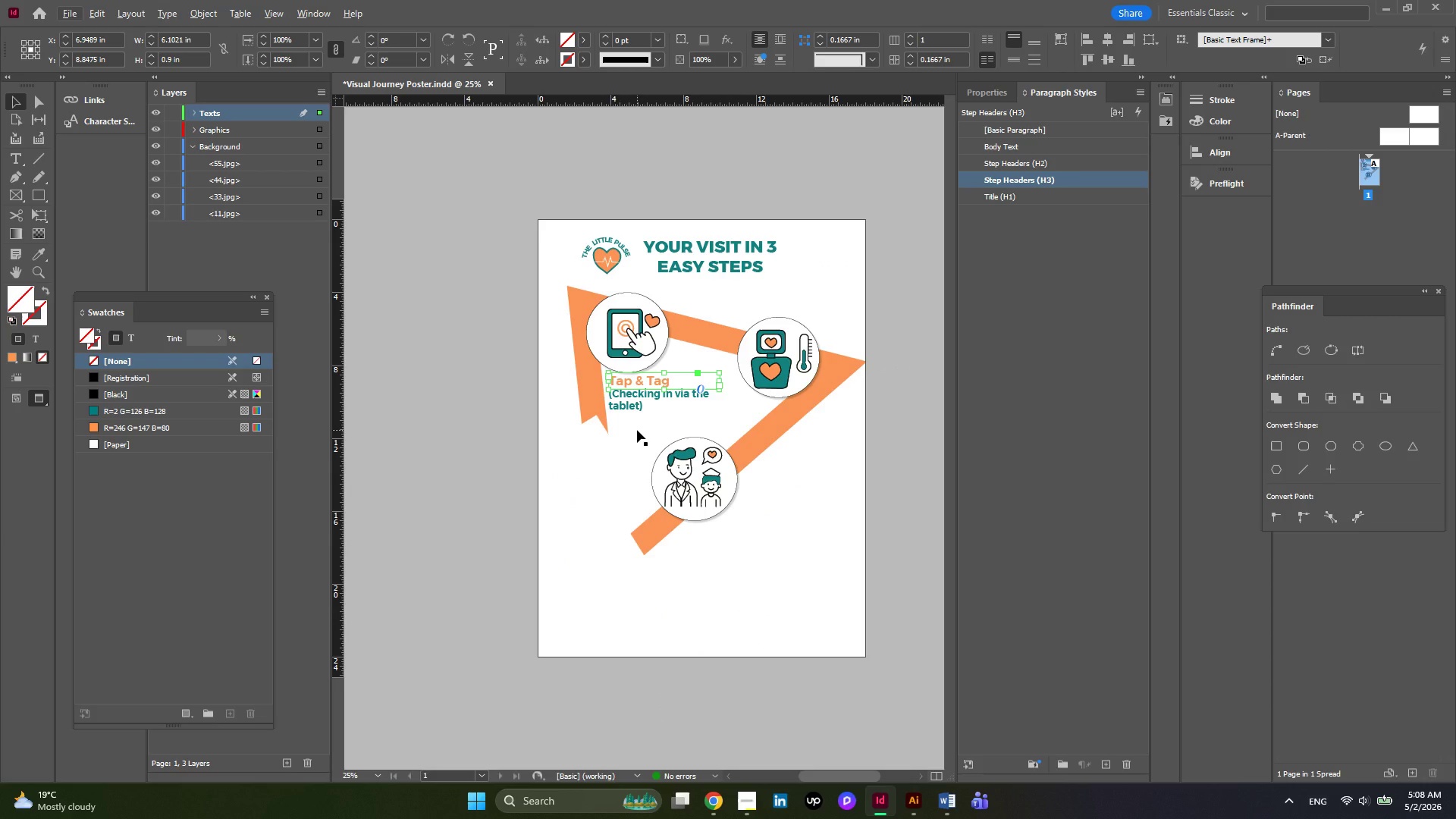 
wait(6.57)
 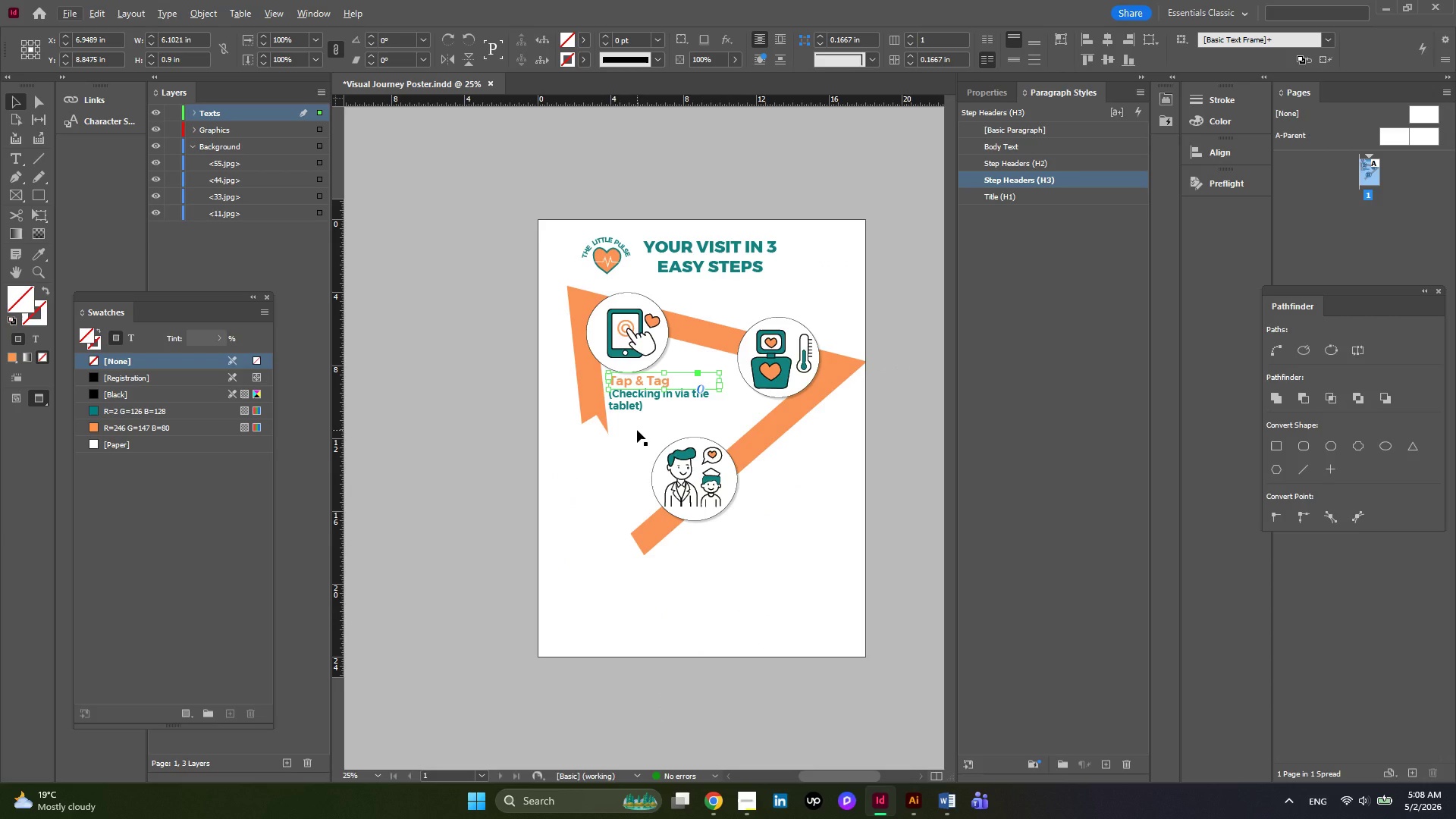 
hold_key(key=AltLeft, duration=0.34)
scroll: coordinate [713, 419], scroll_direction: none, amount: 0.0
 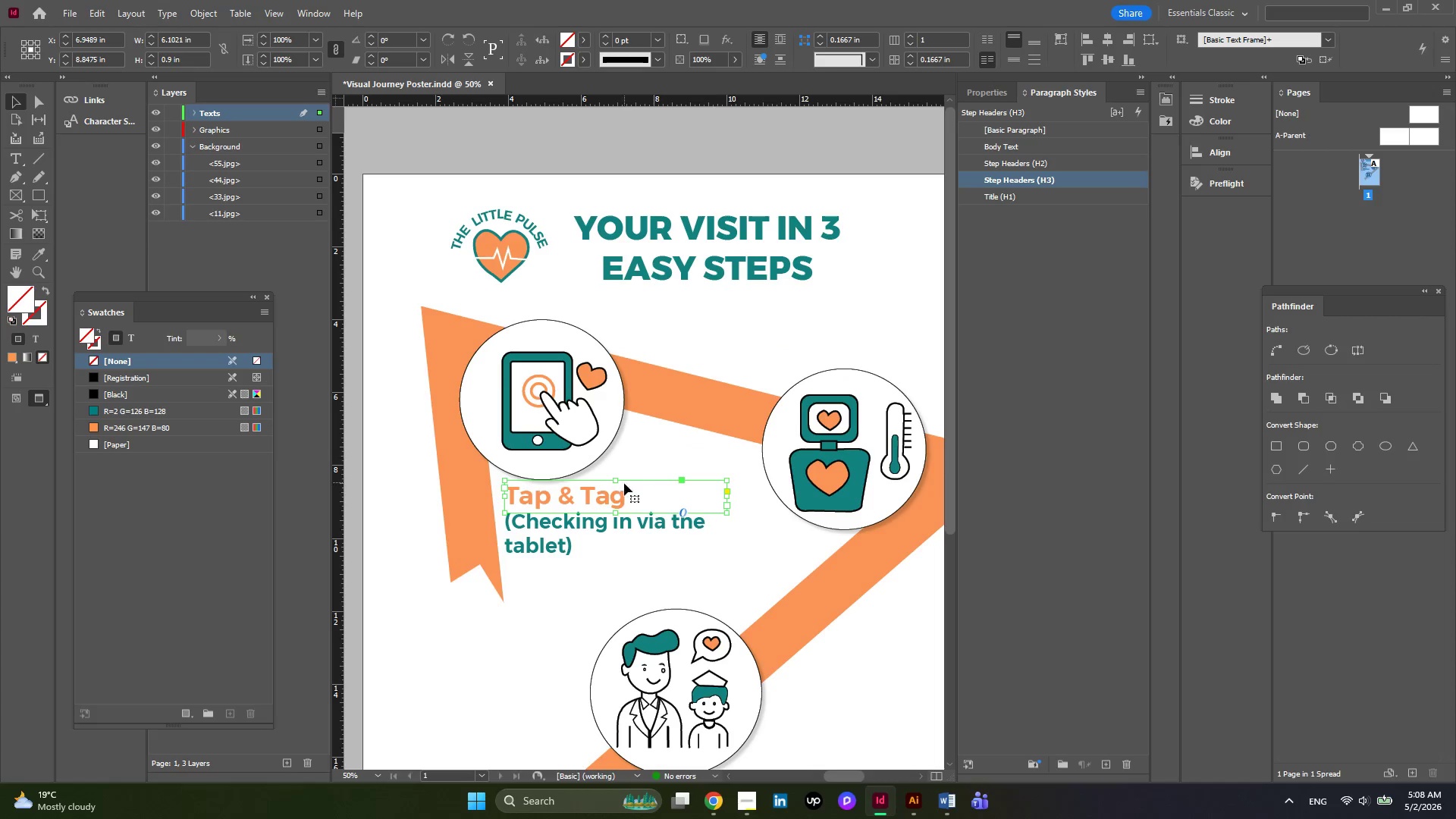 
hold_key(key=AltLeft, duration=0.78)
scroll: coordinate [626, 473], scroll_direction: none, amount: 0.0
 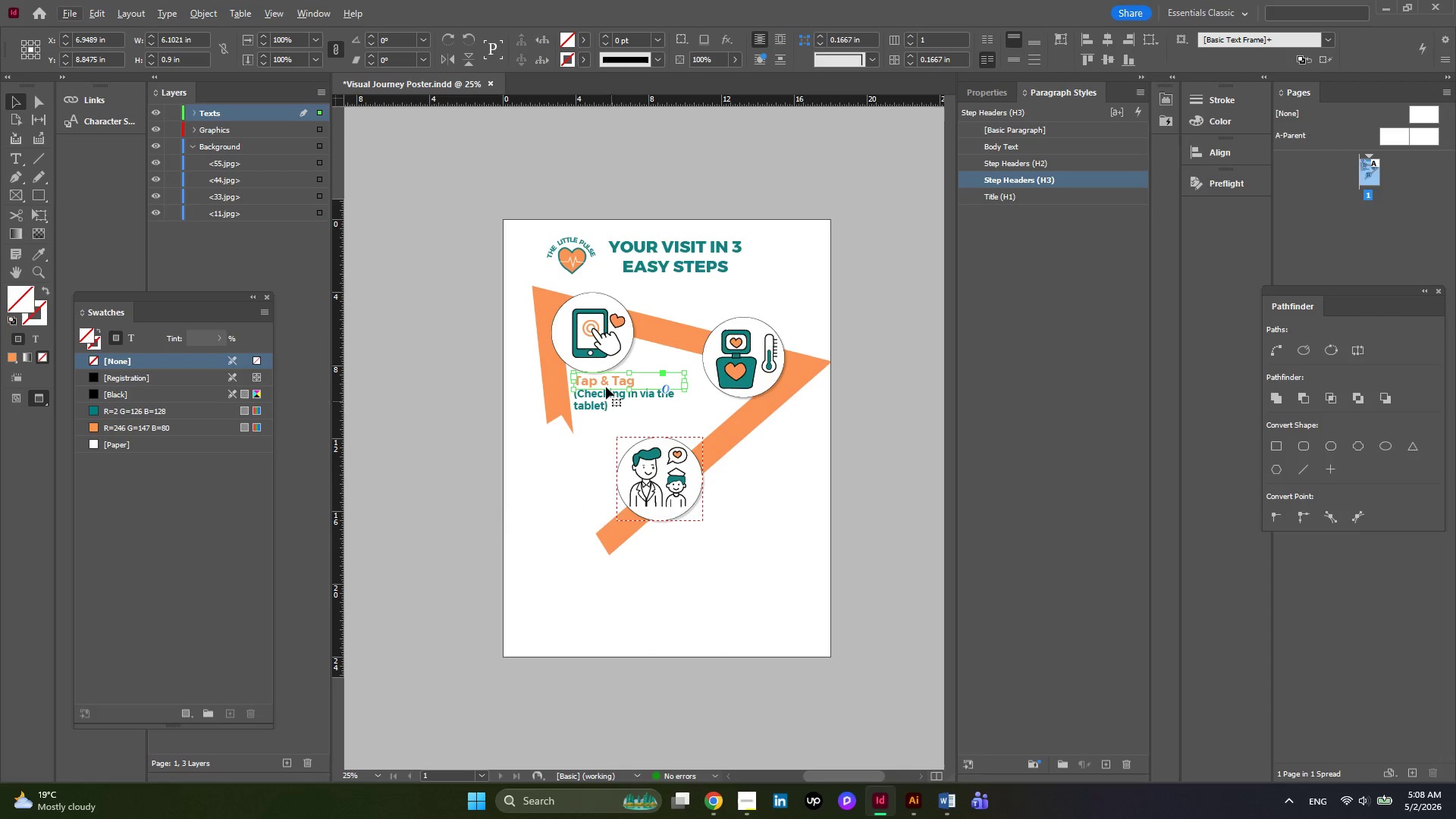 
left_click([603, 403])
 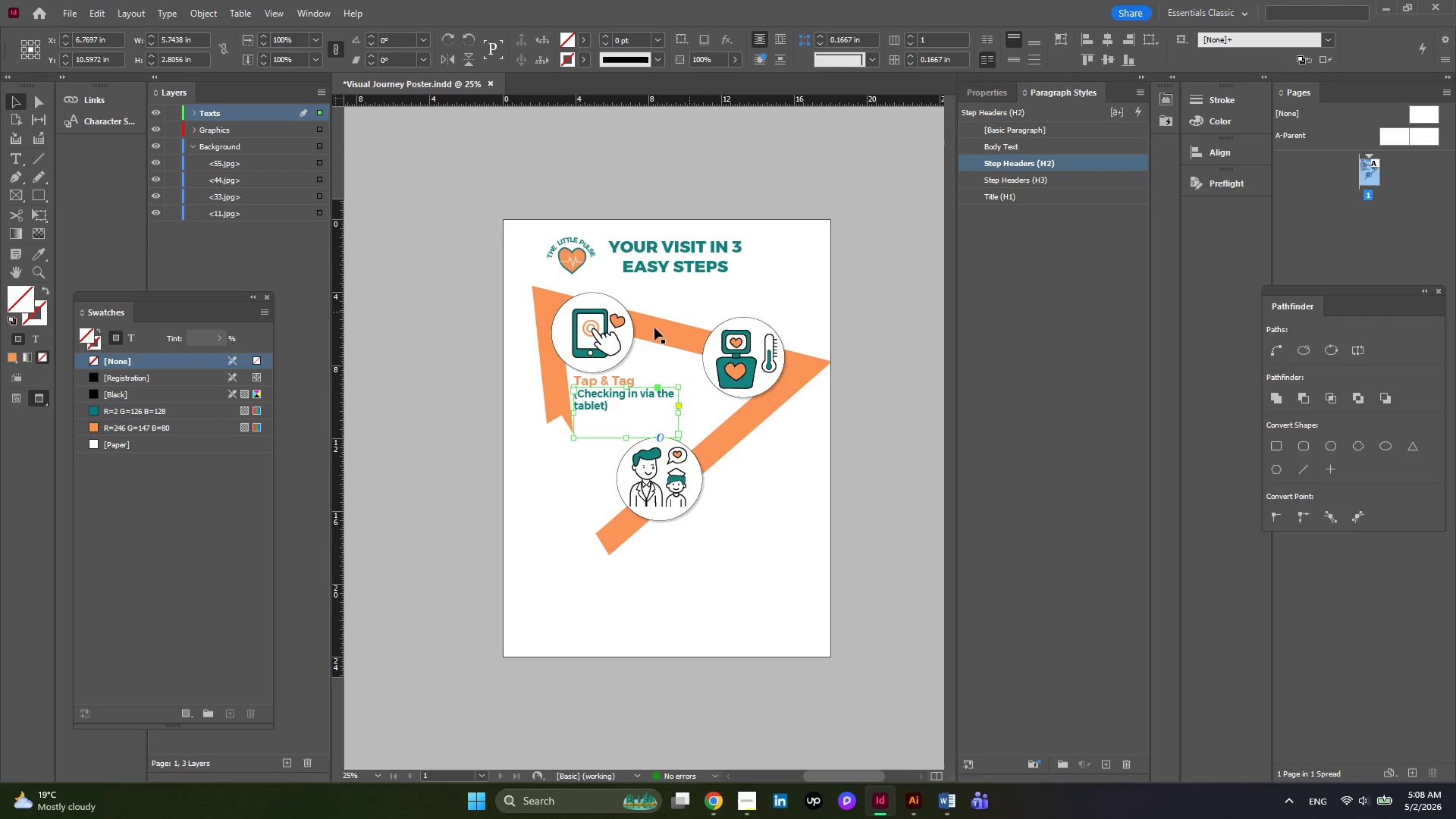 
wait(17.47)
 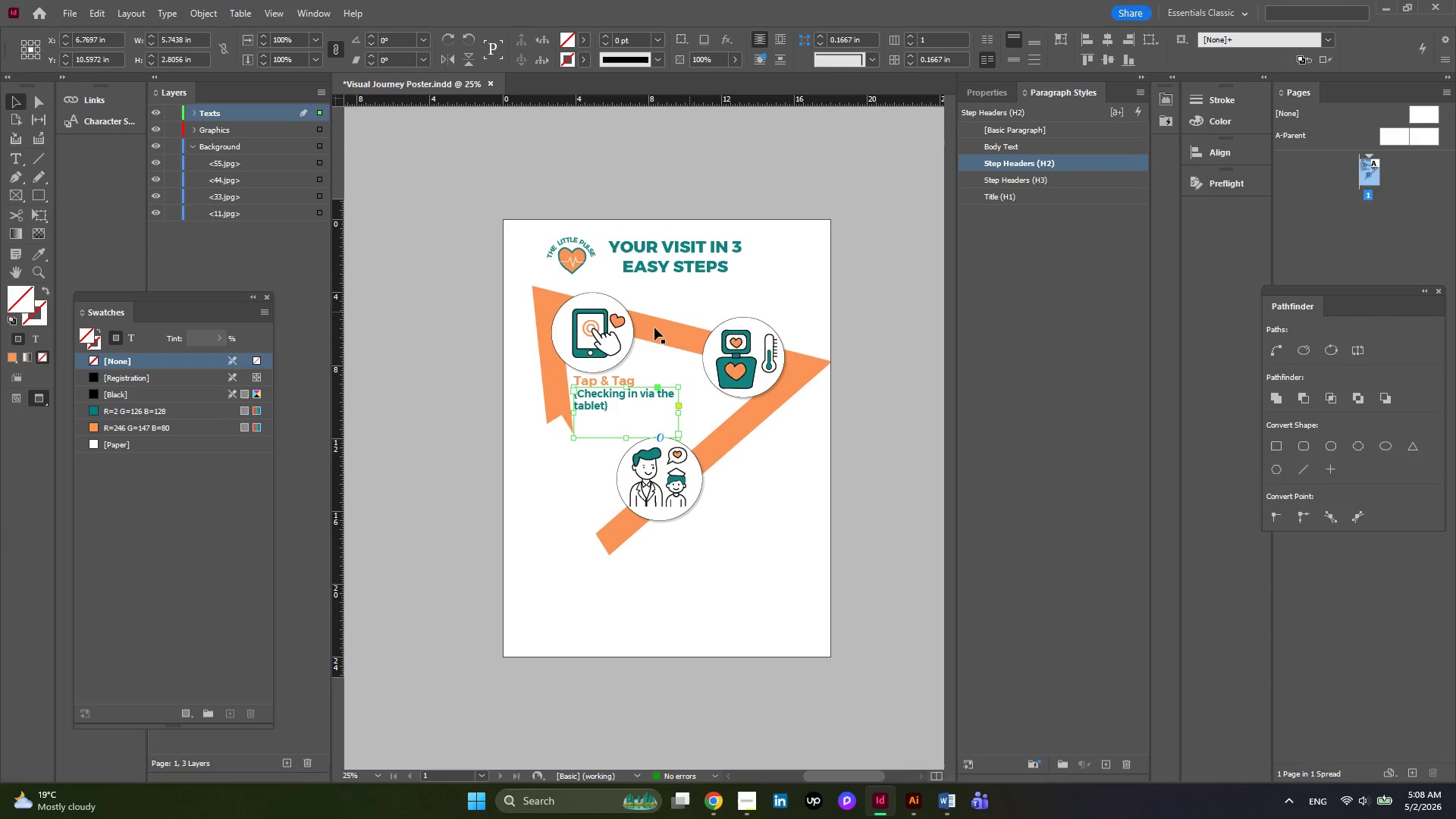 
left_click([610, 384])
 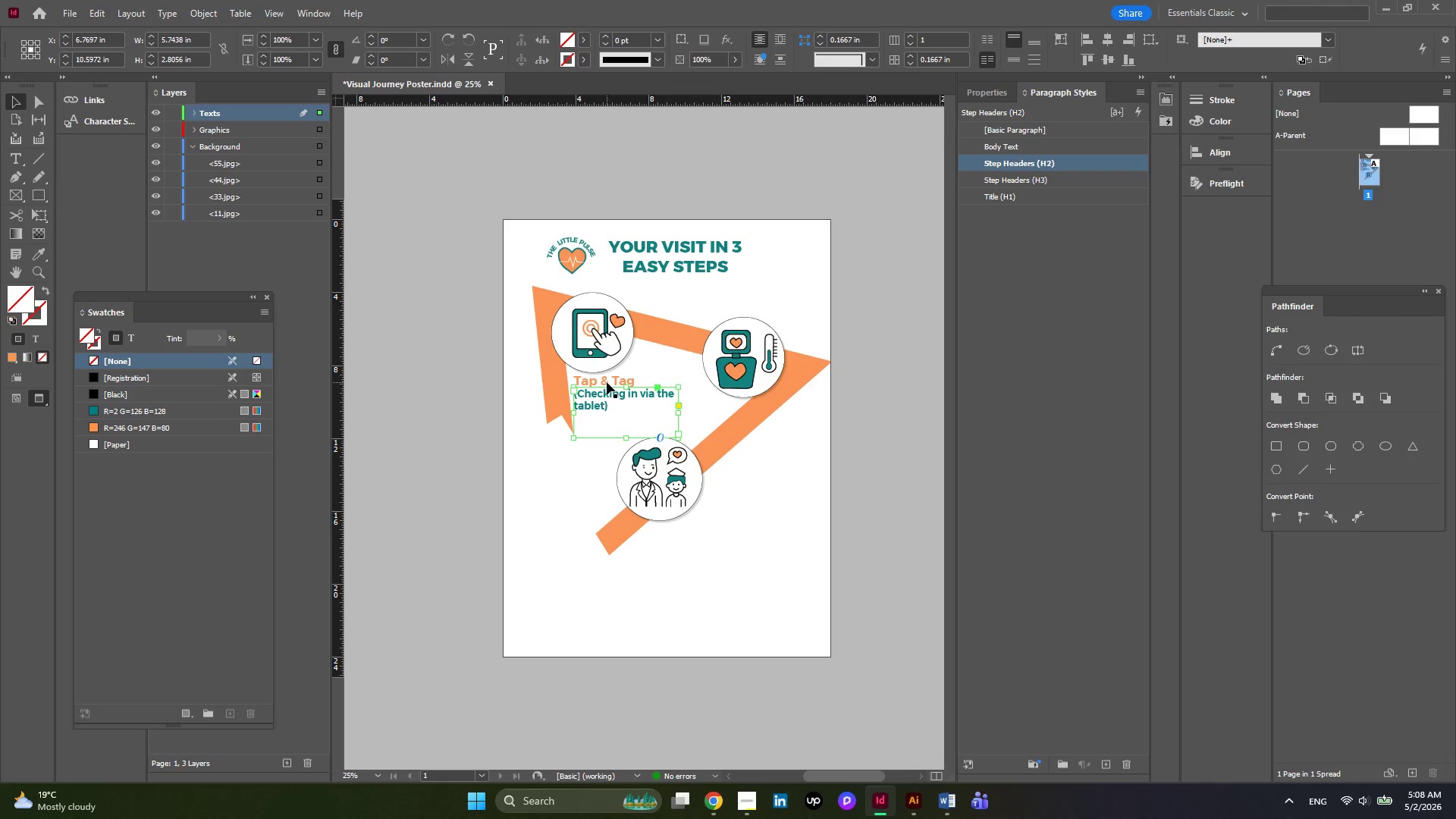 
left_click([607, 382])
 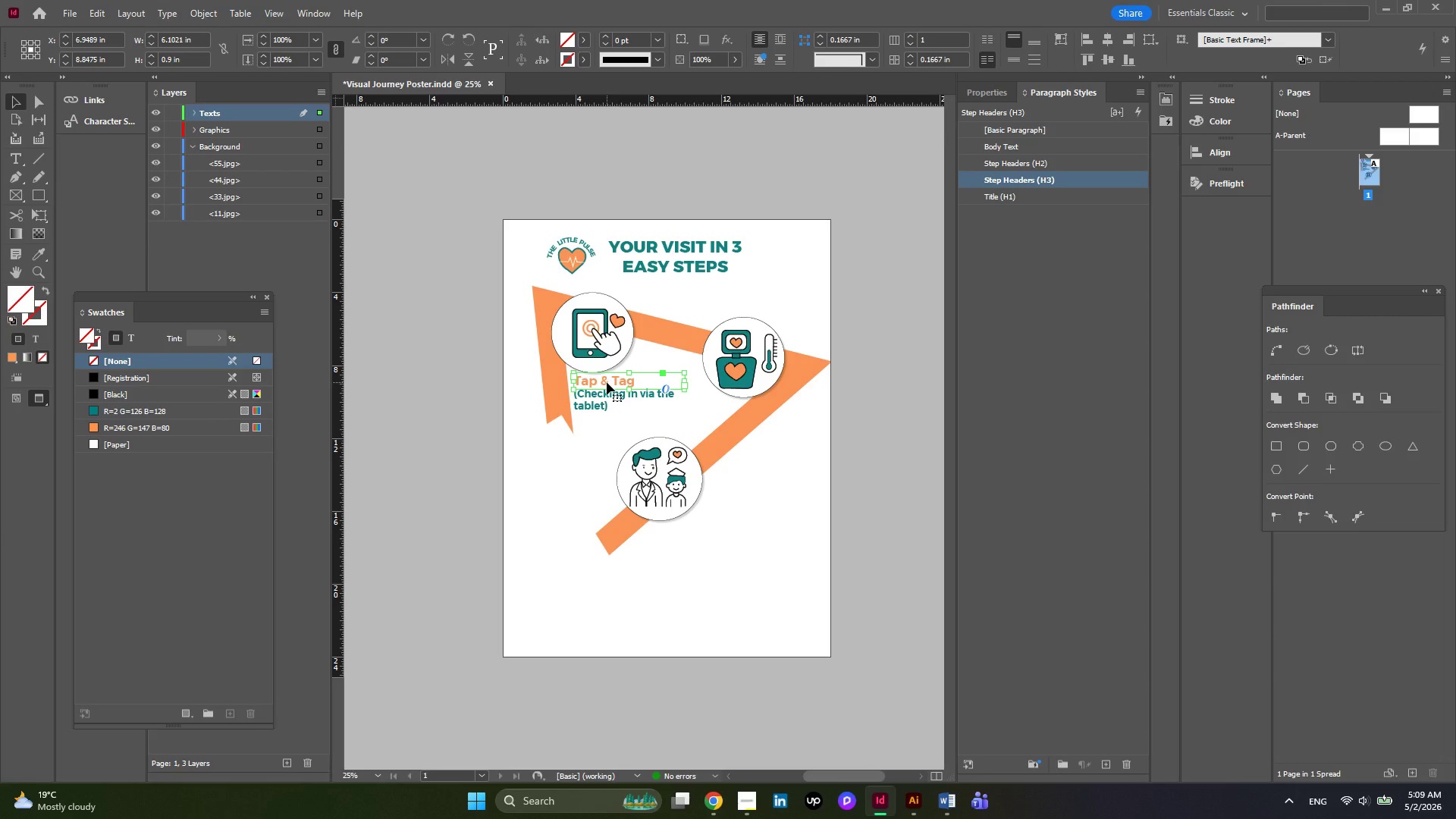 
hold_key(key=AltLeft, duration=2.05)
left_click_drag(start_coordinate=[607, 382], to_coordinate=[760, 428])
 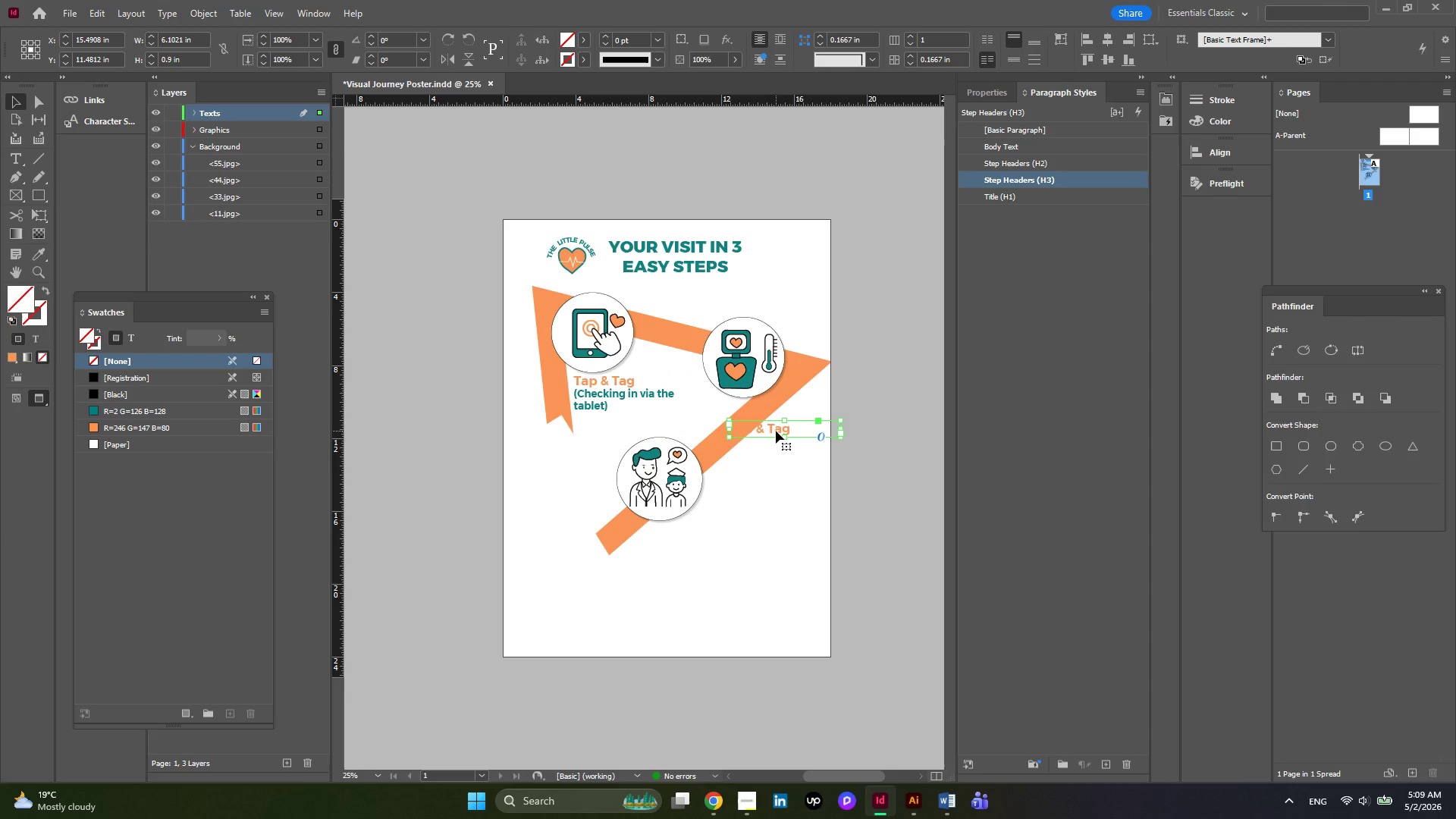 
left_click_drag(start_coordinate=[776, 431], to_coordinate=[775, 312])
 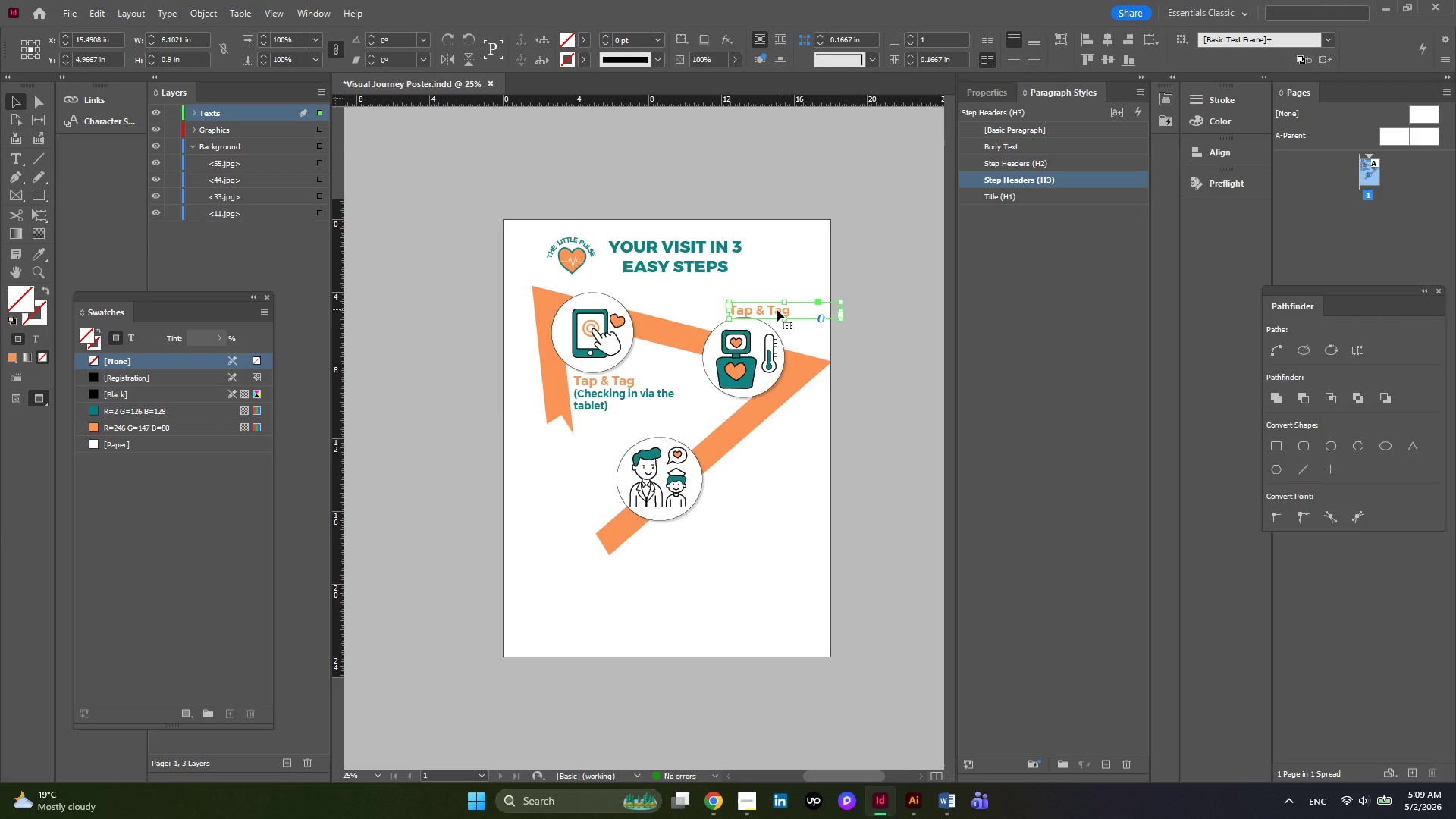 
left_click_drag(start_coordinate=[777, 309], to_coordinate=[767, 442])
 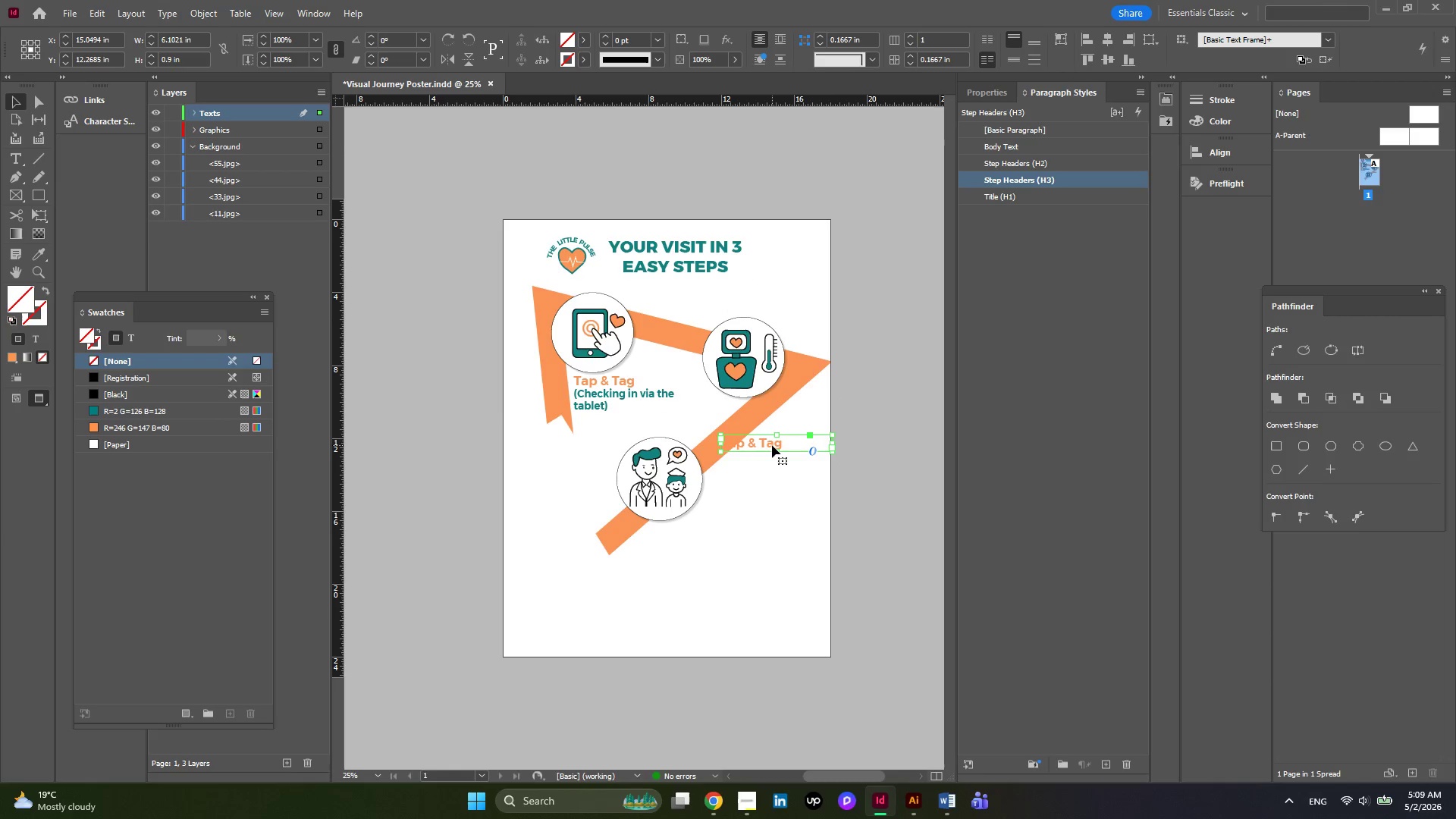 
left_click_drag(start_coordinate=[772, 445], to_coordinate=[790, 445])
 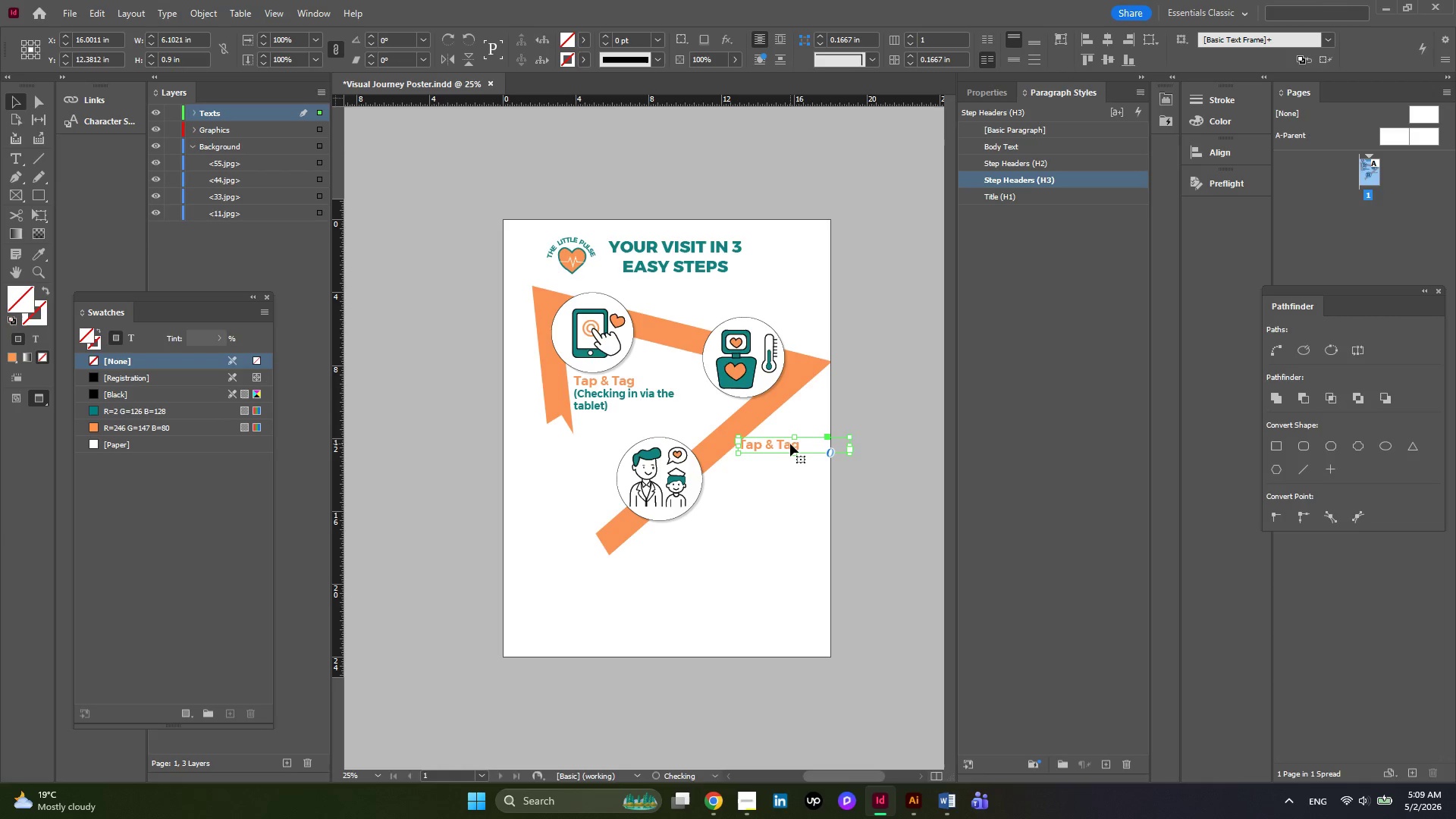 
left_click_drag(start_coordinate=[790, 444], to_coordinate=[800, 440])
 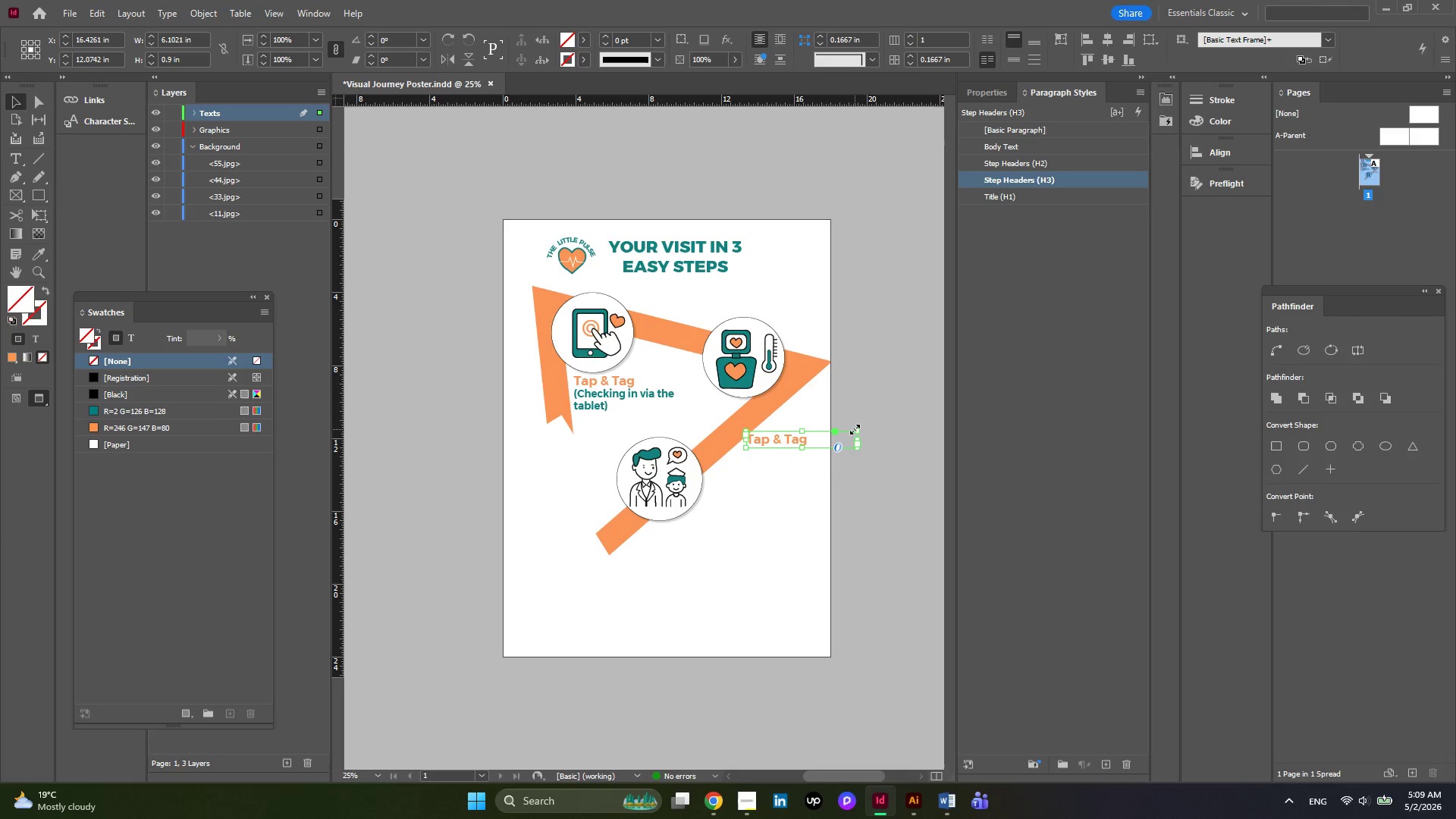 
key(W)
 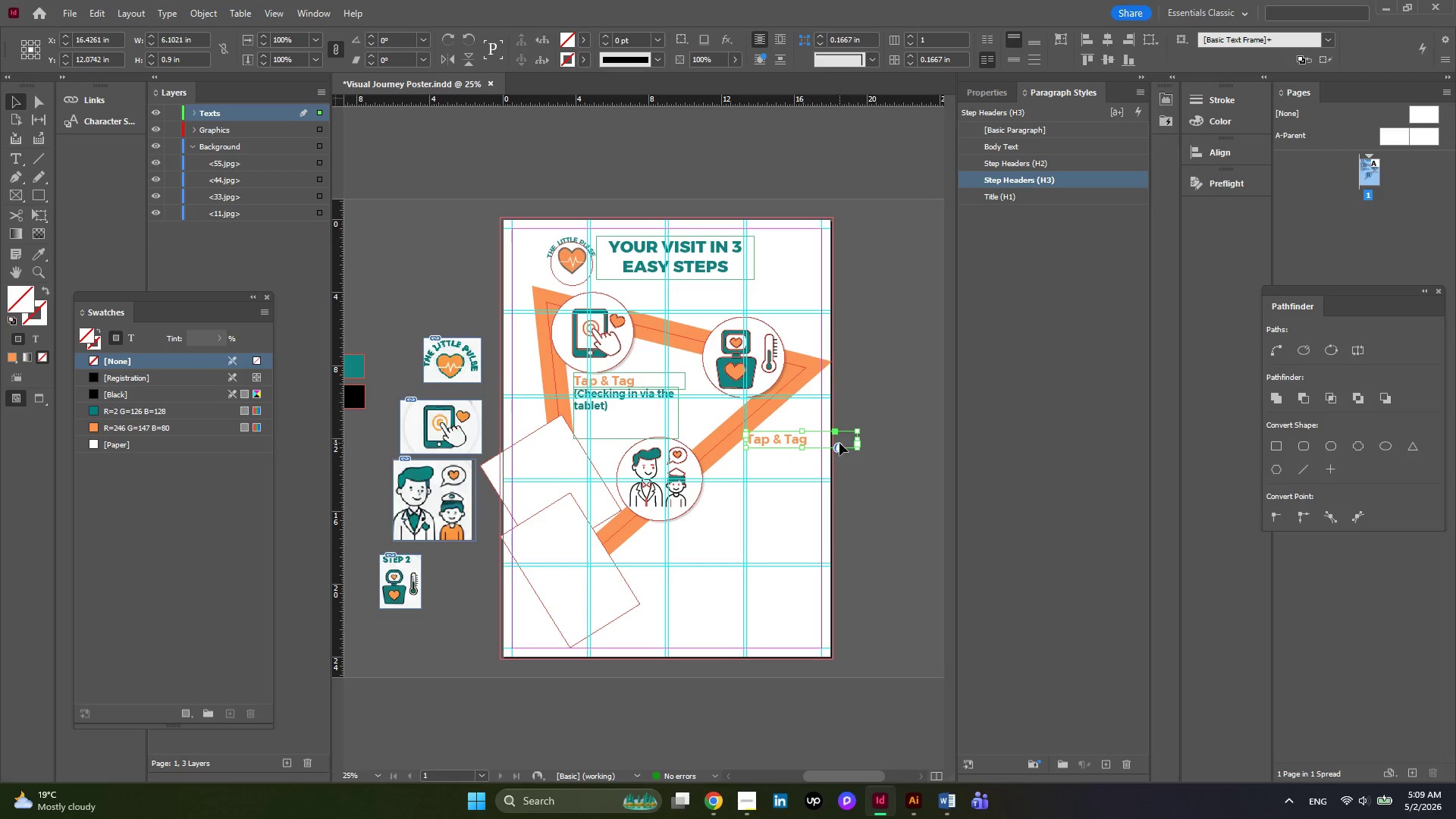 
hold_key(key=AltLeft, duration=0.39)
 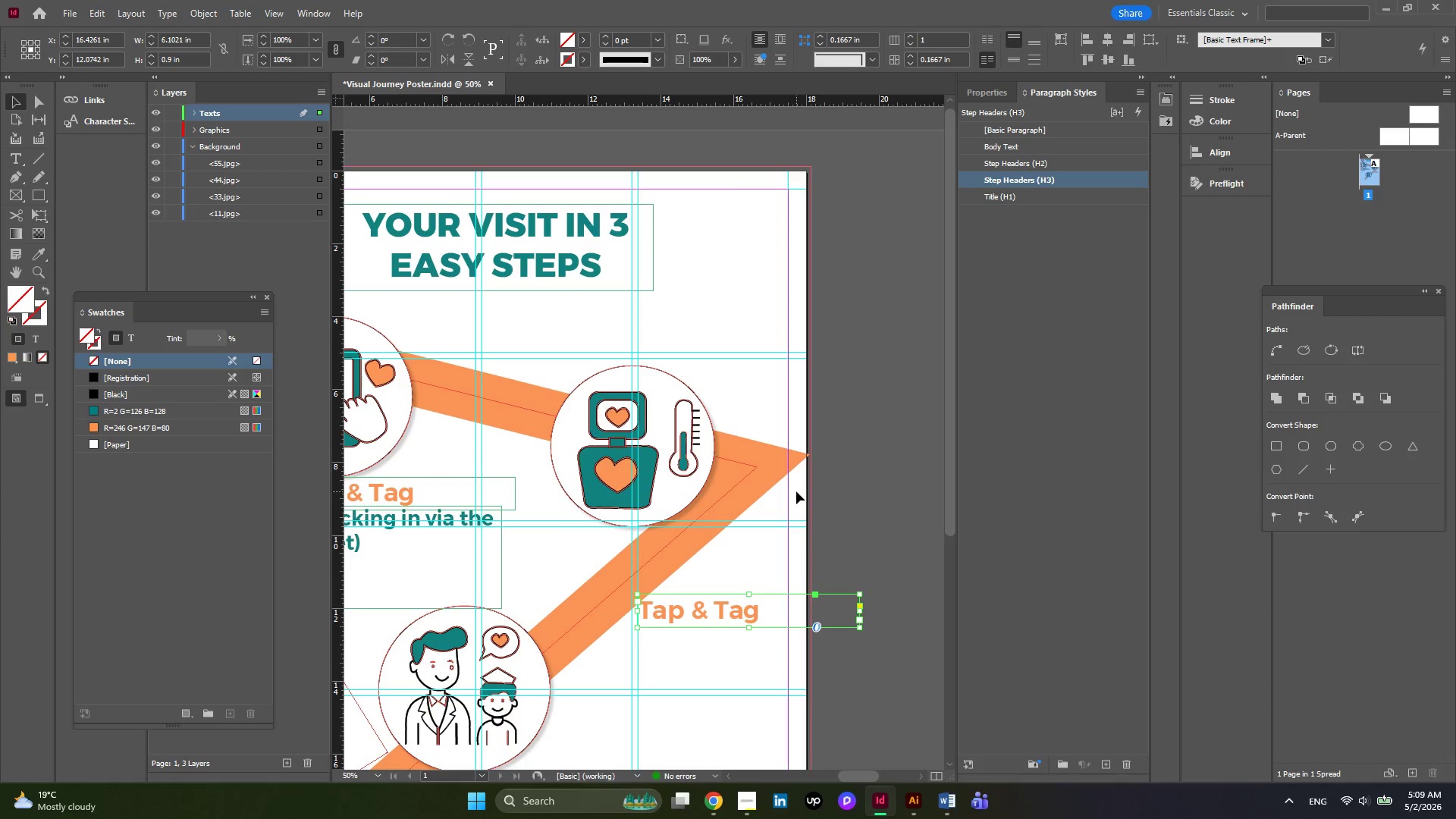 
hold_key(key=AltLeft, duration=0.38)
 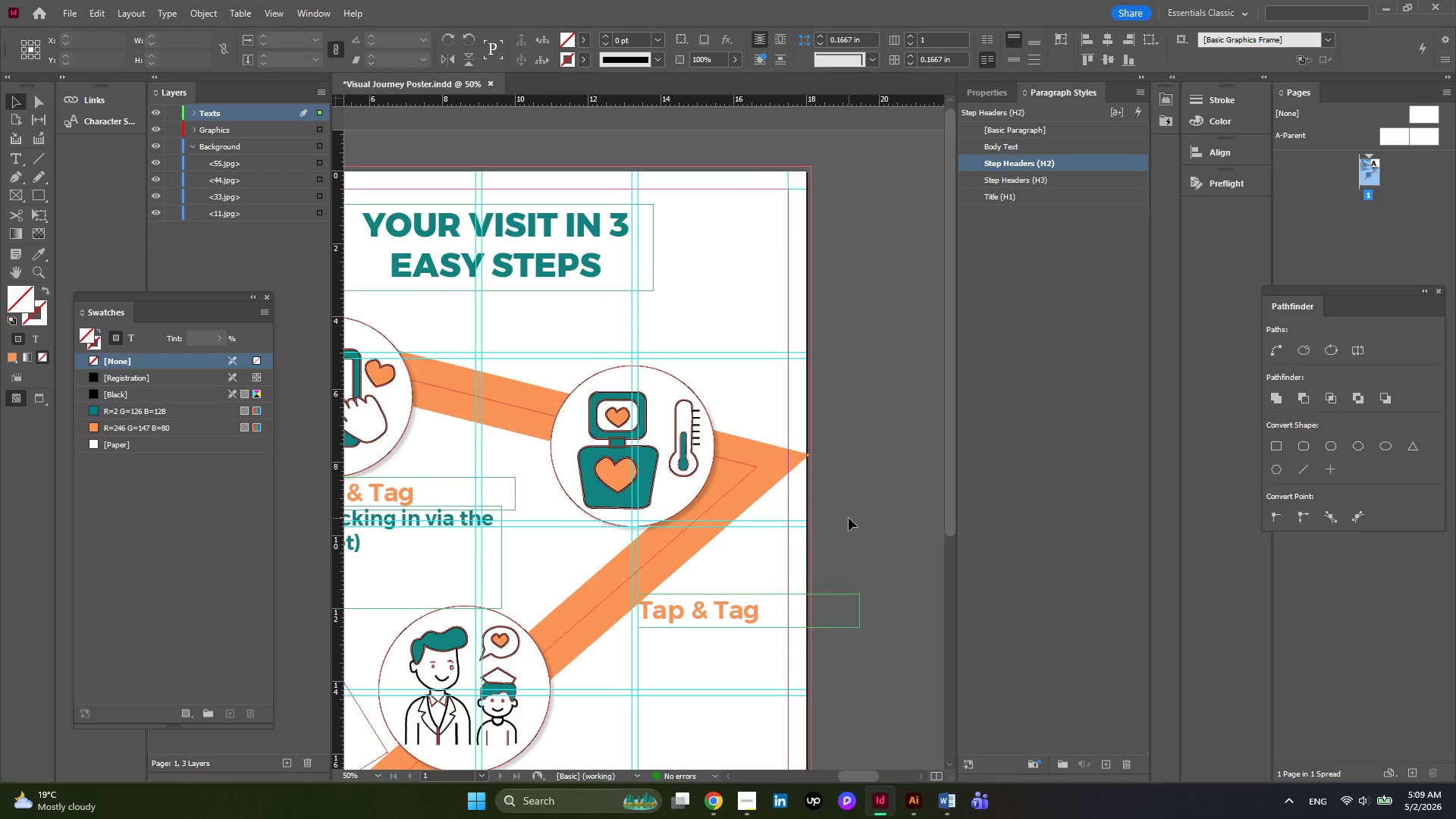 
scroll: coordinate [840, 443], scroll_direction: up, amount: 2.0
 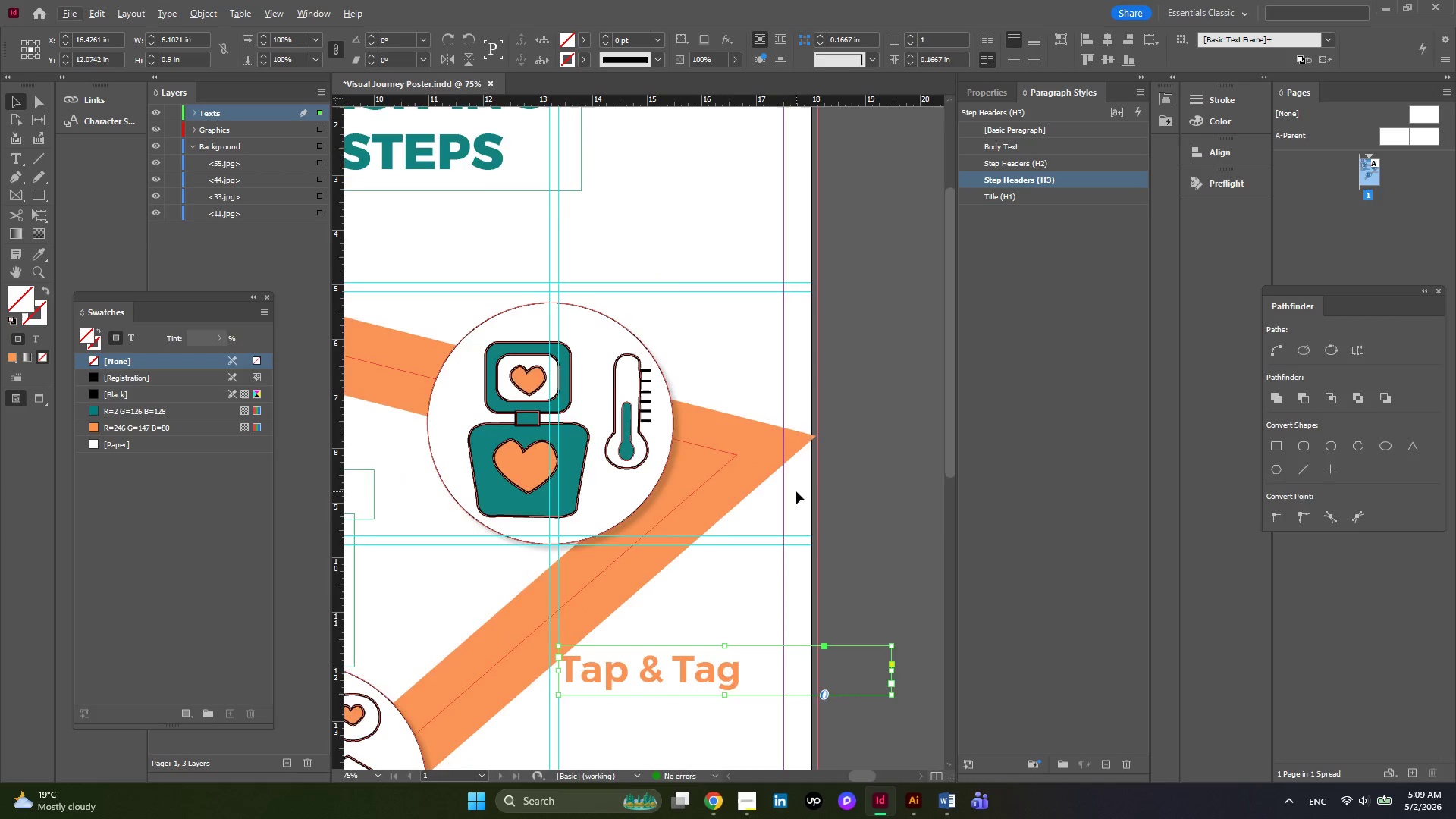 
scroll: coordinate [796, 491], scroll_direction: none, amount: 0.0
 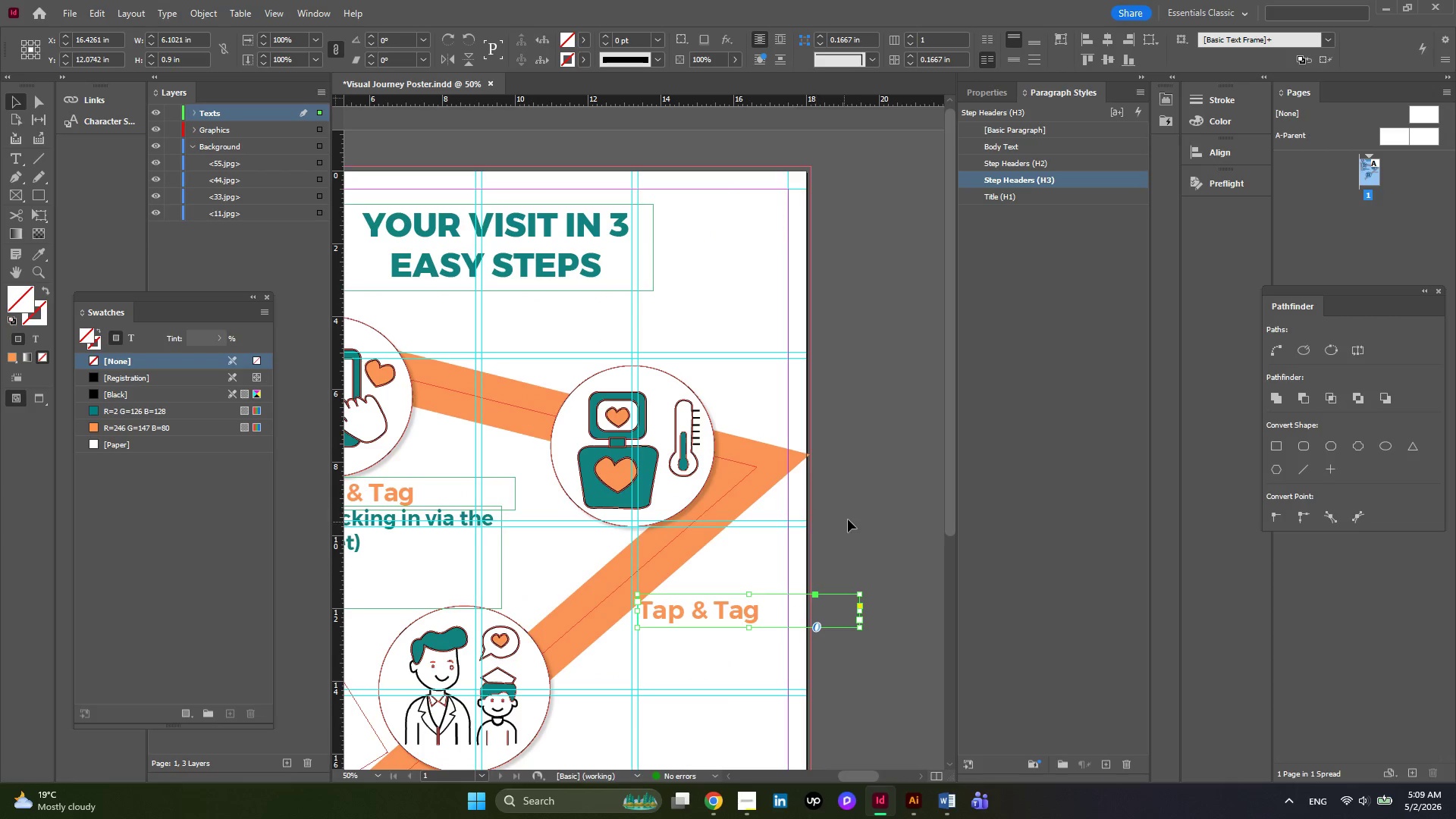 
left_click([849, 518])
 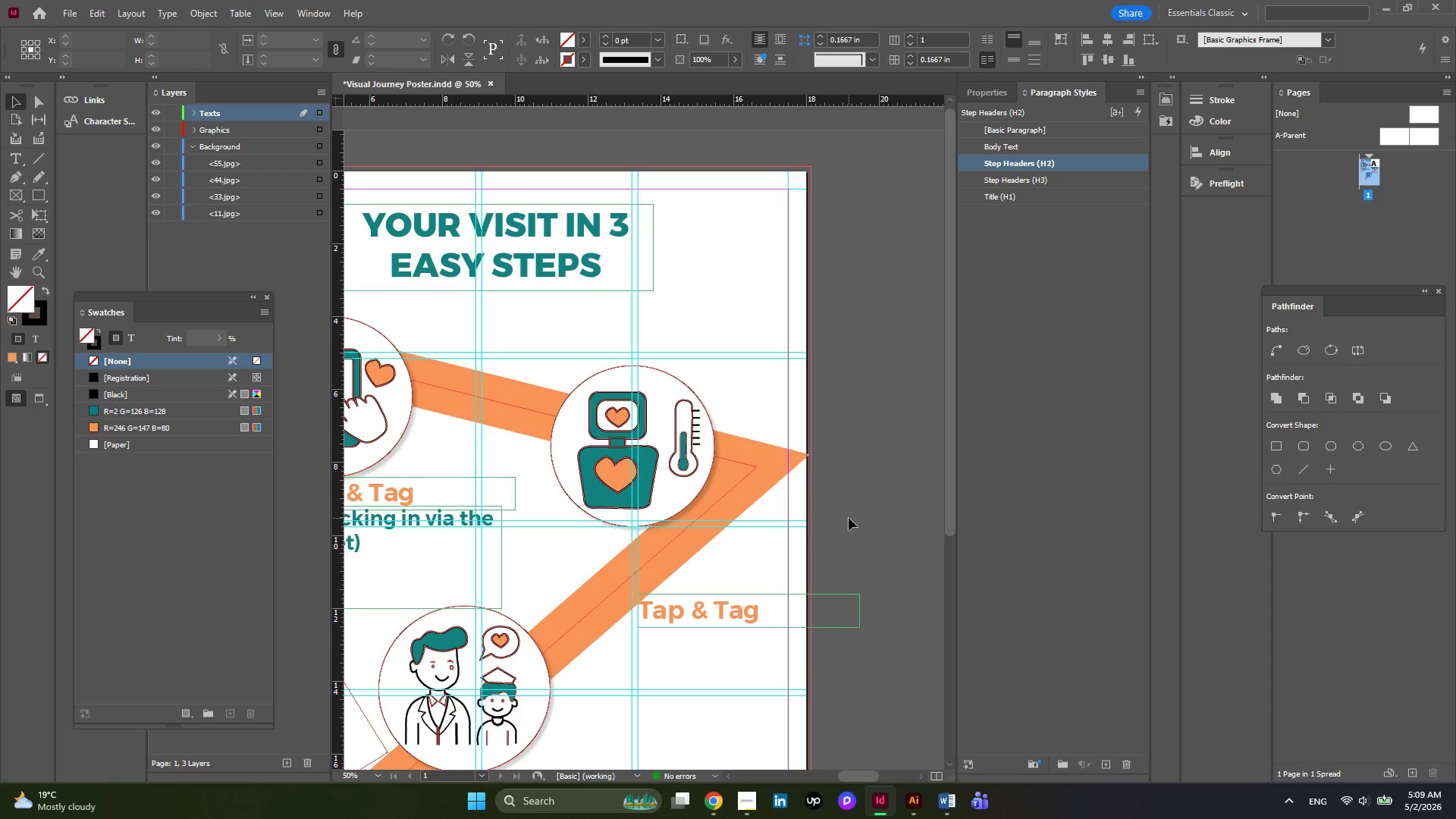 
hold_key(key=AltLeft, duration=0.33)